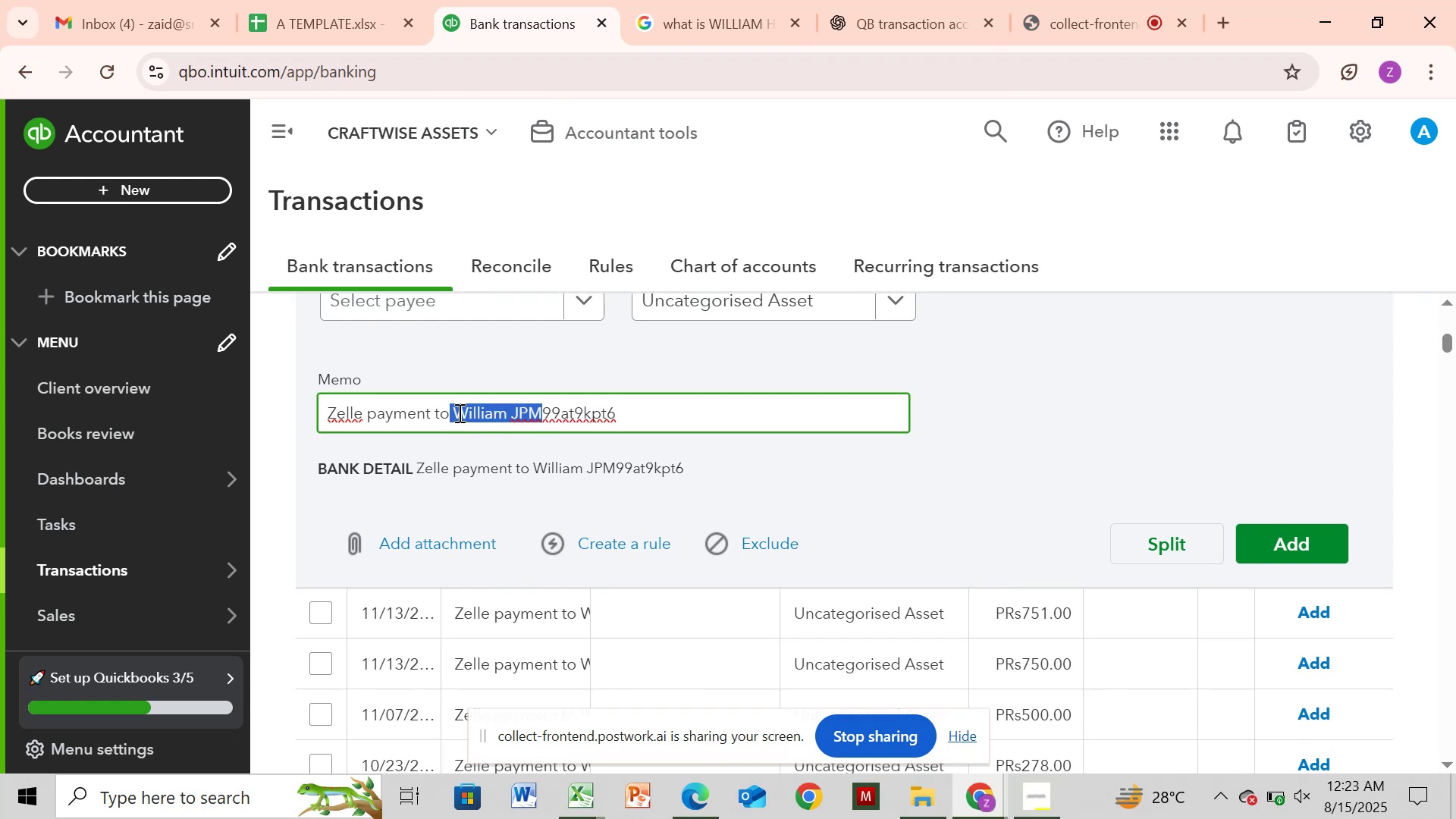 
left_click([457, 413])
 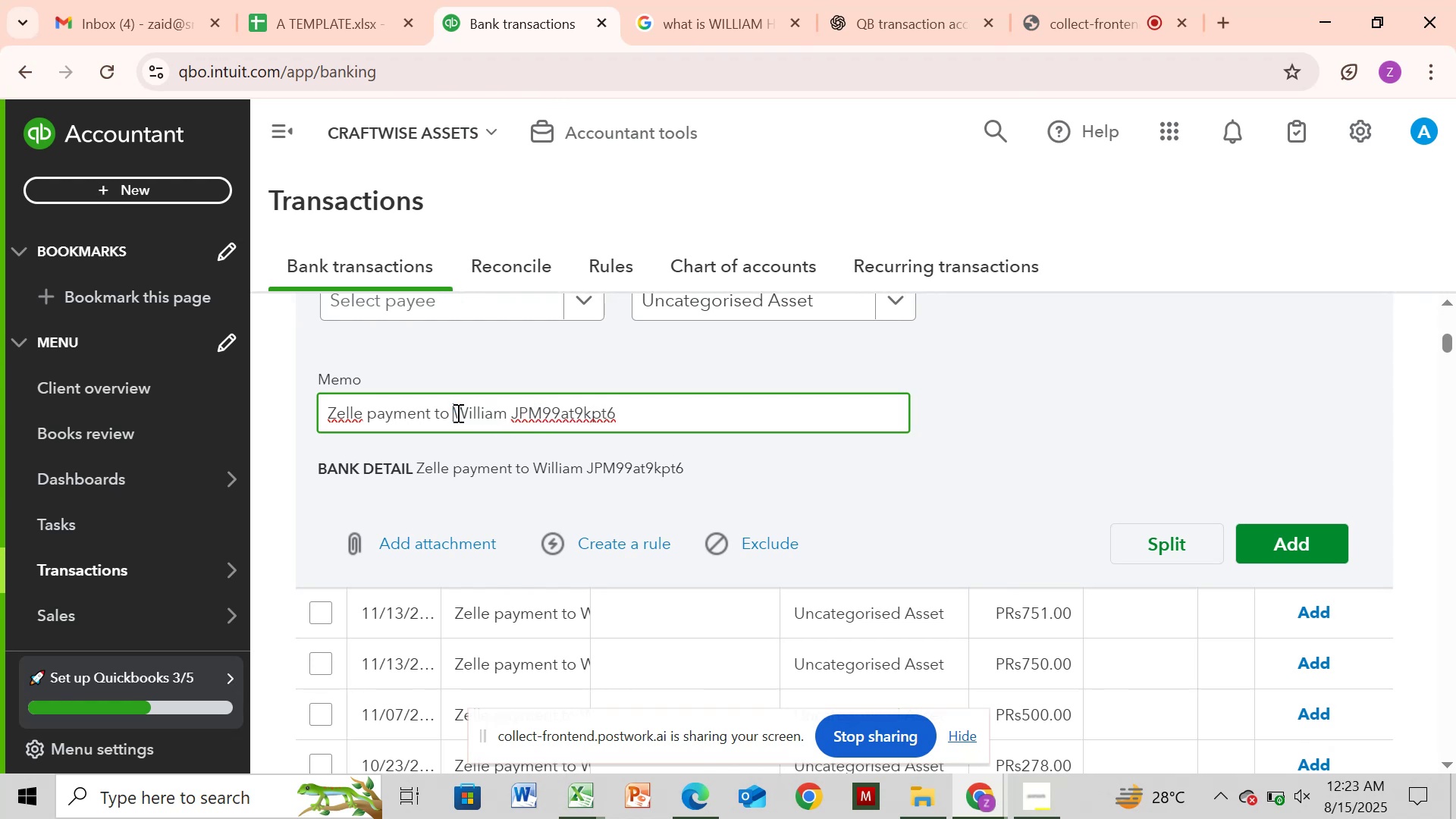 
left_click_drag(start_coordinate=[457, 413], to_coordinate=[562, 419])
 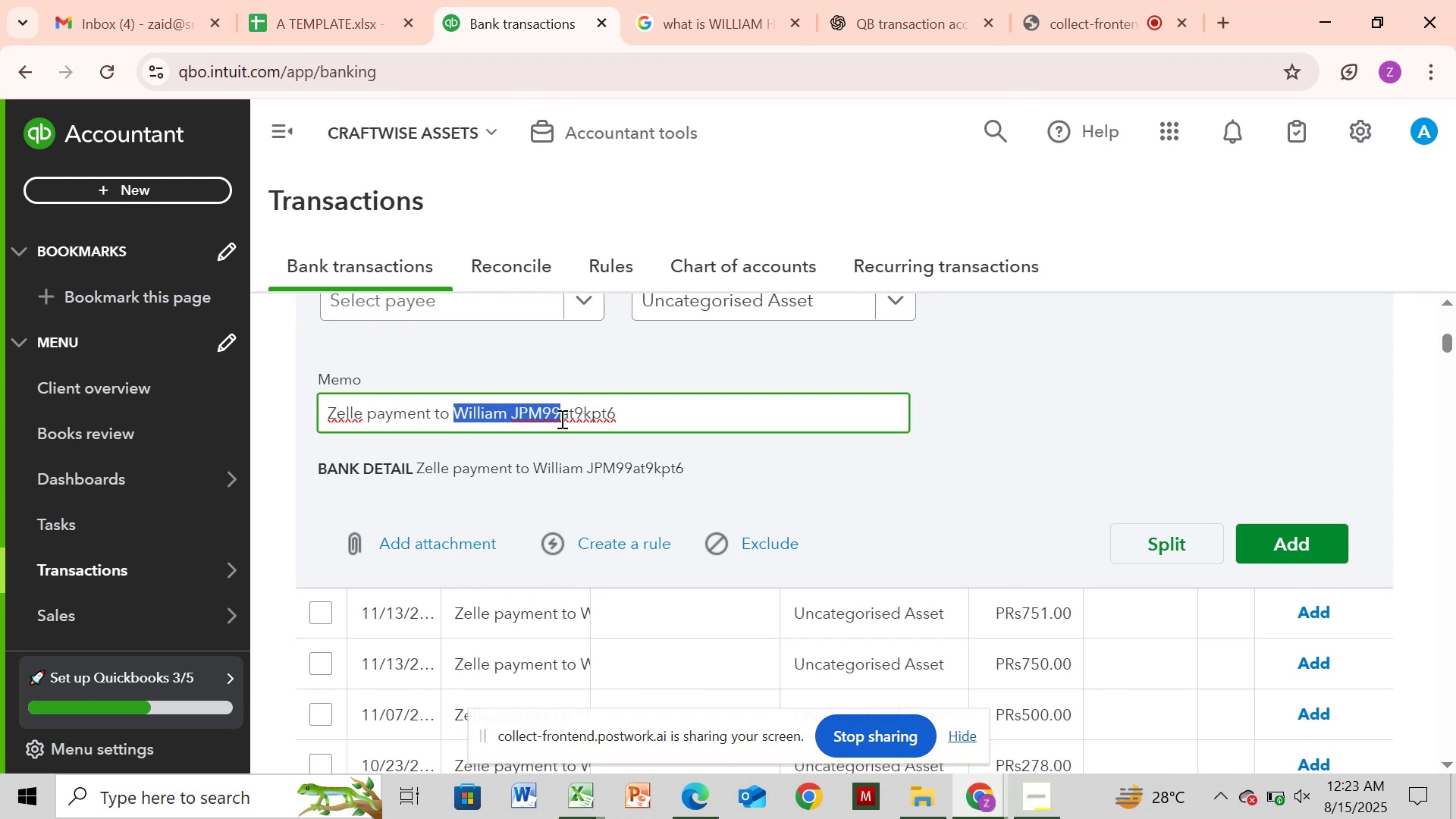 
key(Control+C)
 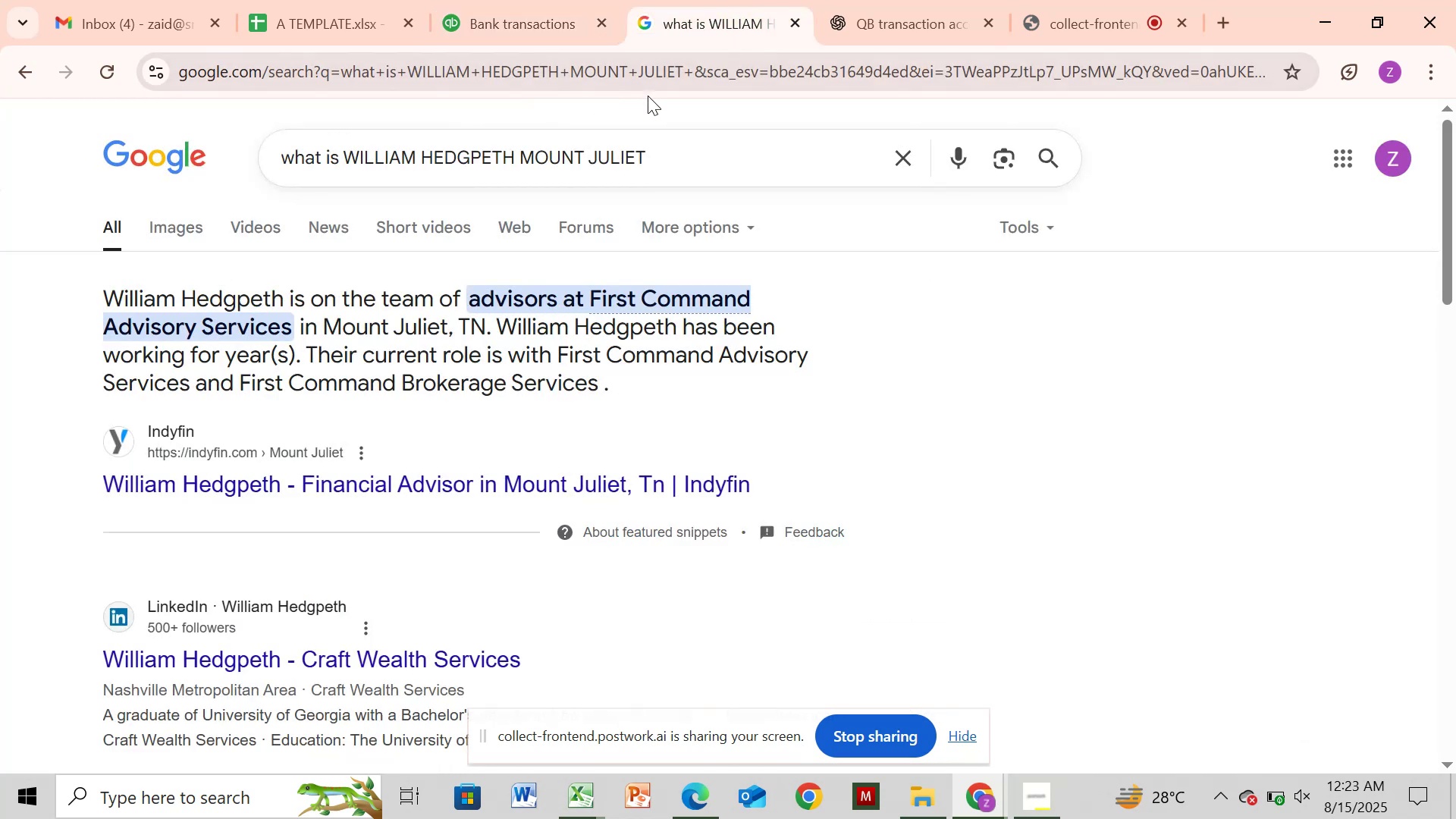 
left_click([650, 154])
 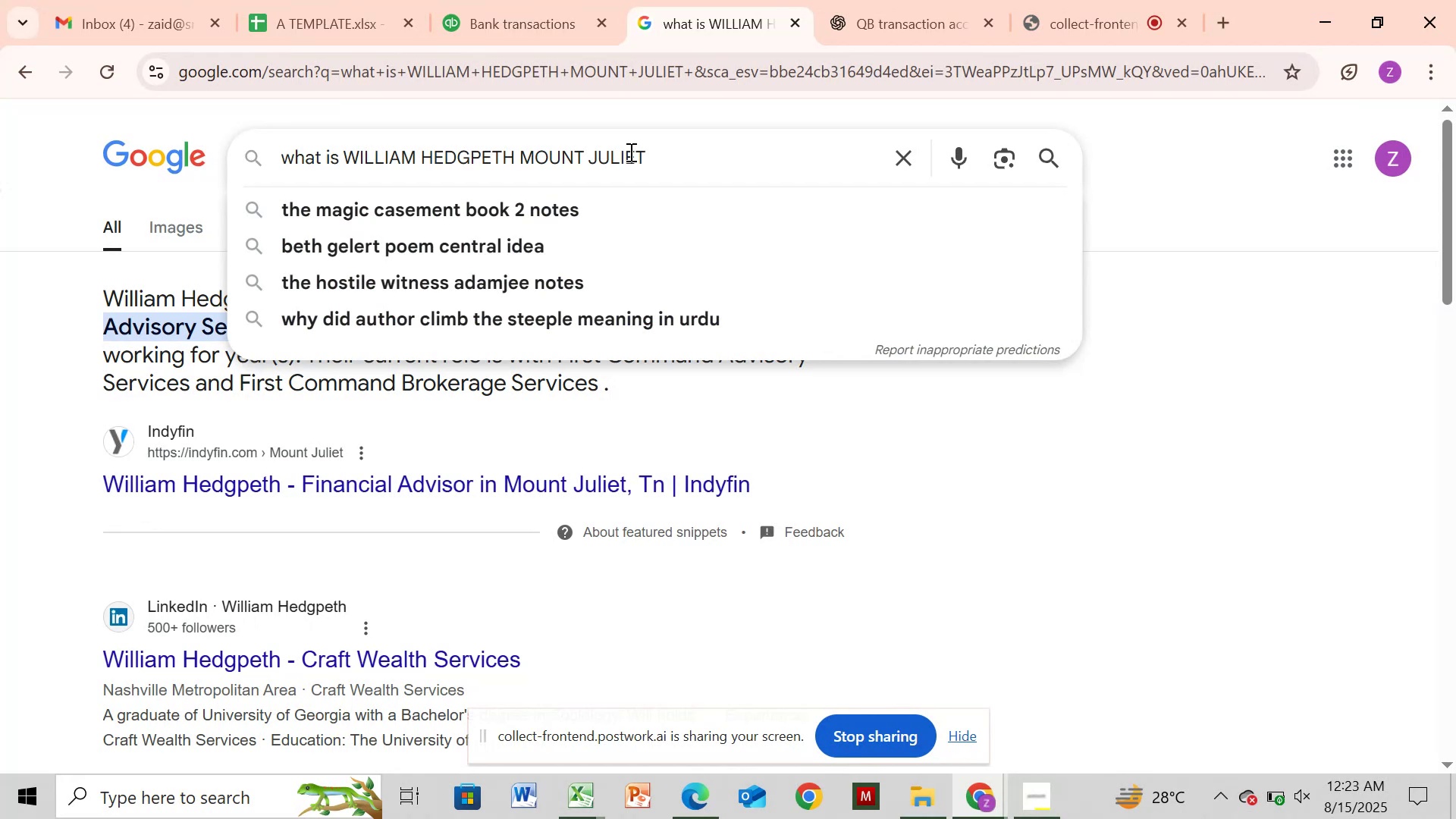 
hold_key(key=Backspace, duration=1.39)
 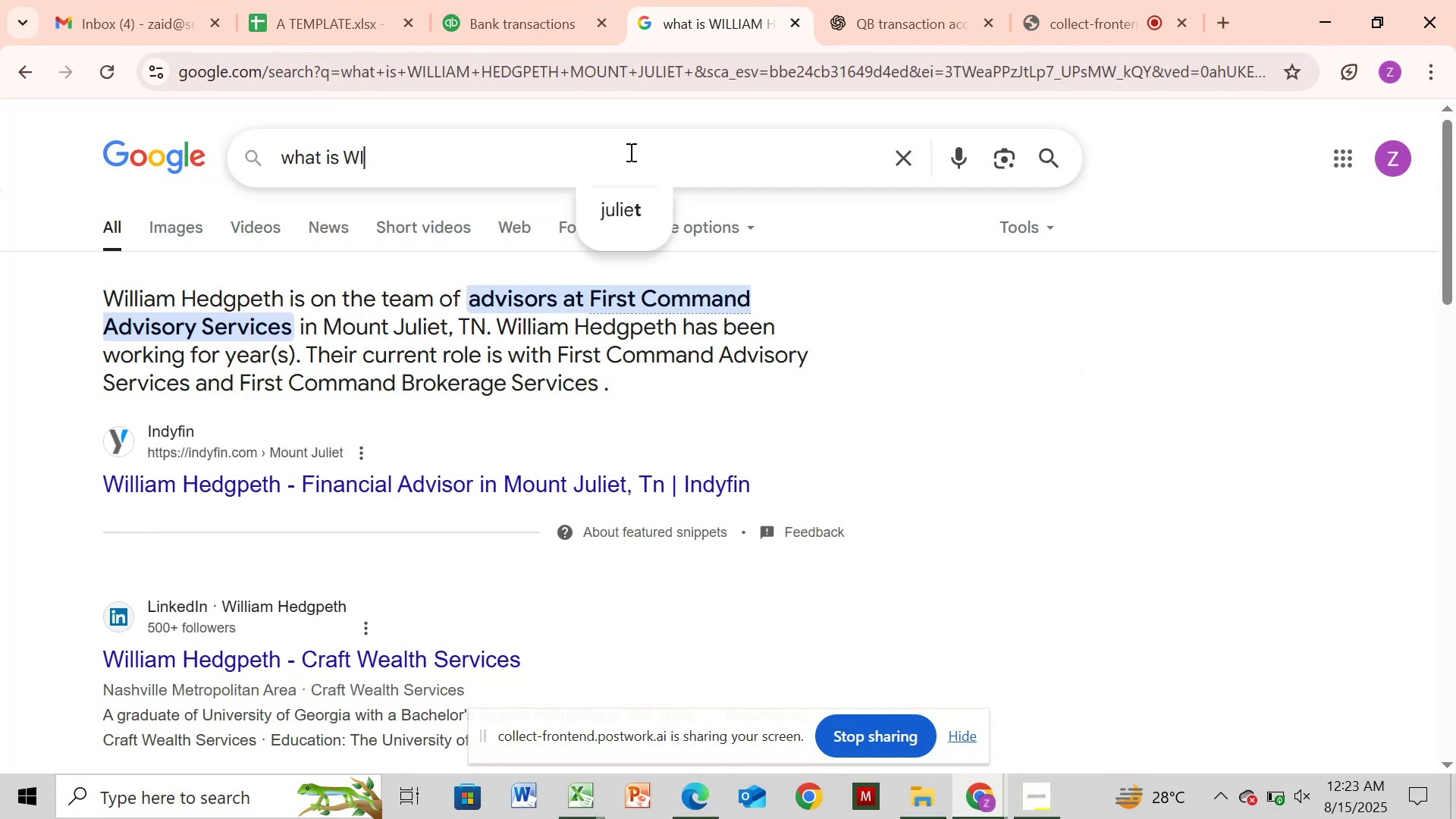 
key(Backspace)
 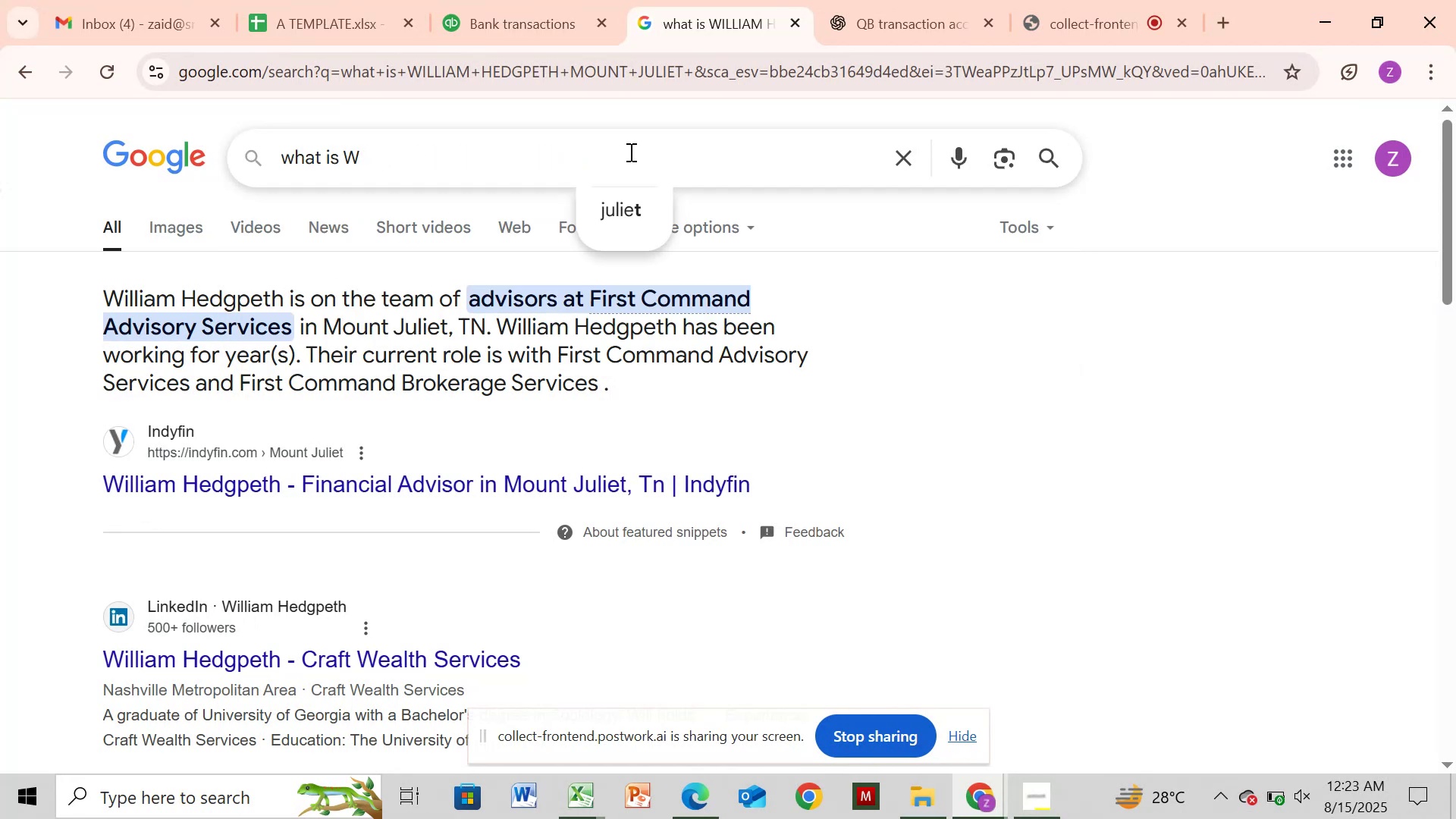 
key(Backspace)
 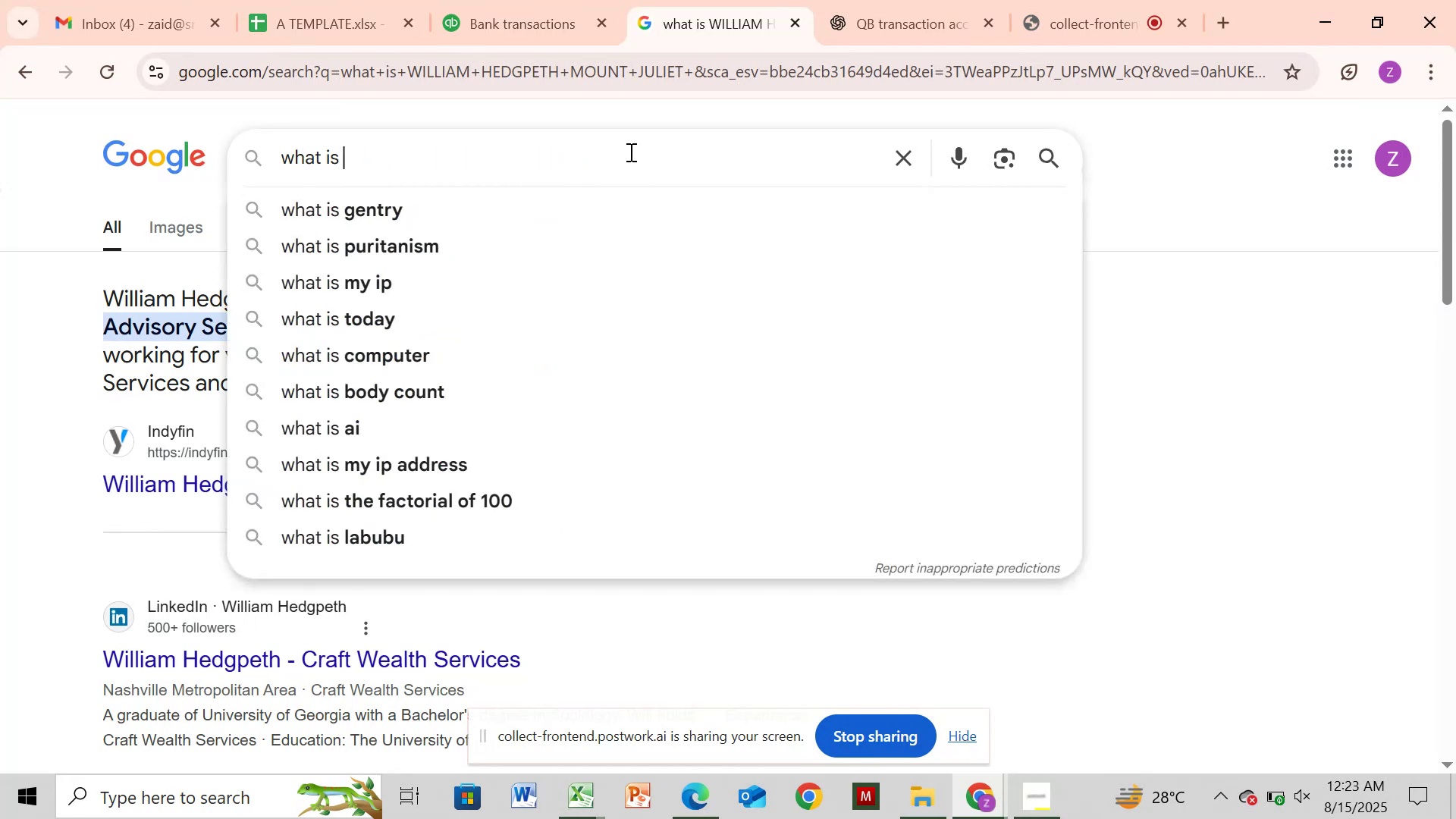 
key(Control+V)
 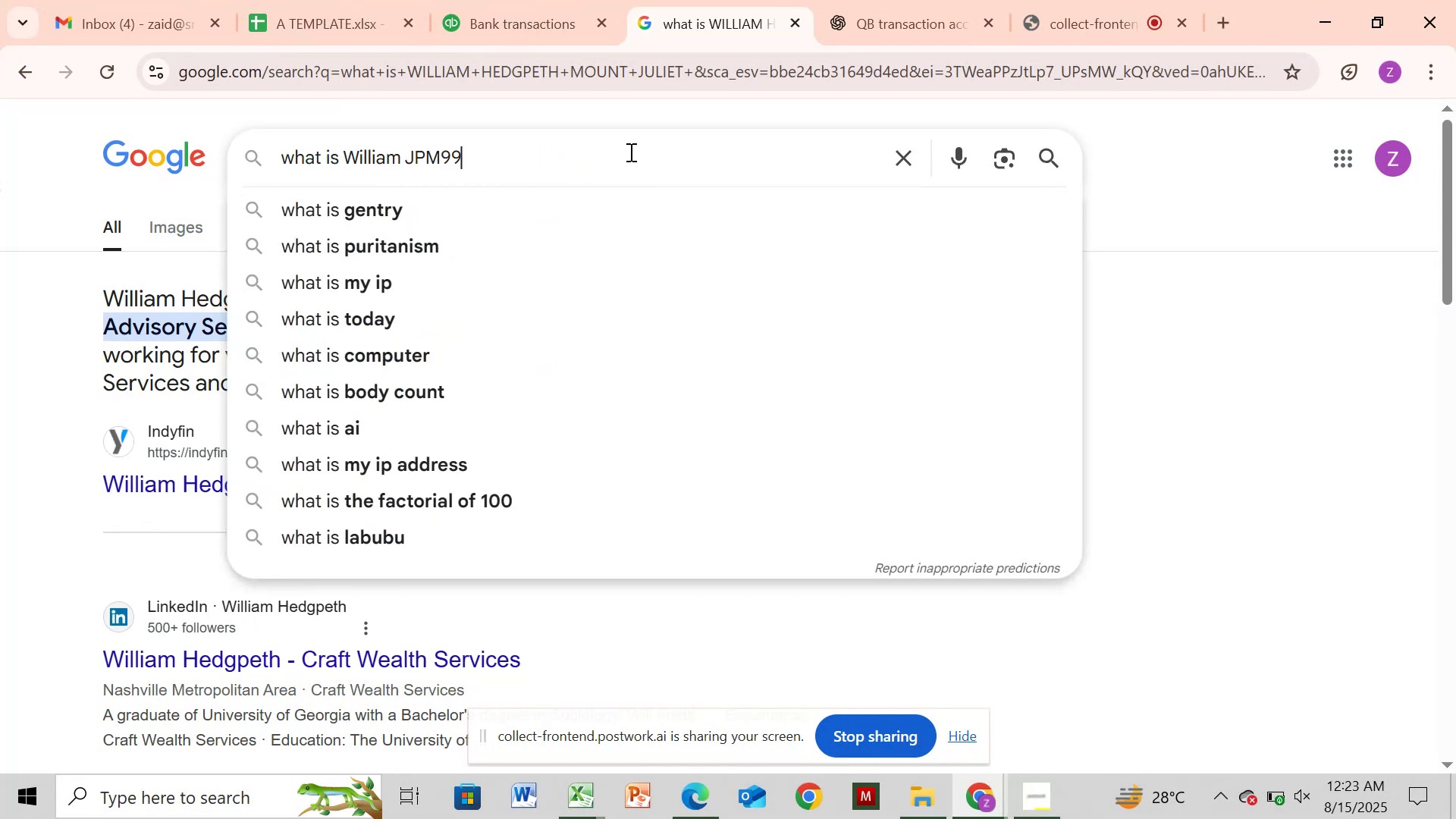 
key(Enter)
 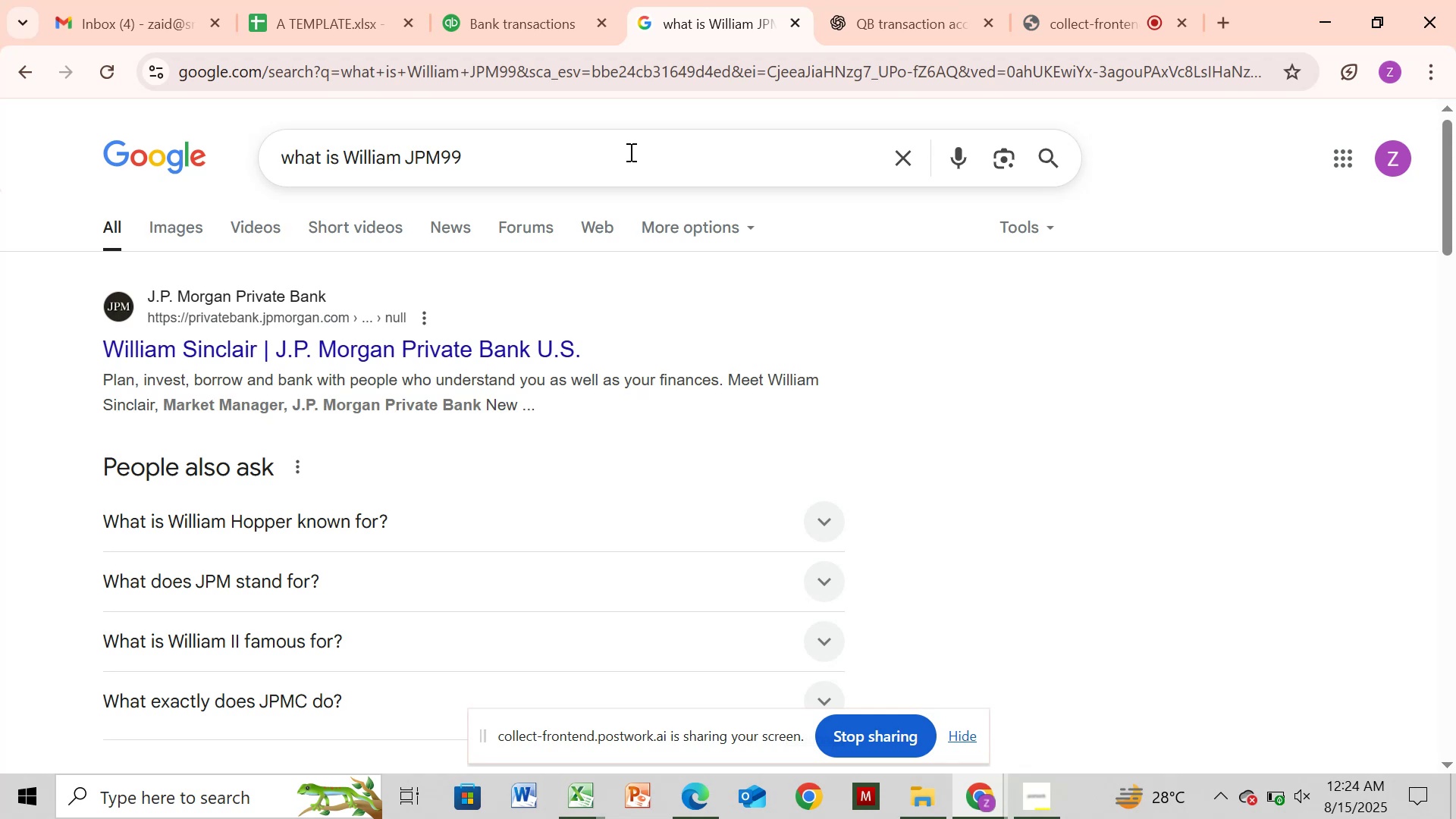 
wait(31.34)
 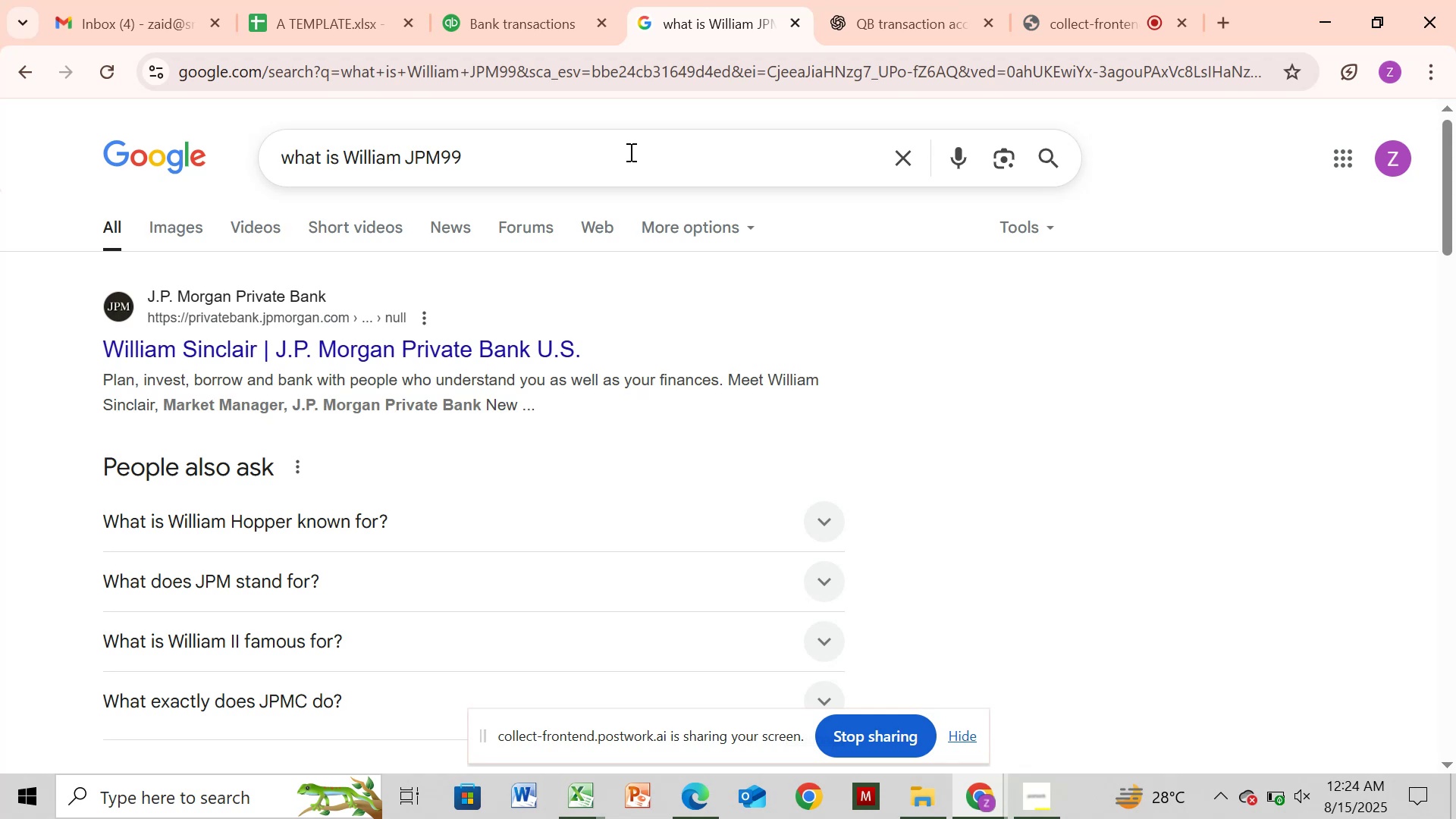 
left_click([300, 599])
 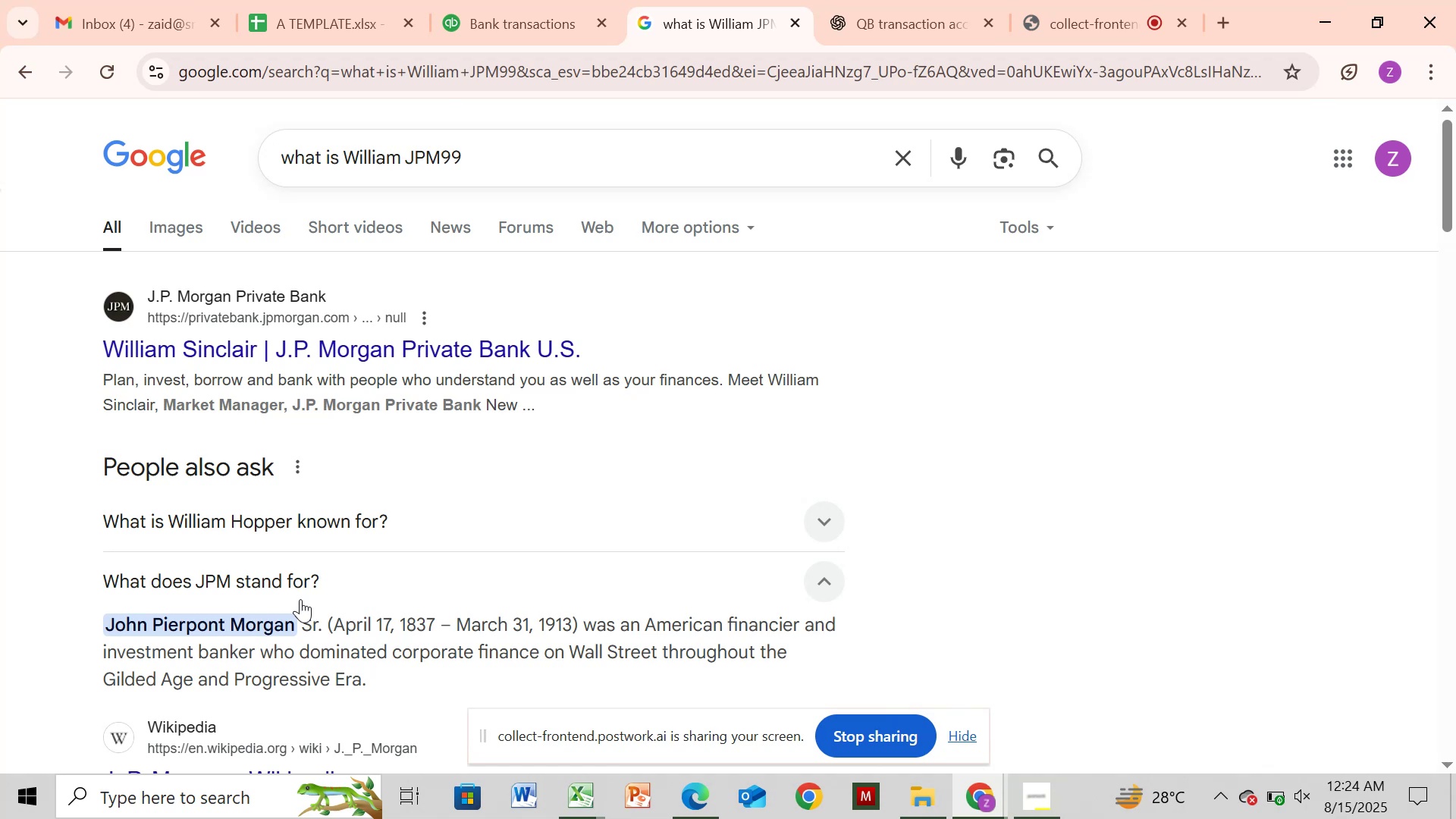 
wait(11.3)
 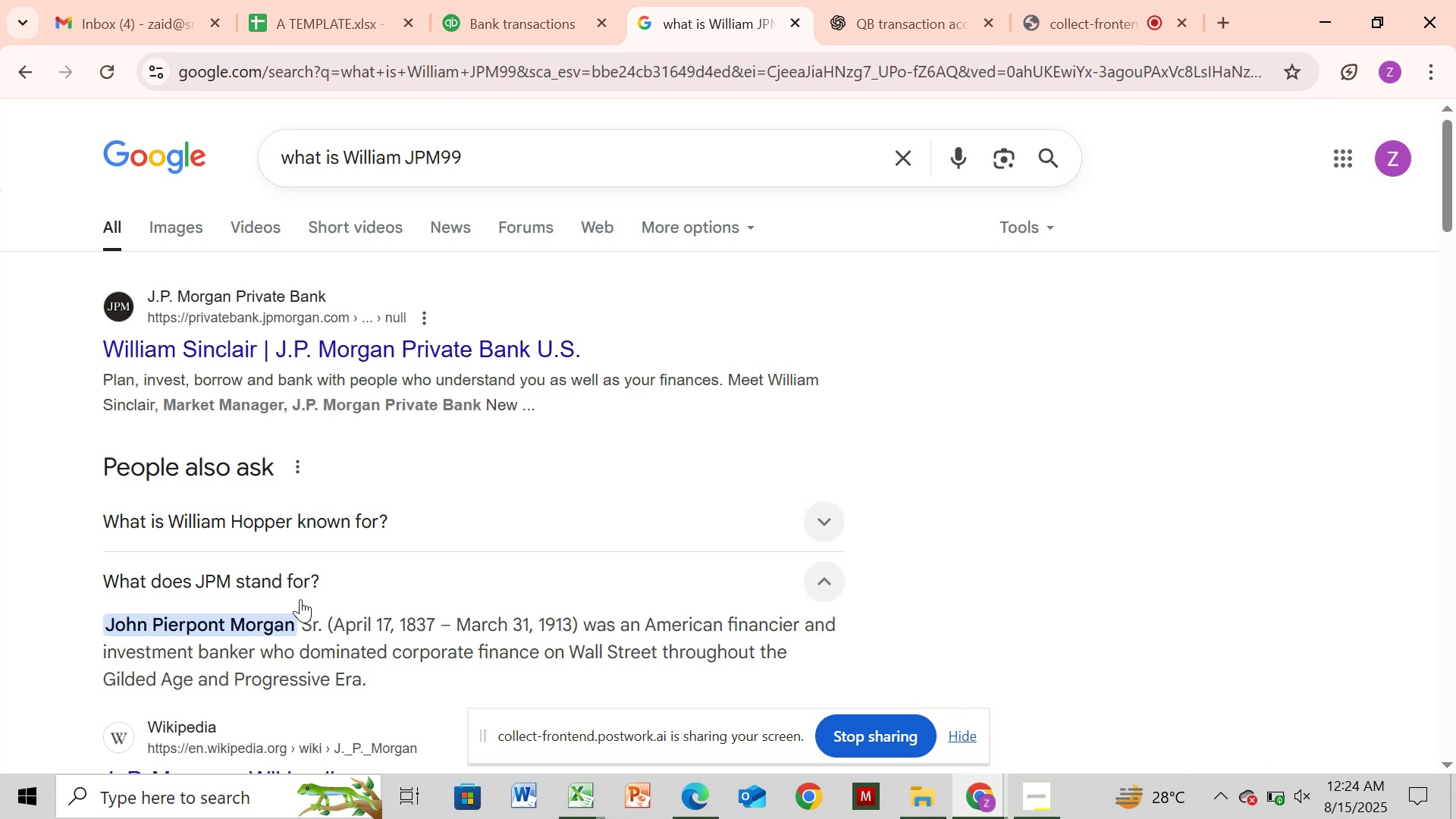 
left_click([557, 21])
 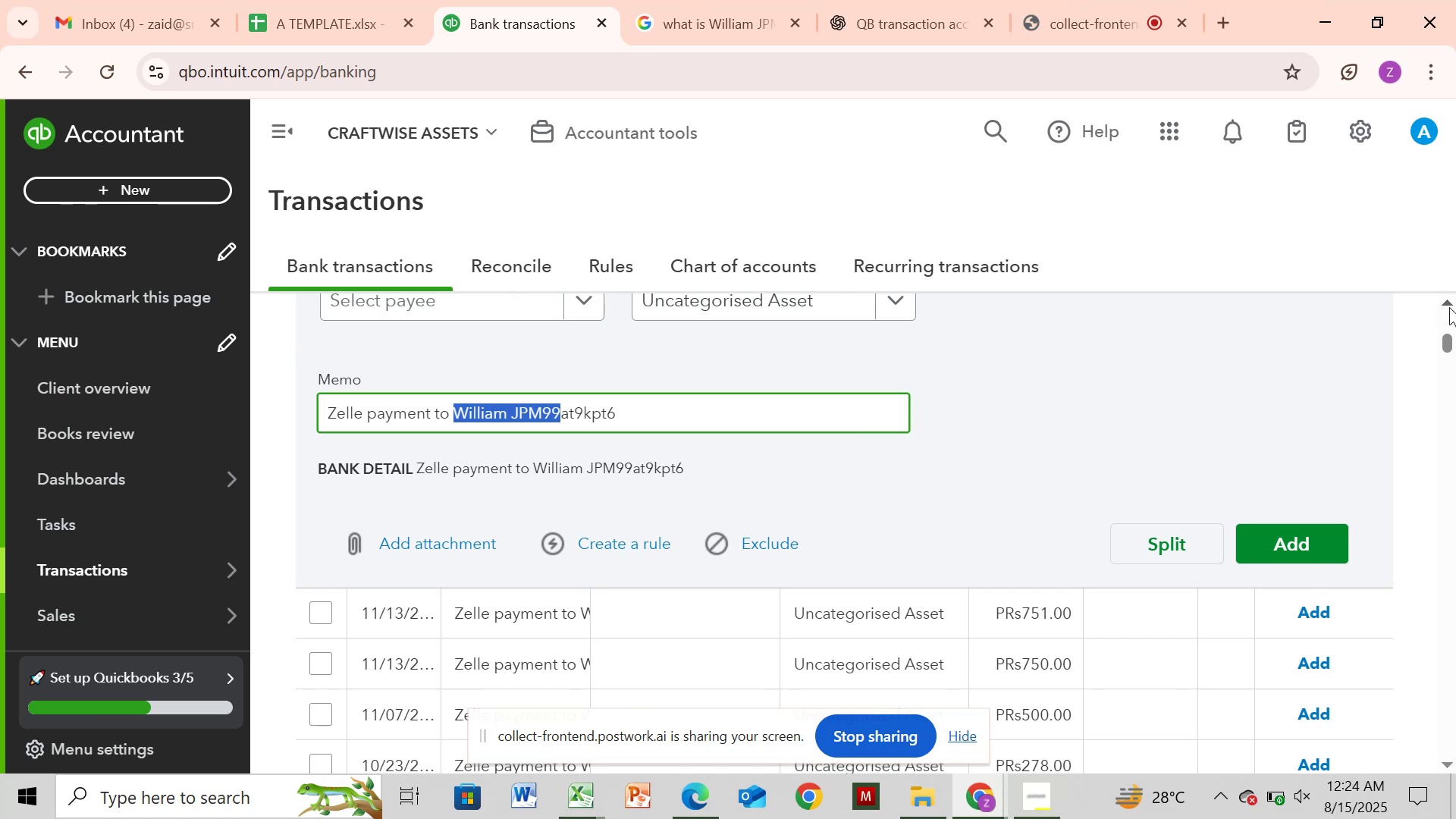 
left_click([1449, 307])
 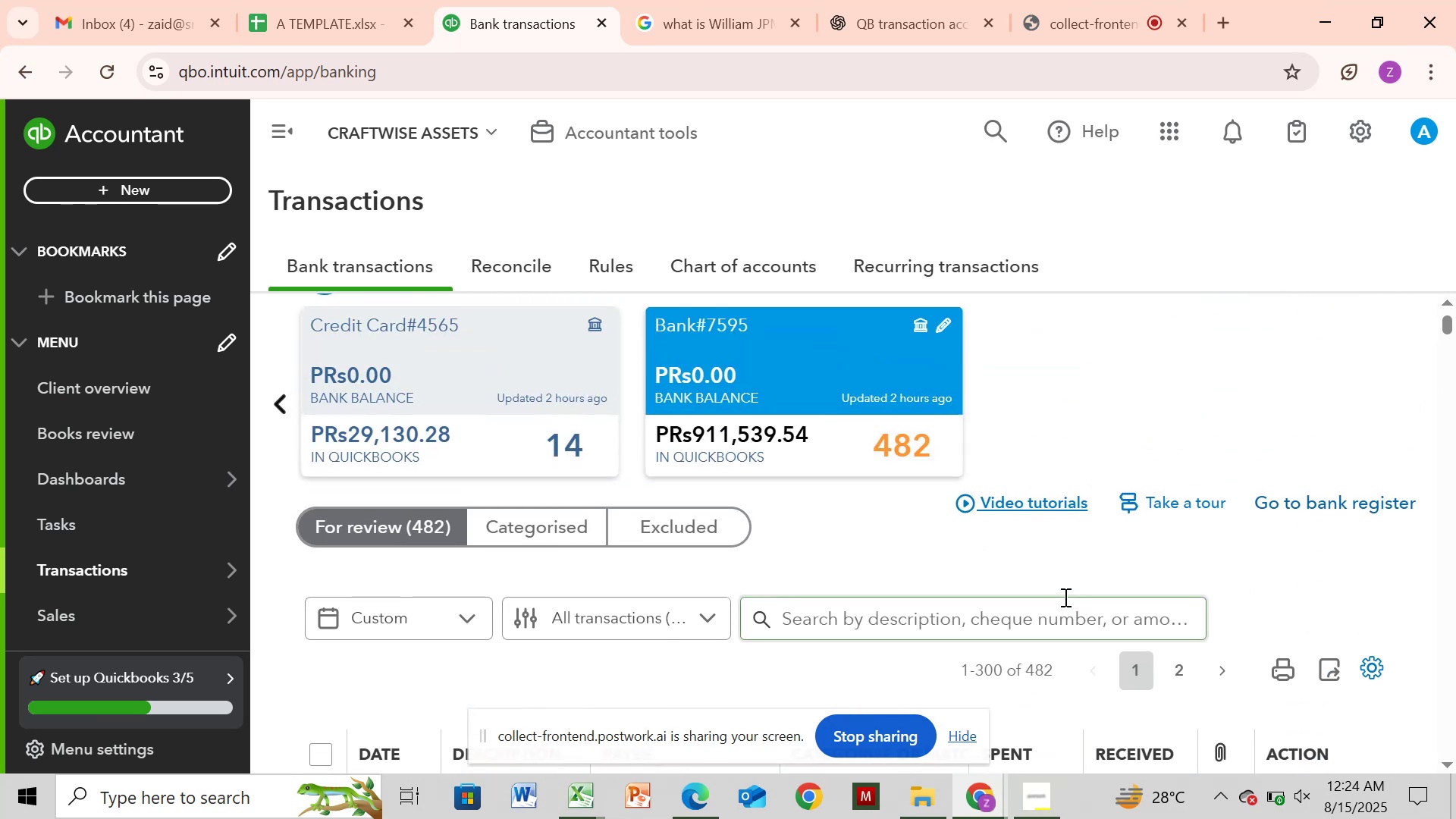 
left_click([1054, 617])
 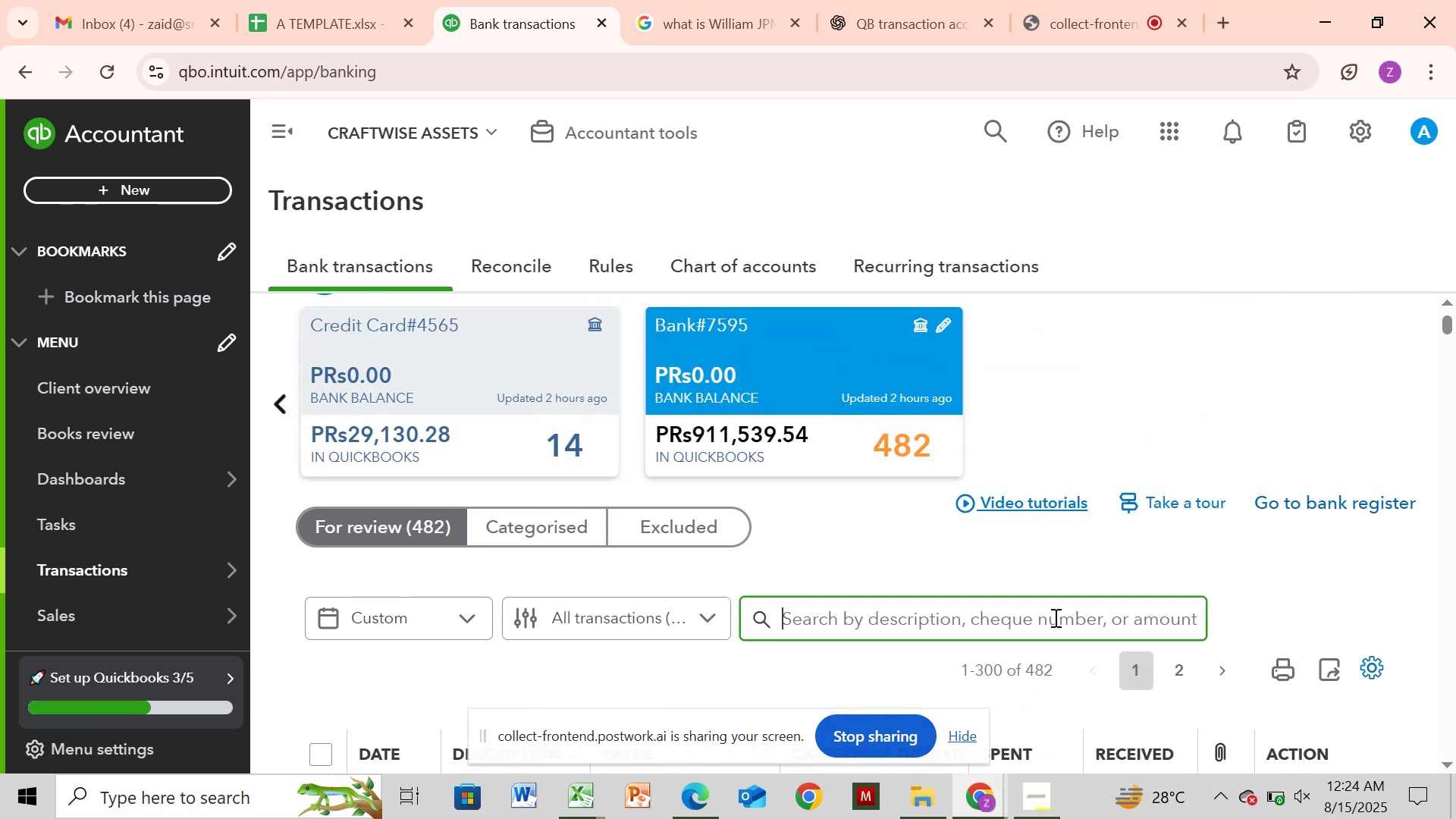 
key(Control+V)
 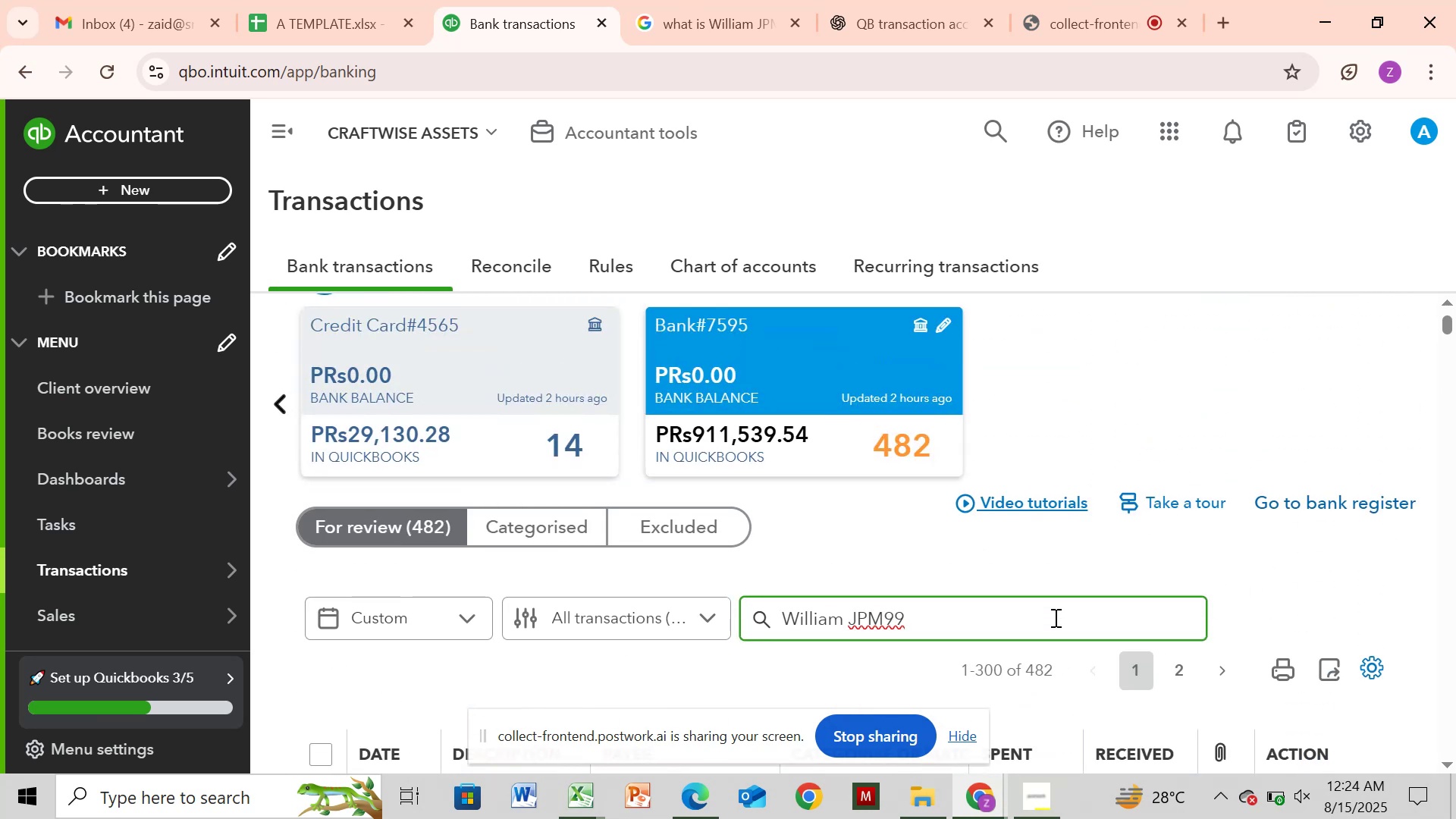 
key(Backspace)
 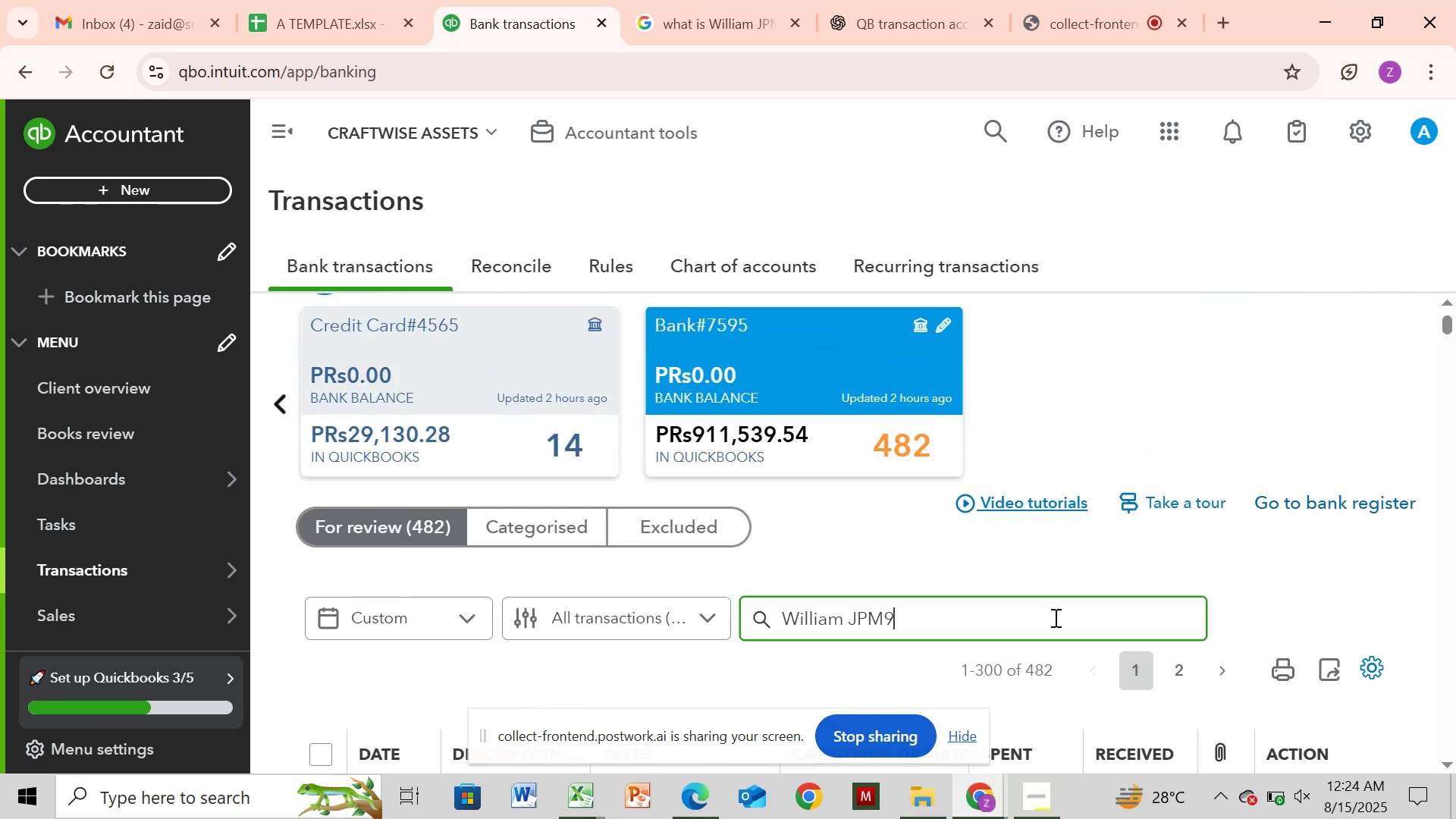 
key(Enter)
 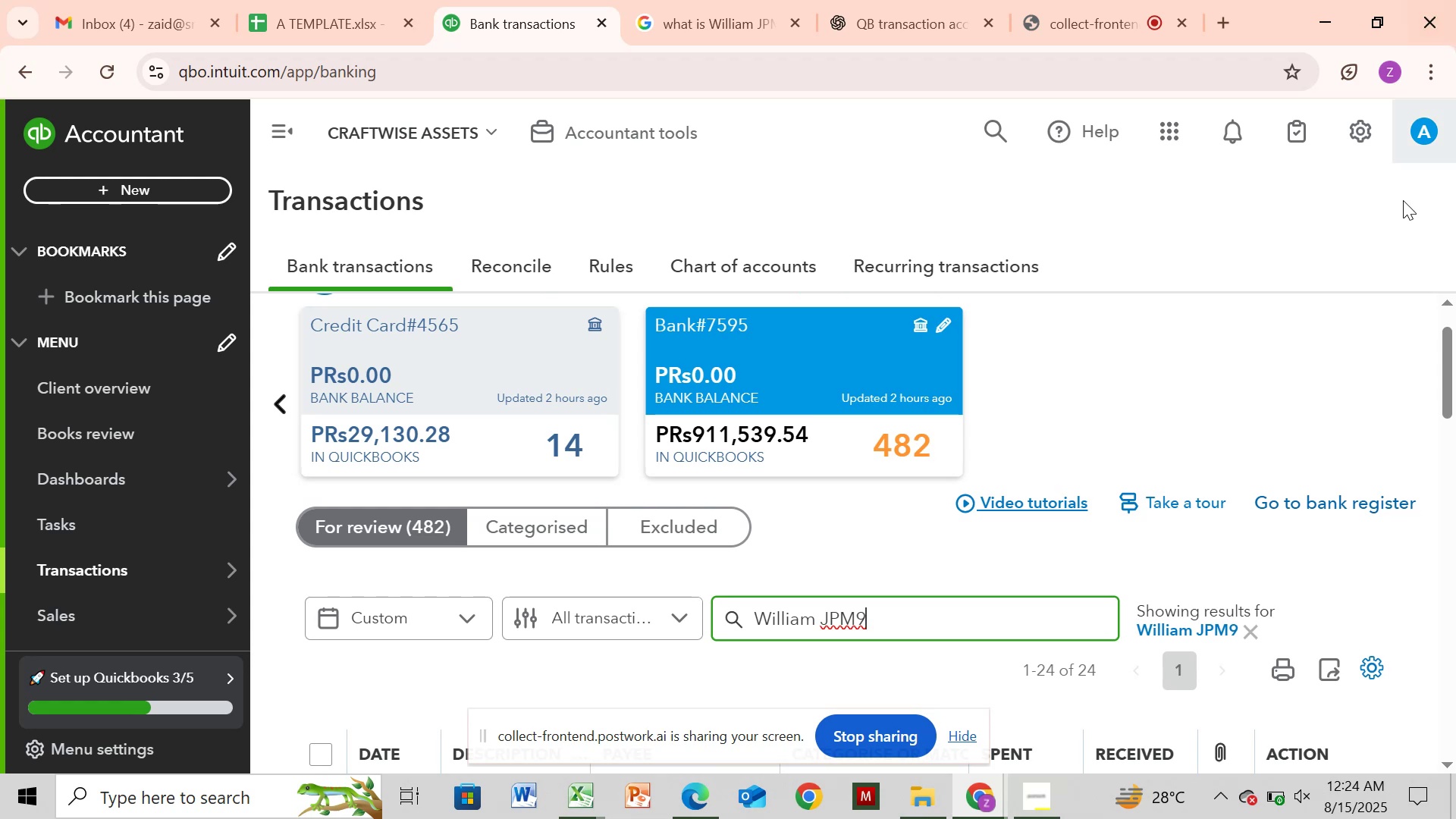 
wait(6.17)
 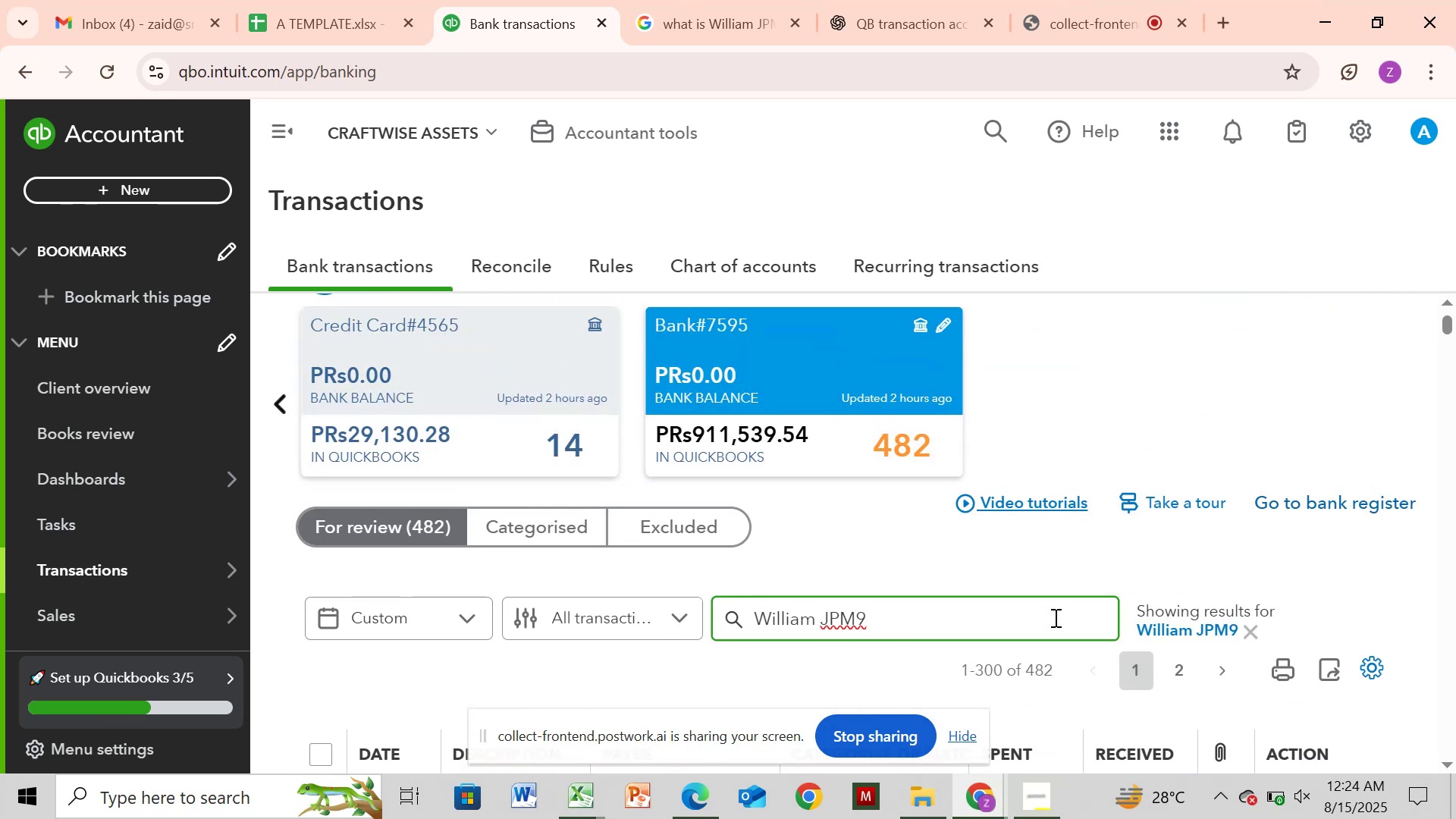 
left_click_drag(start_coordinate=[1455, 386], to_coordinate=[1445, 428])
 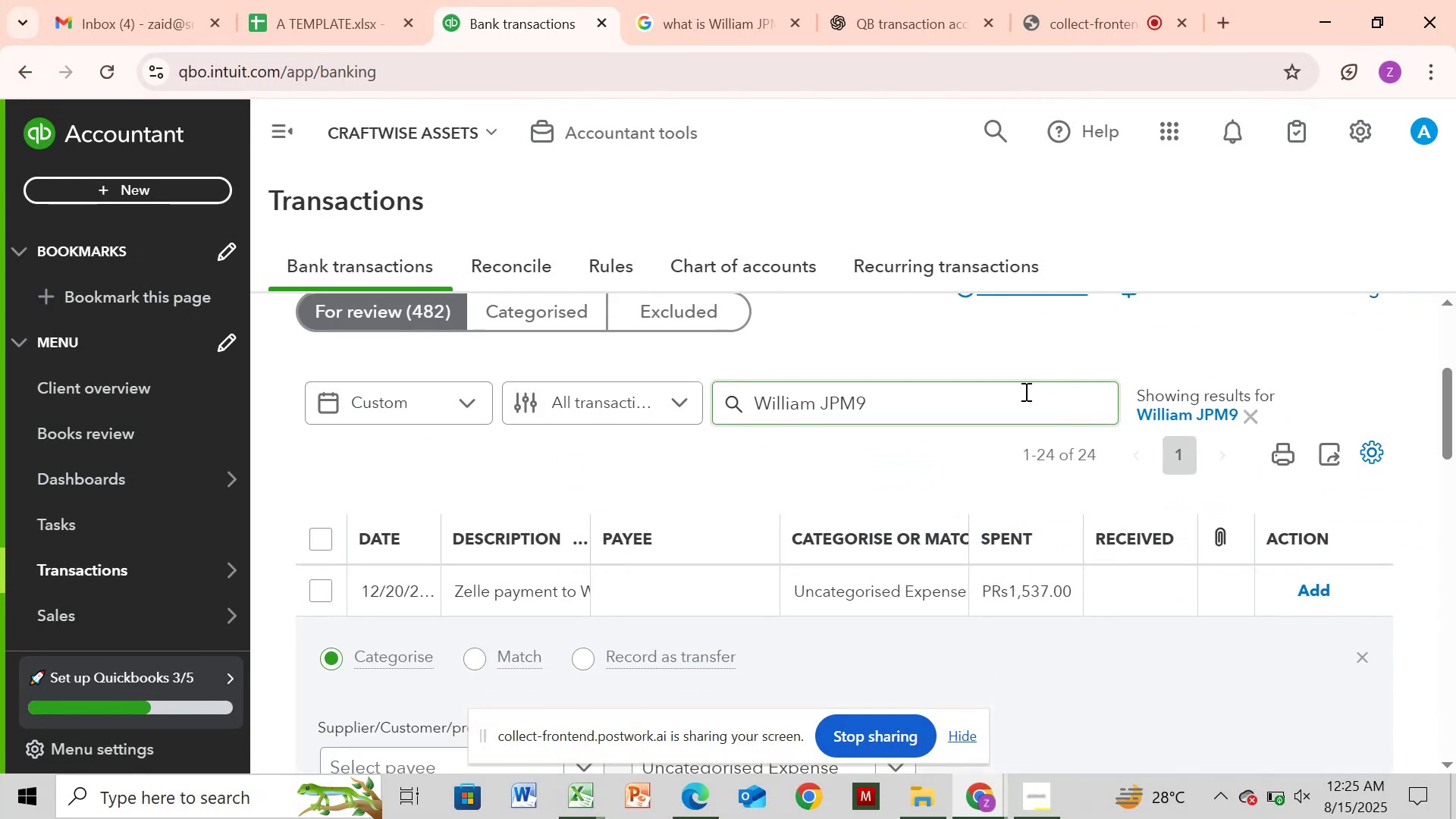 
left_click([995, 419])
 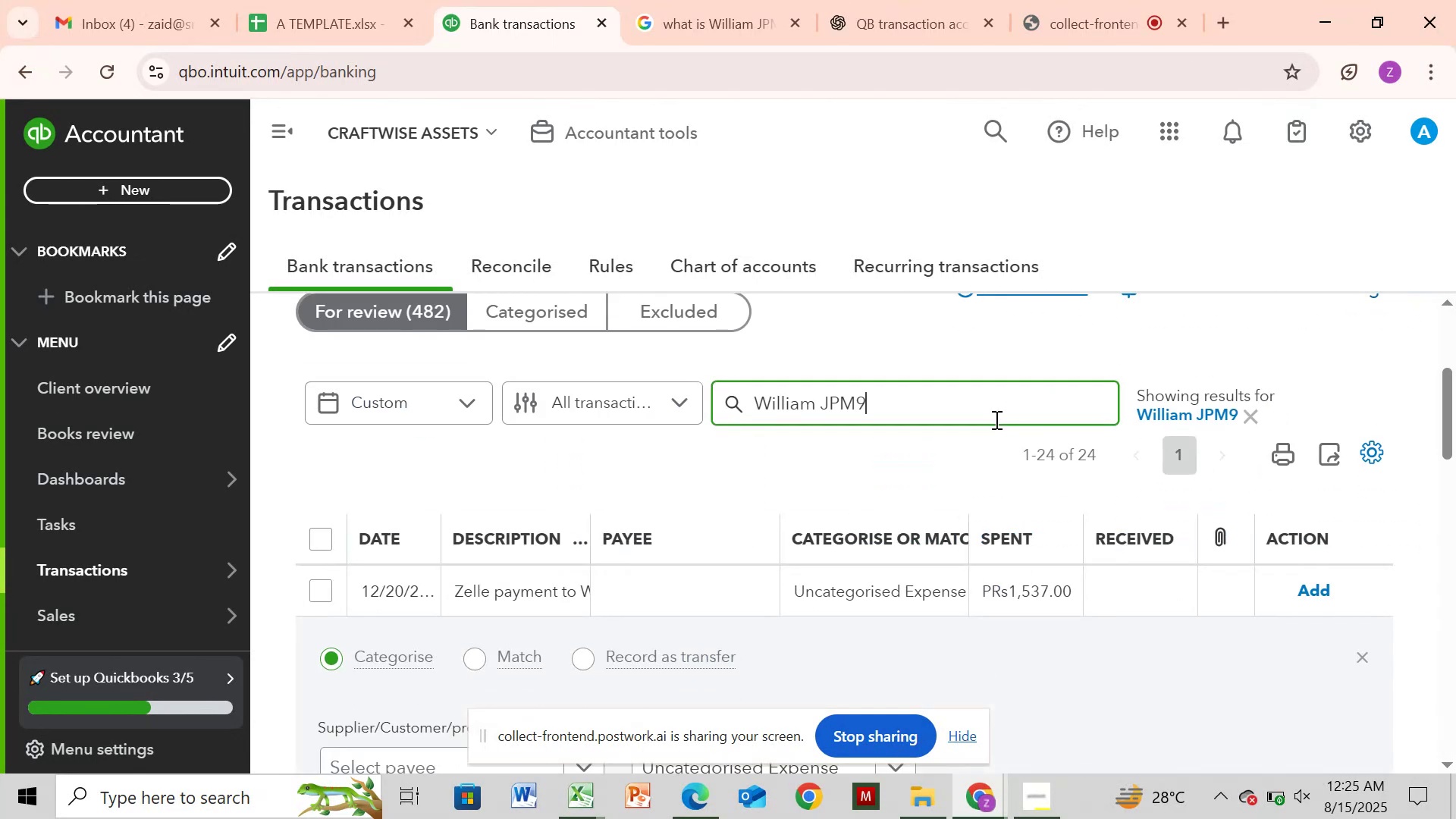 
key(Backspace)
 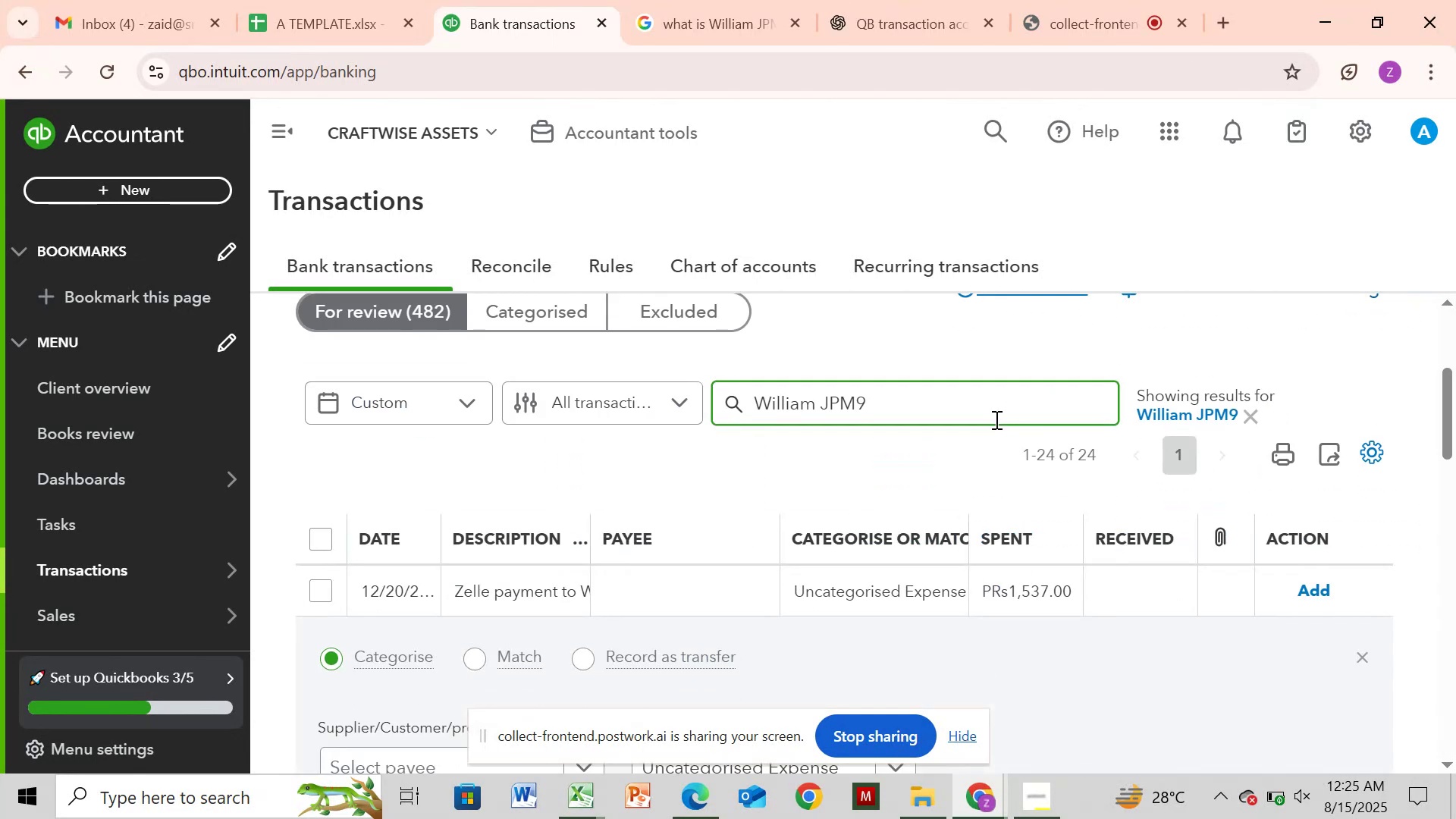 
key(Backspace)
 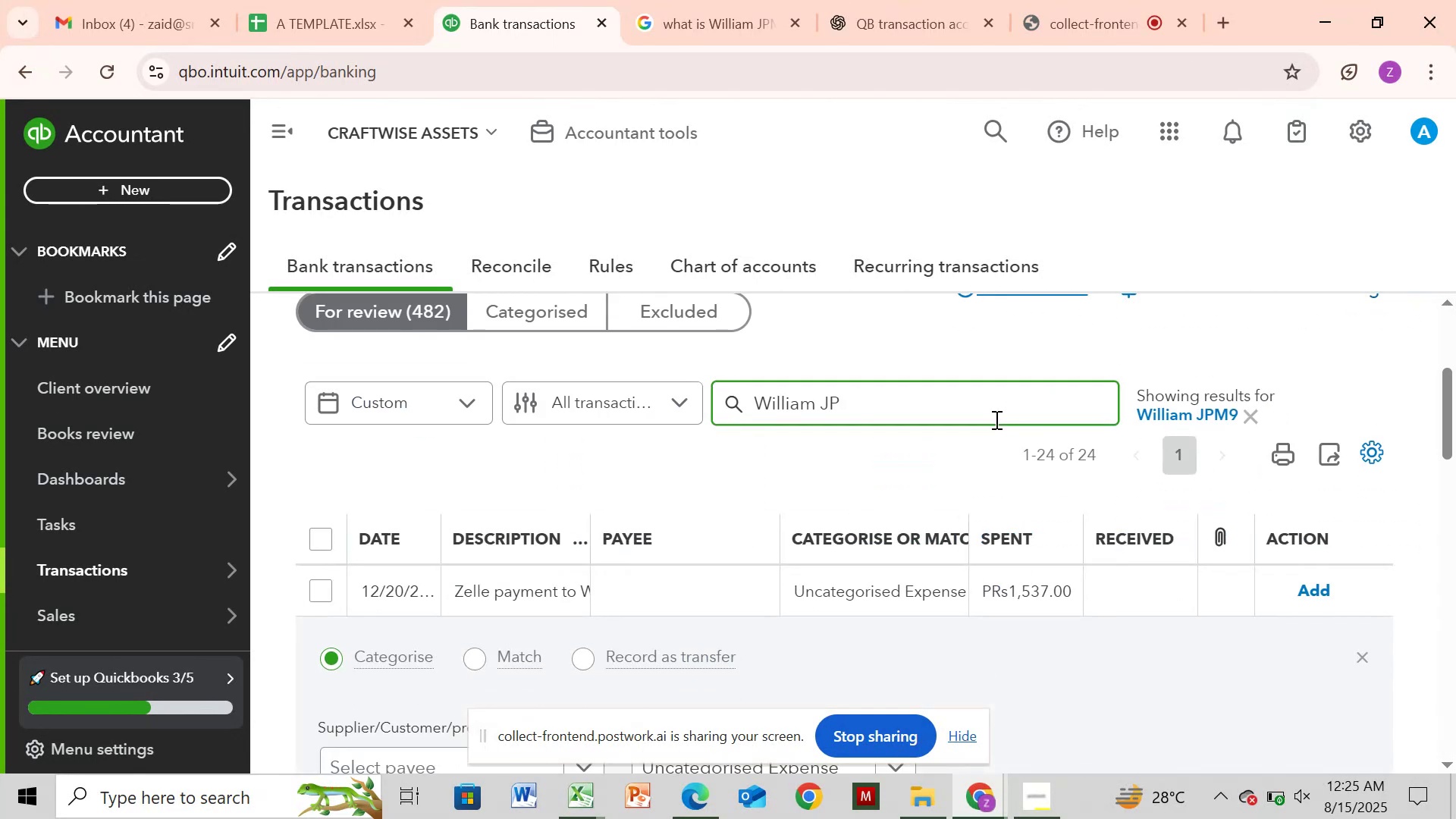 
key(Backspace)
 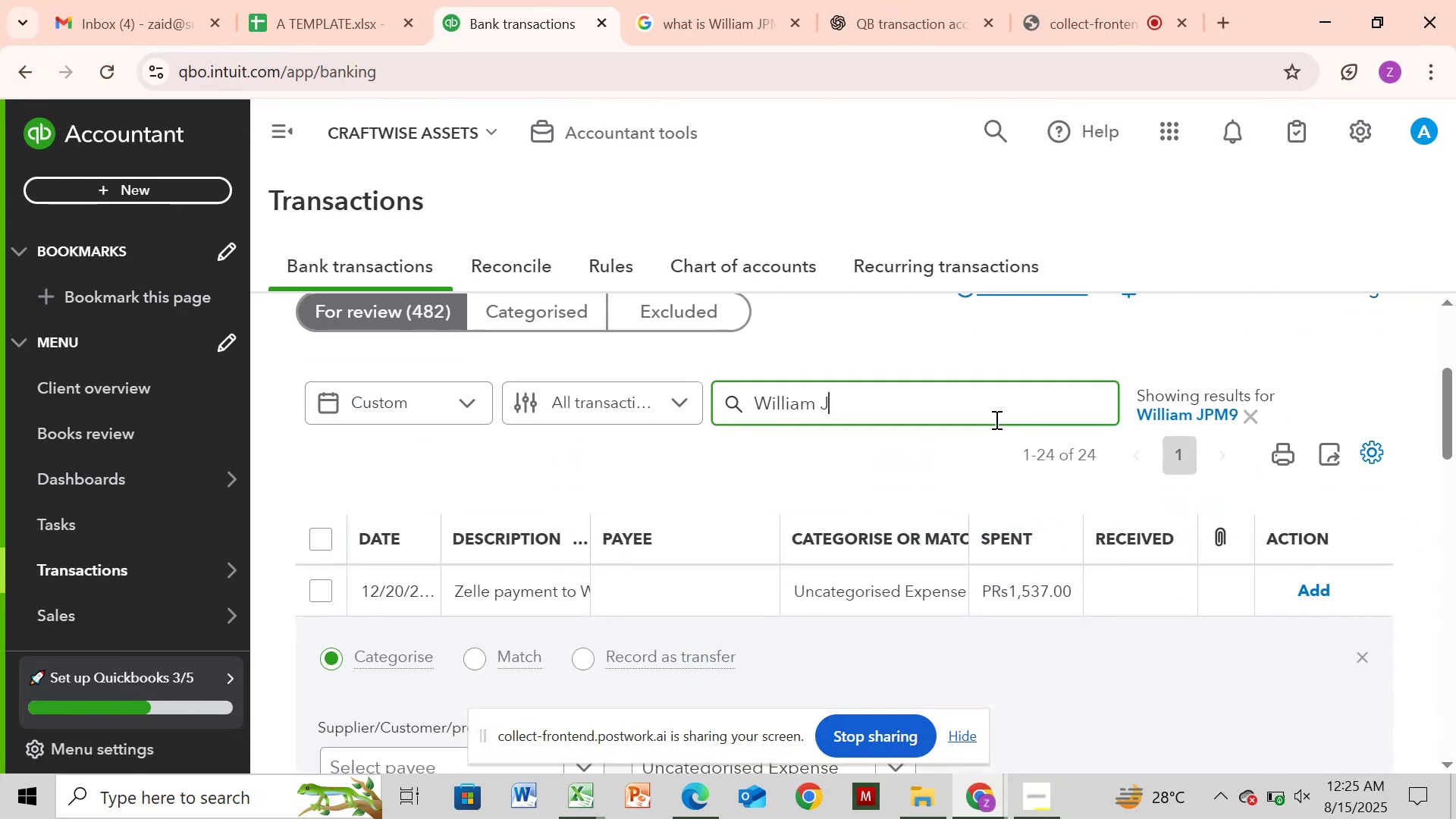 
key(Backspace)
 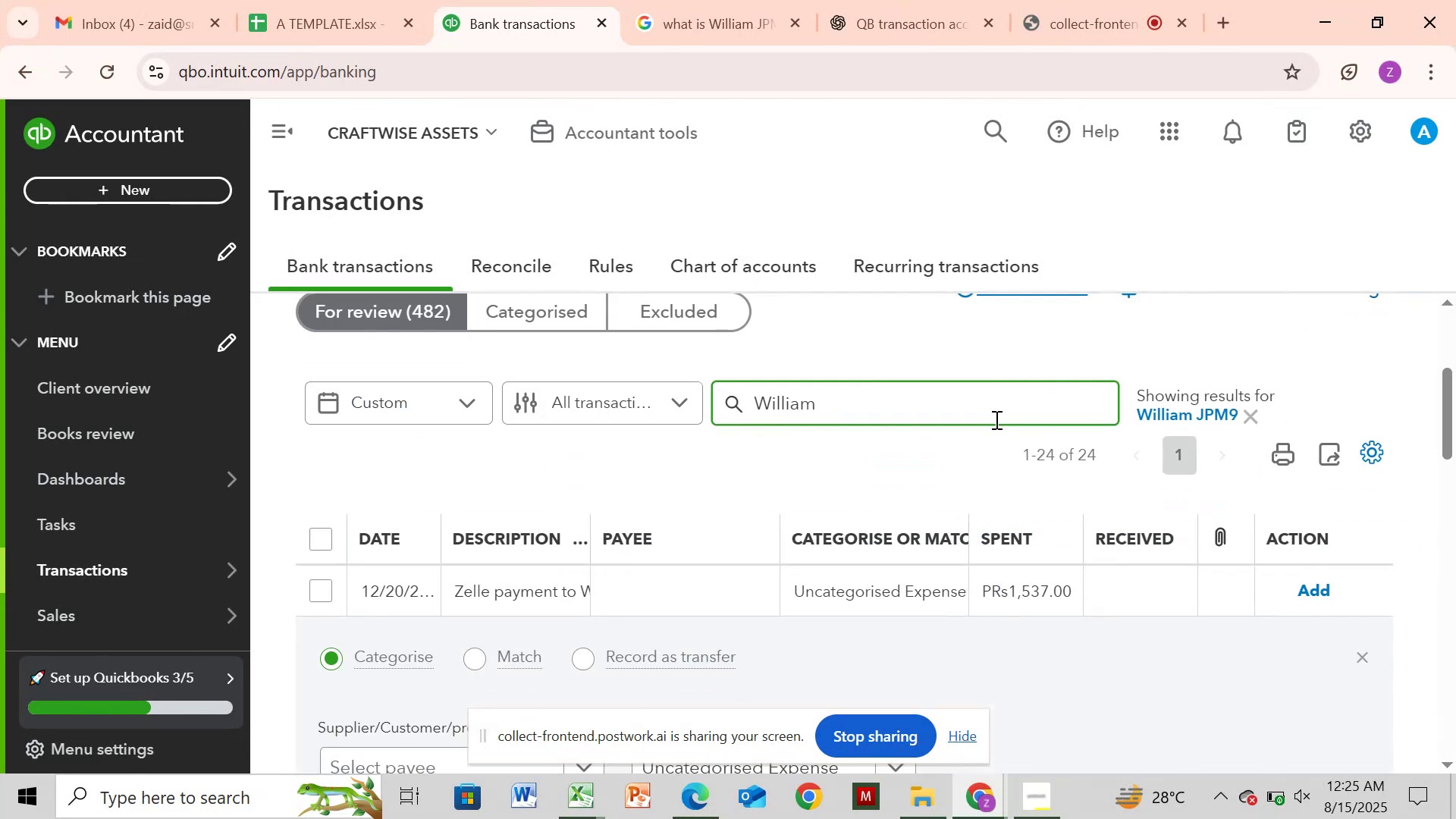 
key(Enter)
 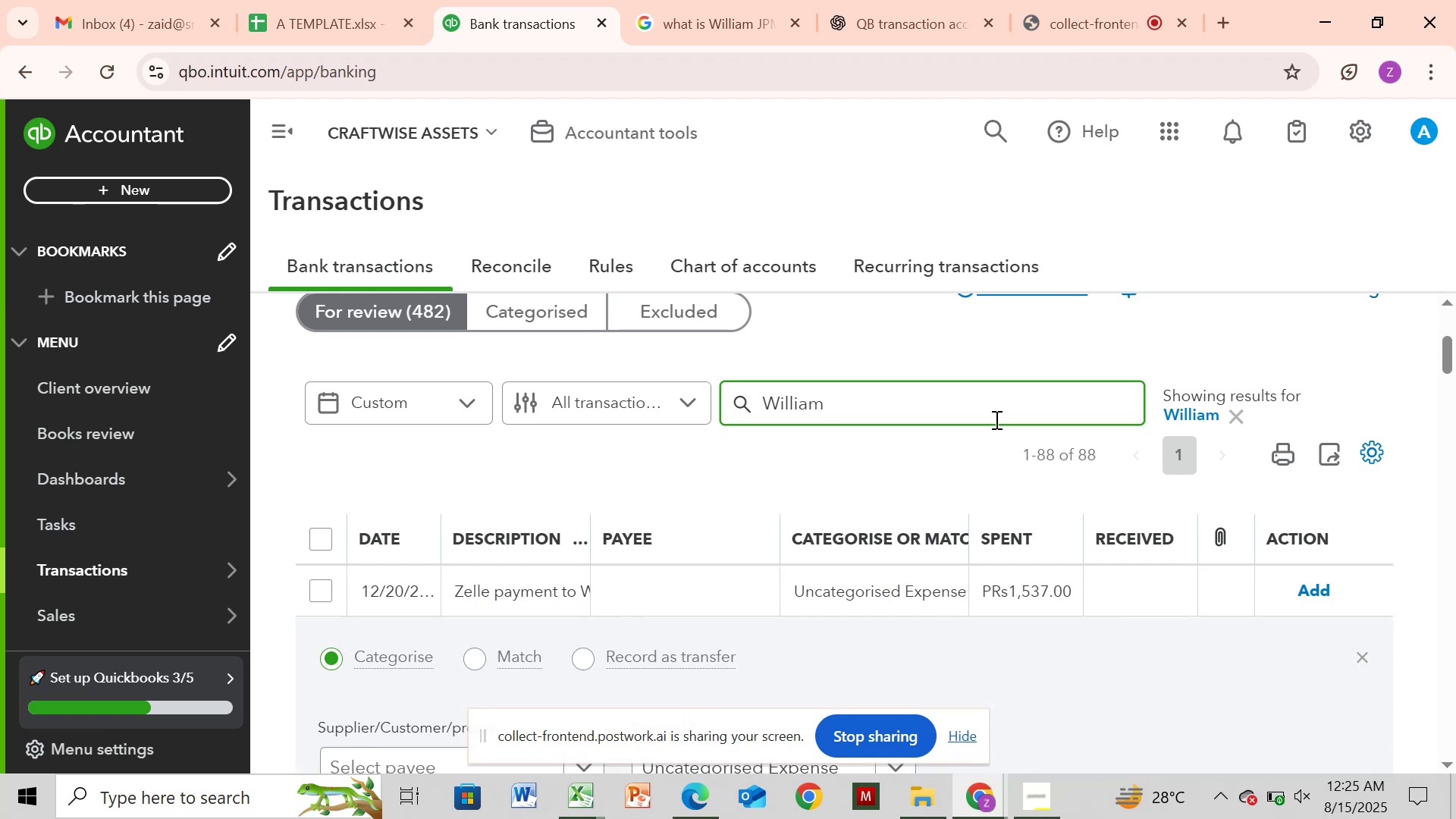 
wait(7.81)
 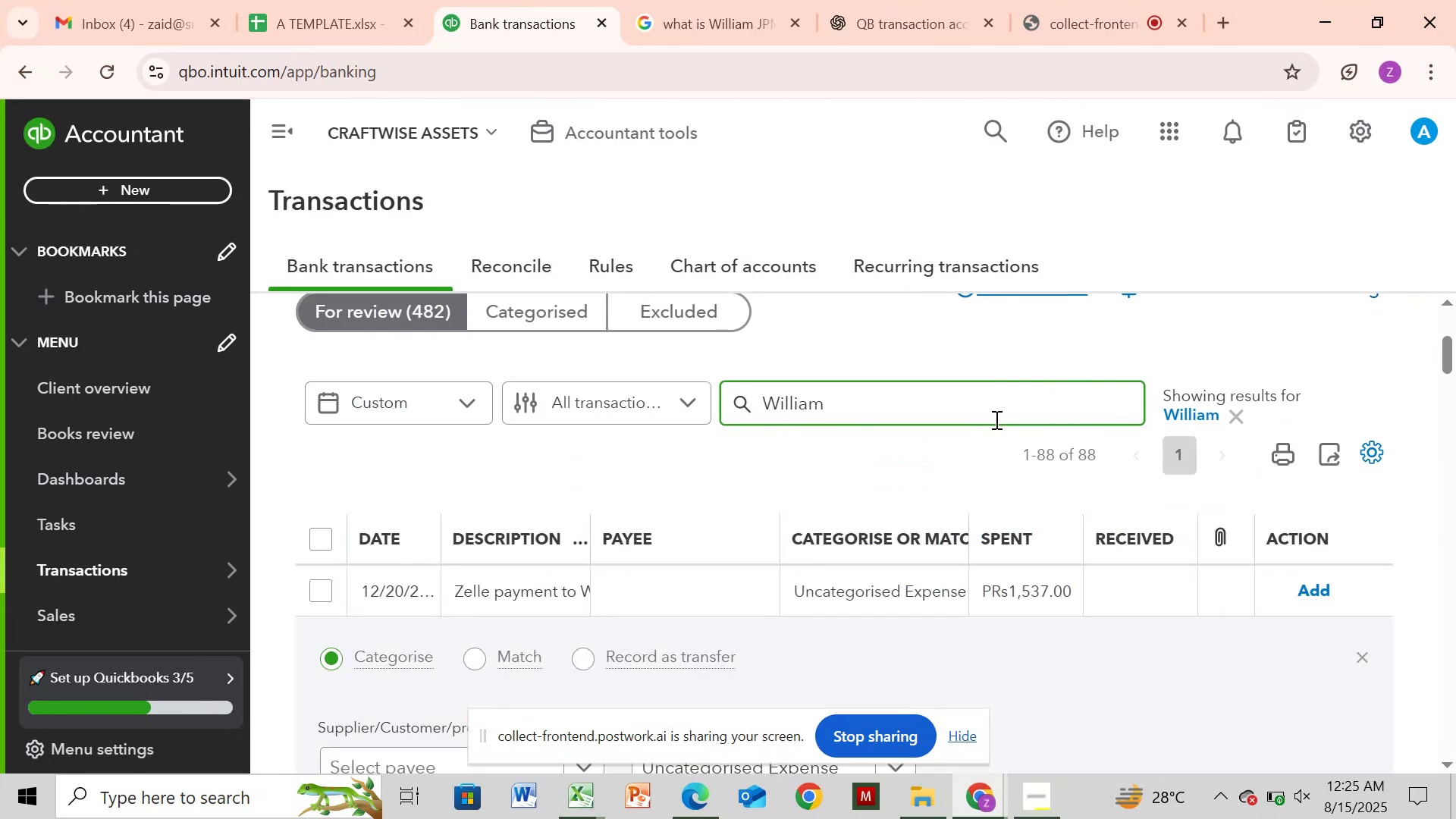 
left_click_drag(start_coordinate=[1445, 358], to_coordinate=[1450, 563])
 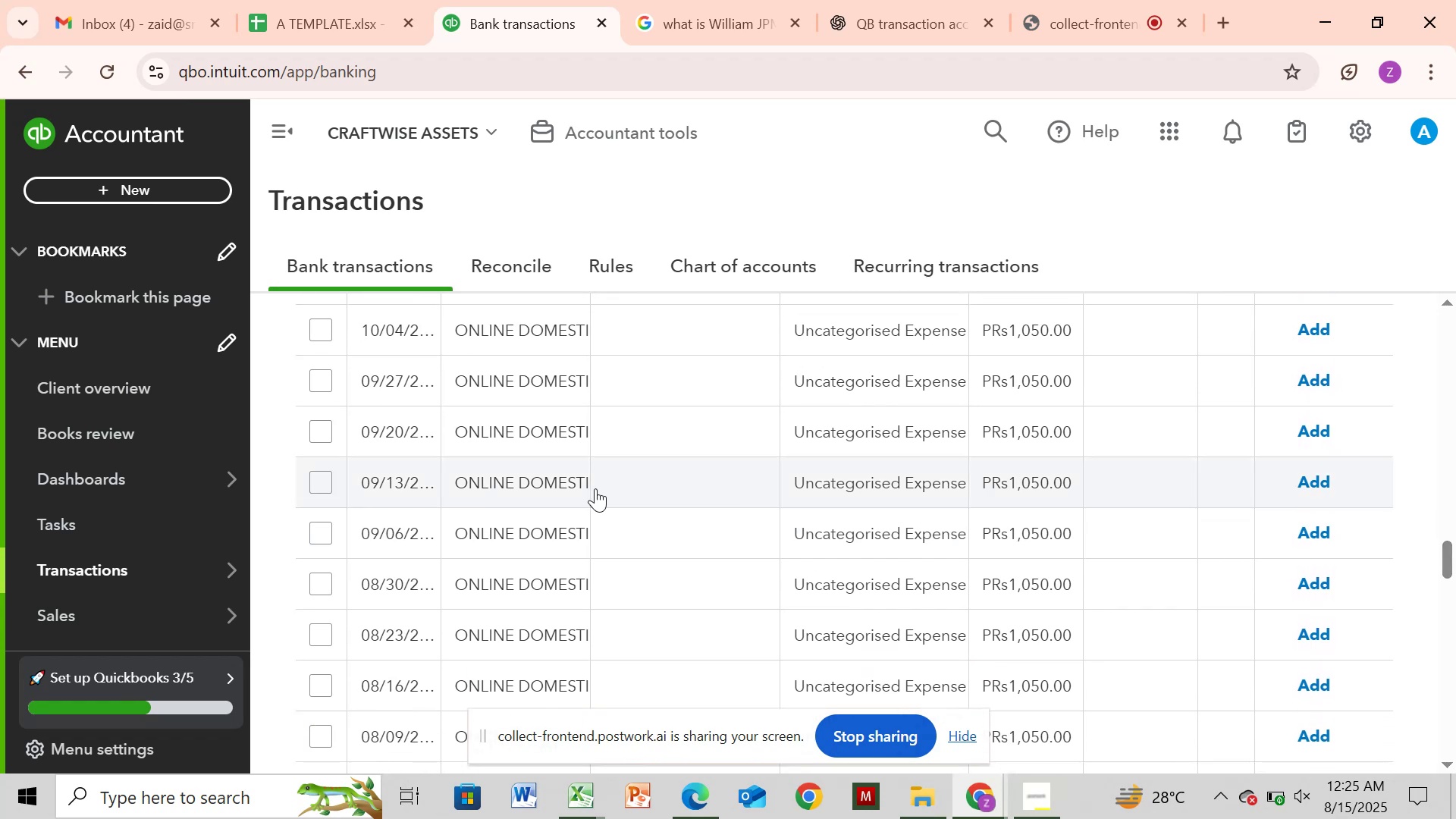 
left_click([591, 488])
 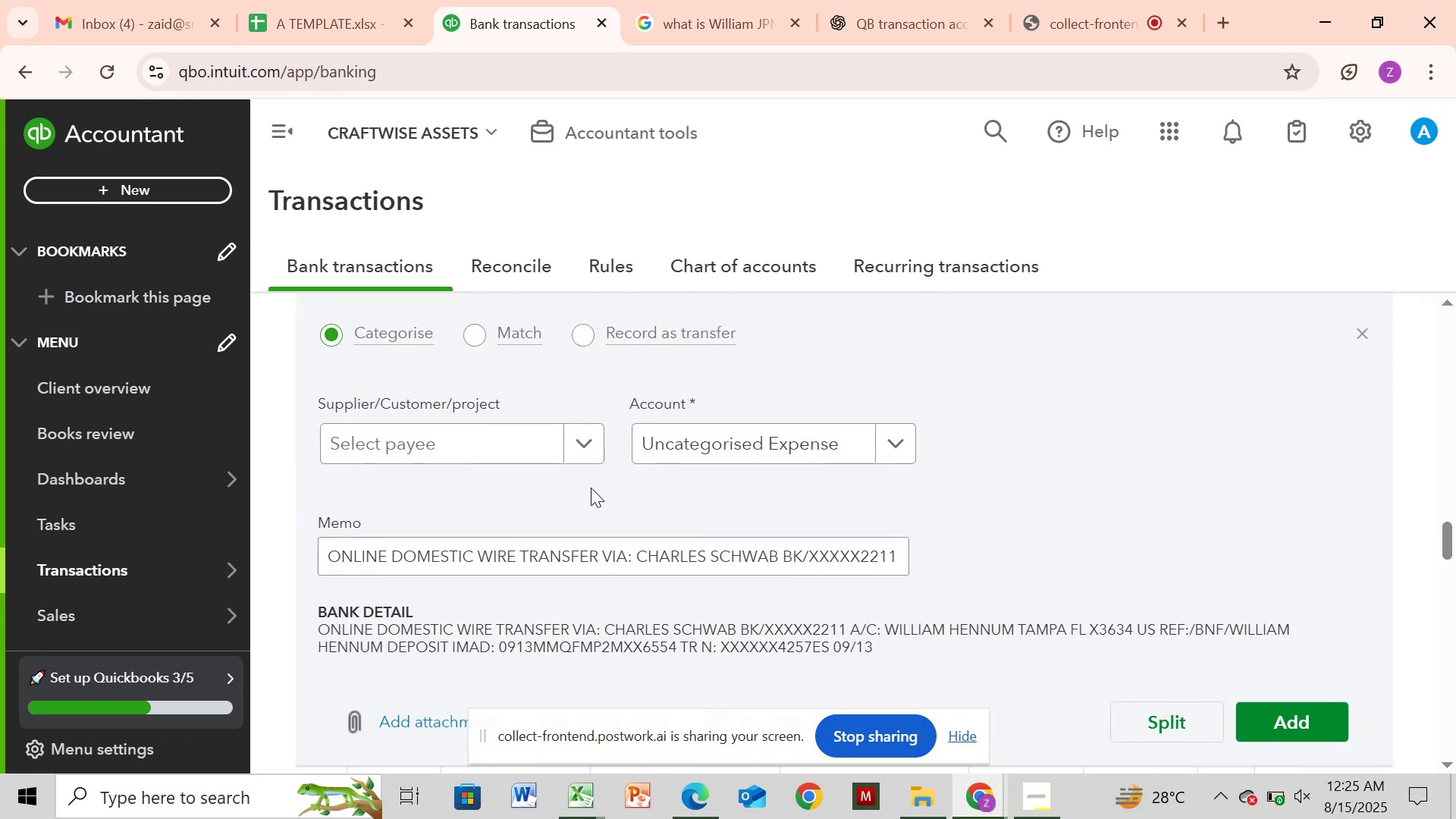 
wait(7.86)
 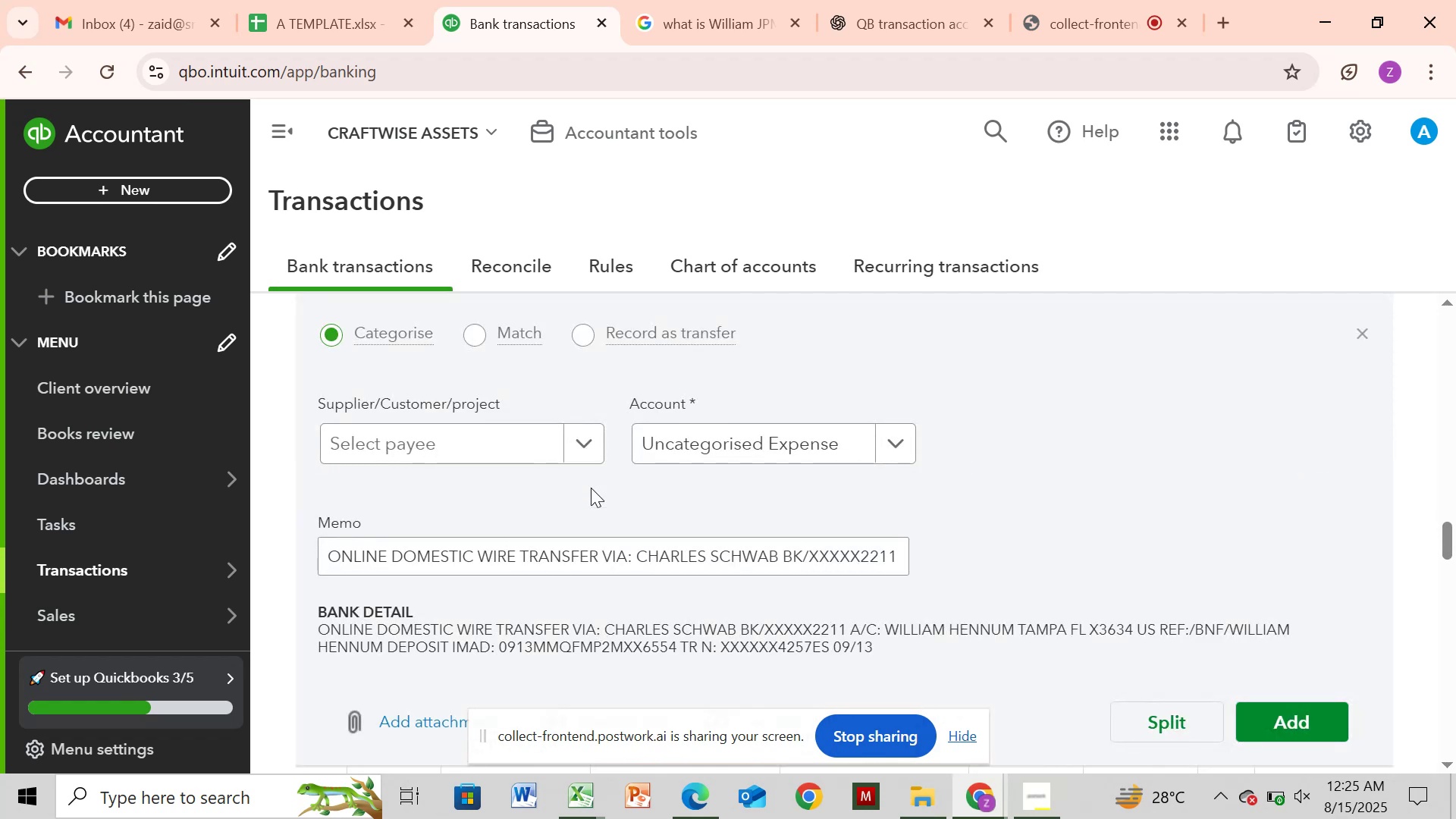 
left_click([1361, 328])
 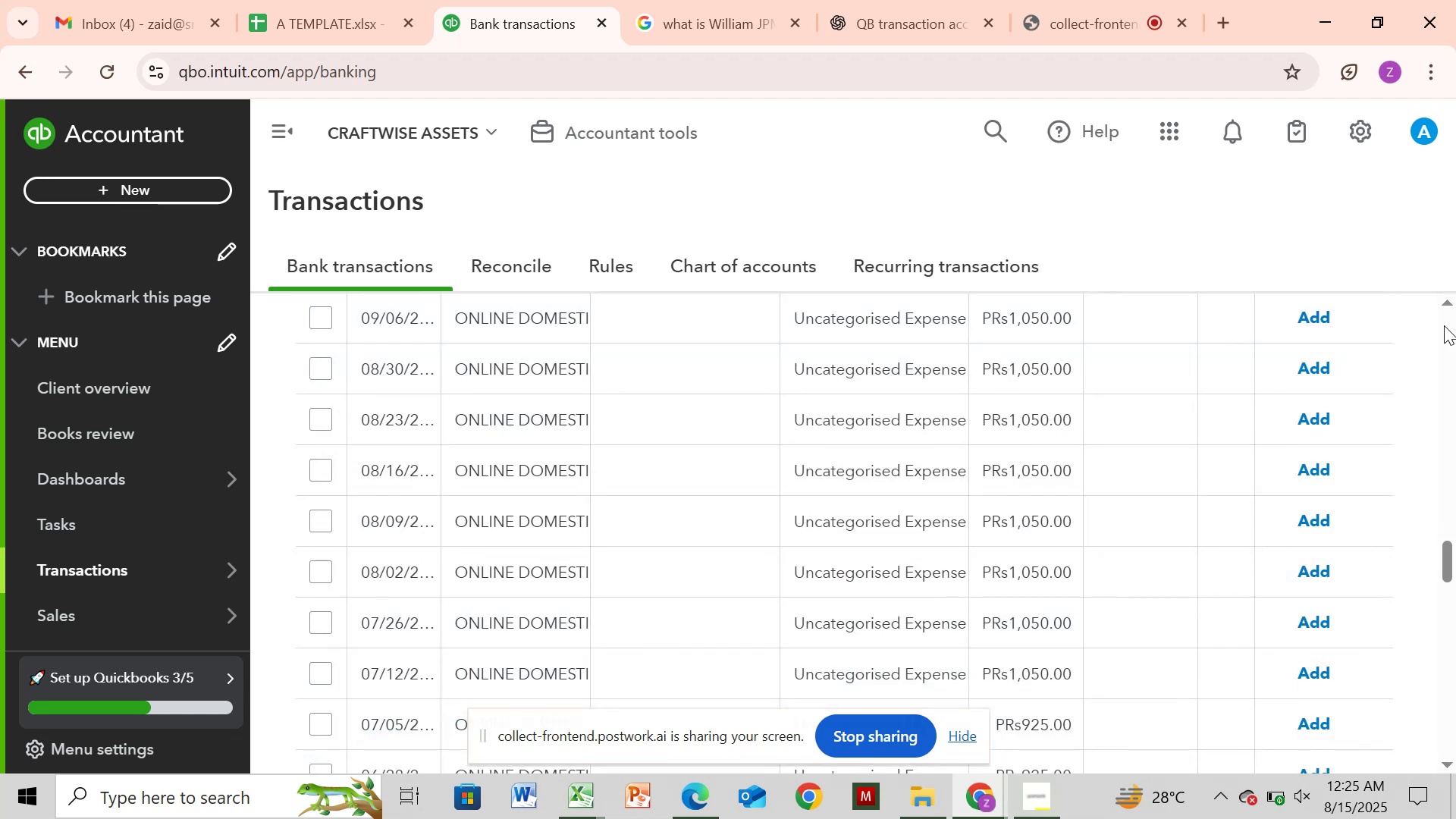 
left_click_drag(start_coordinate=[1448, 325], to_coordinate=[1448, 330])
 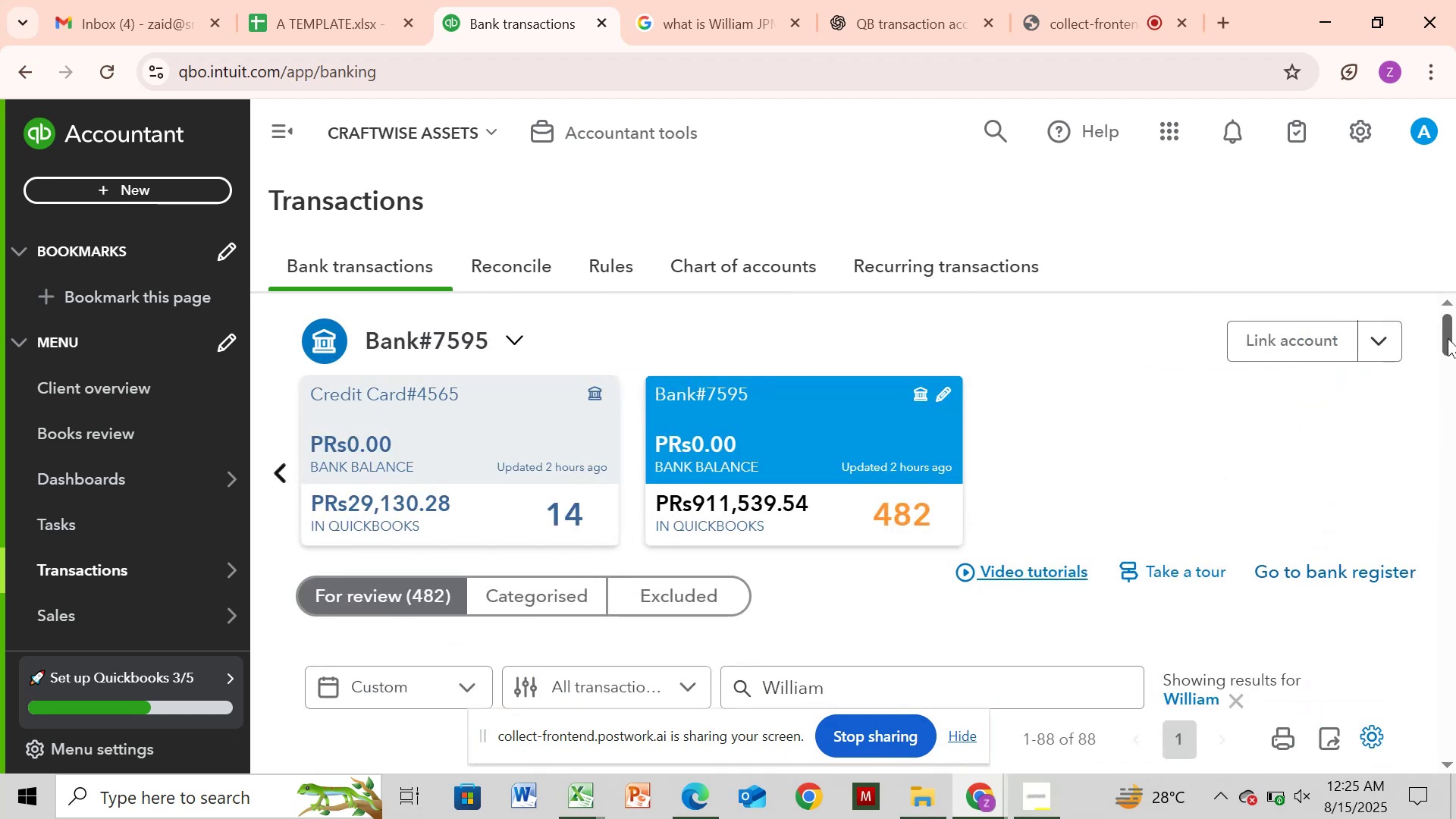 
left_click_drag(start_coordinate=[1448, 338], to_coordinate=[1454, 356])
 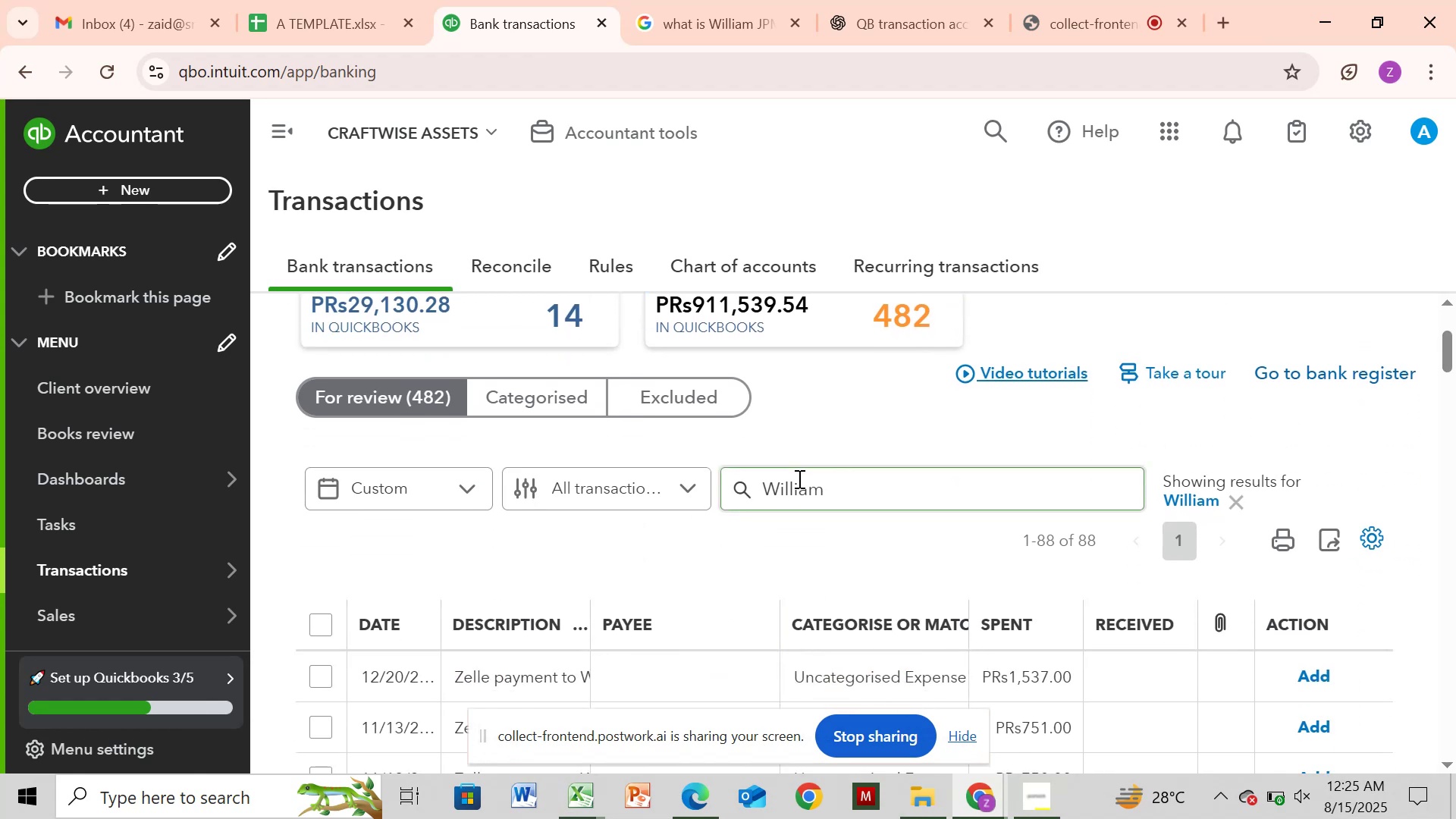 
left_click([843, 487])
 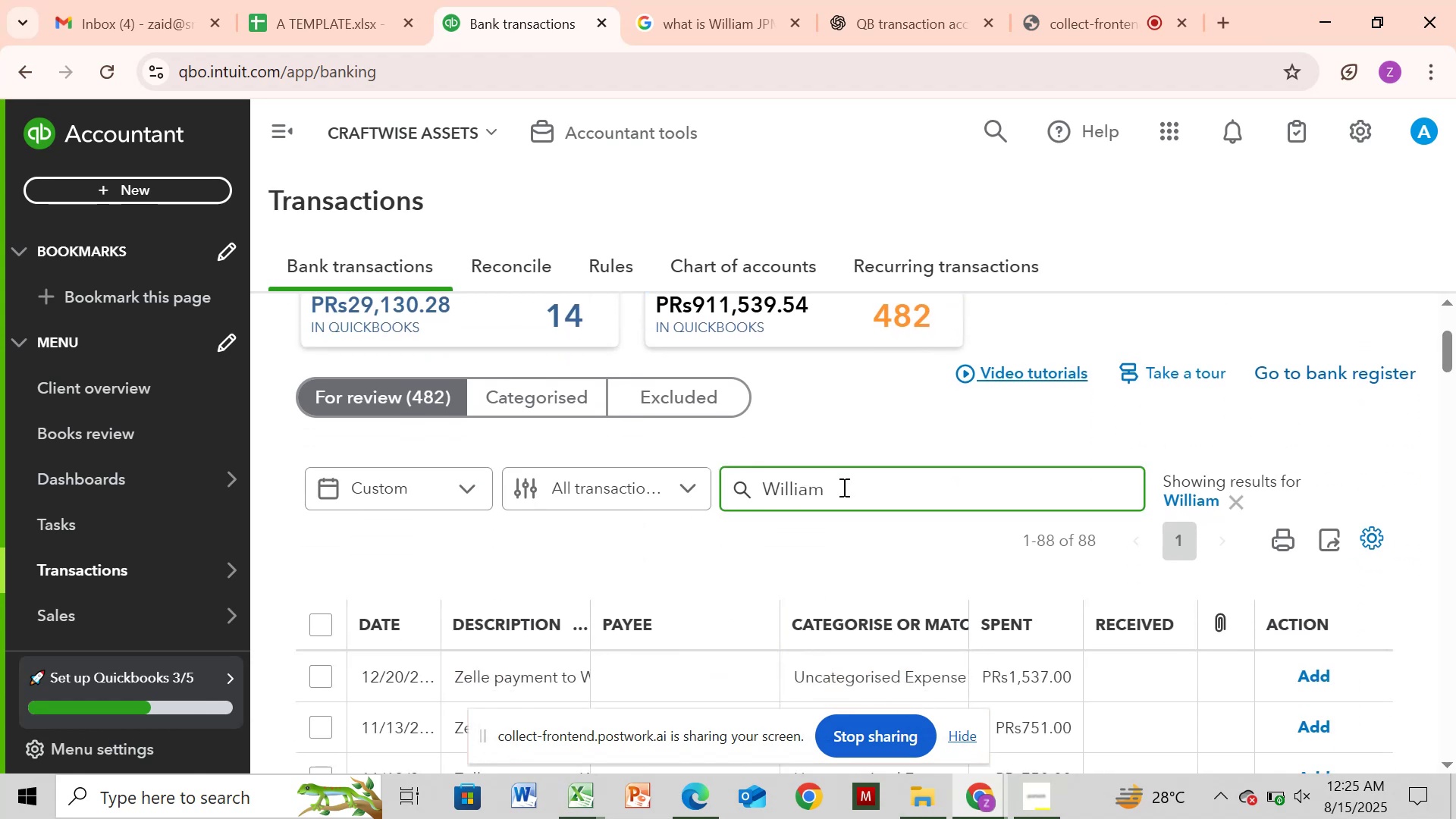 
type(jpm)
 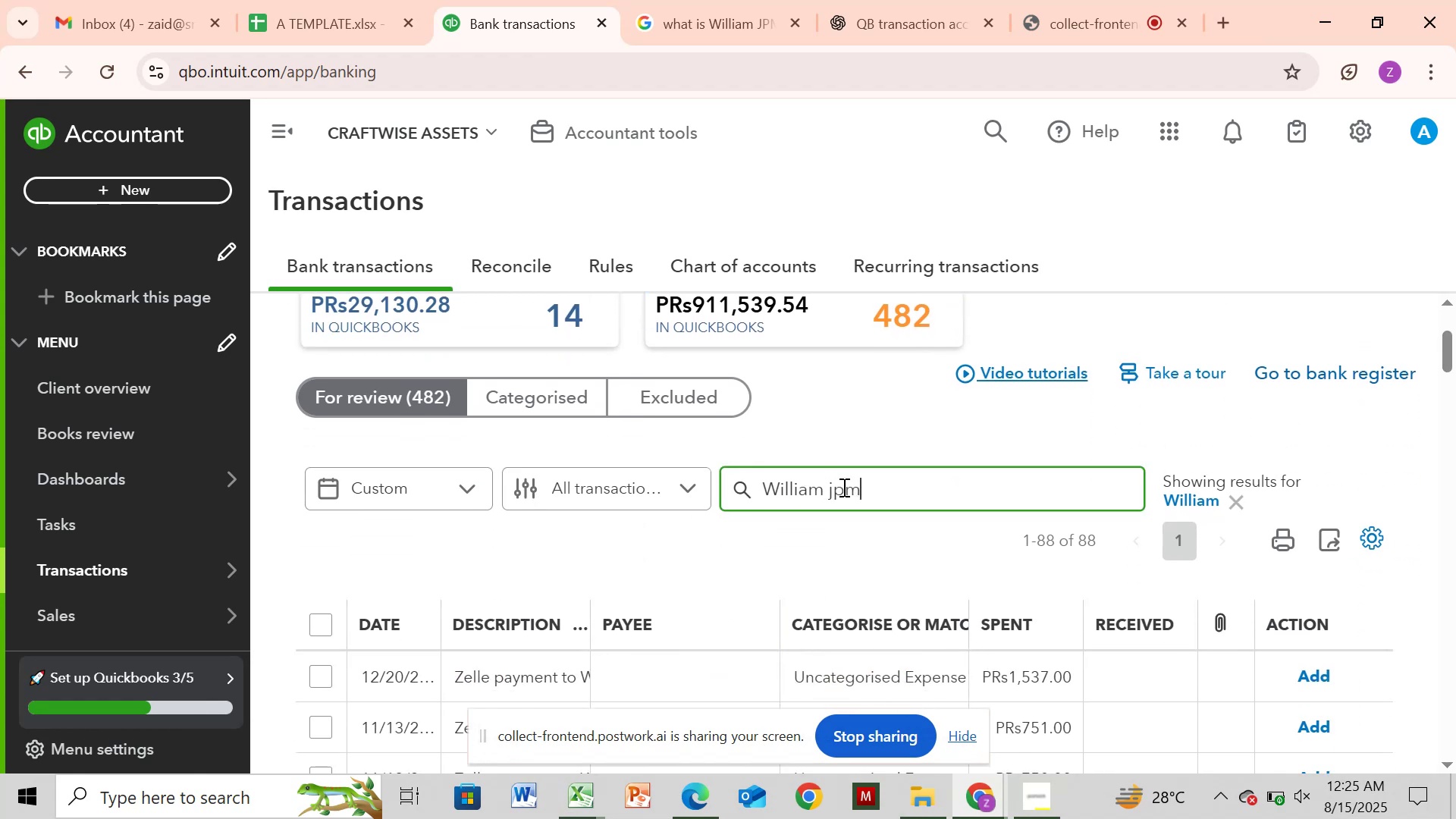 
key(Enter)
 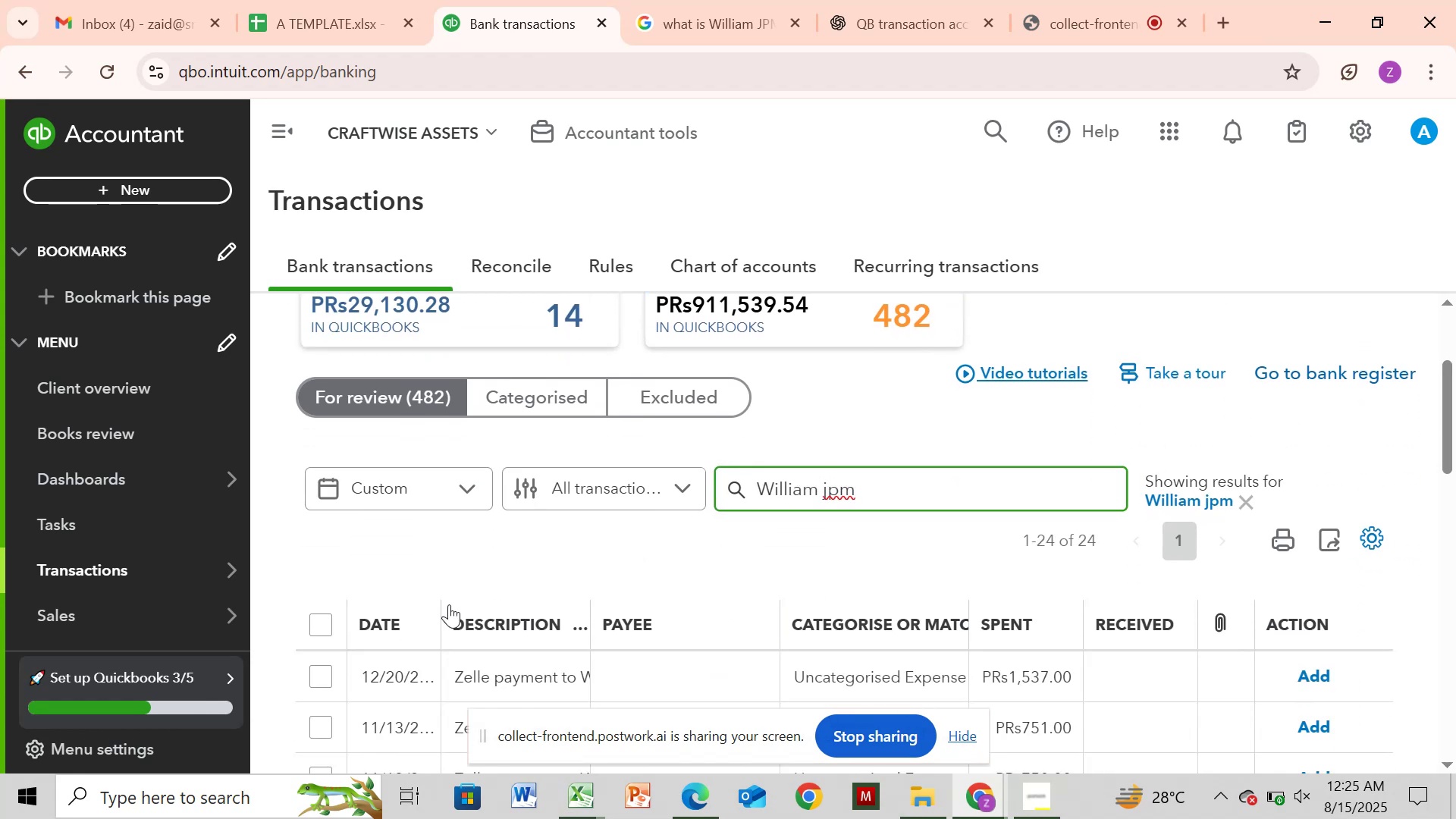 
left_click([329, 621])
 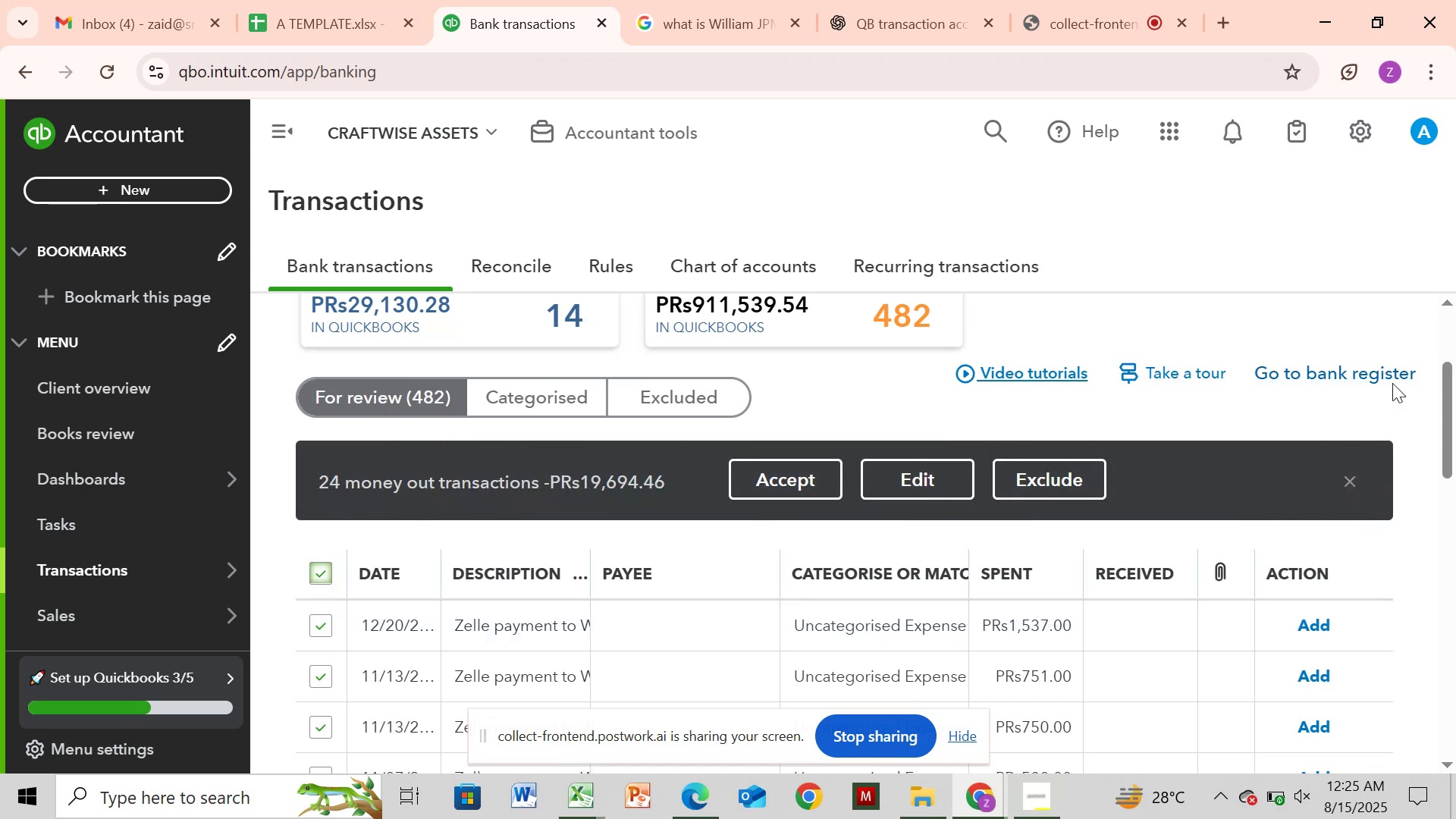 
wait(5.5)
 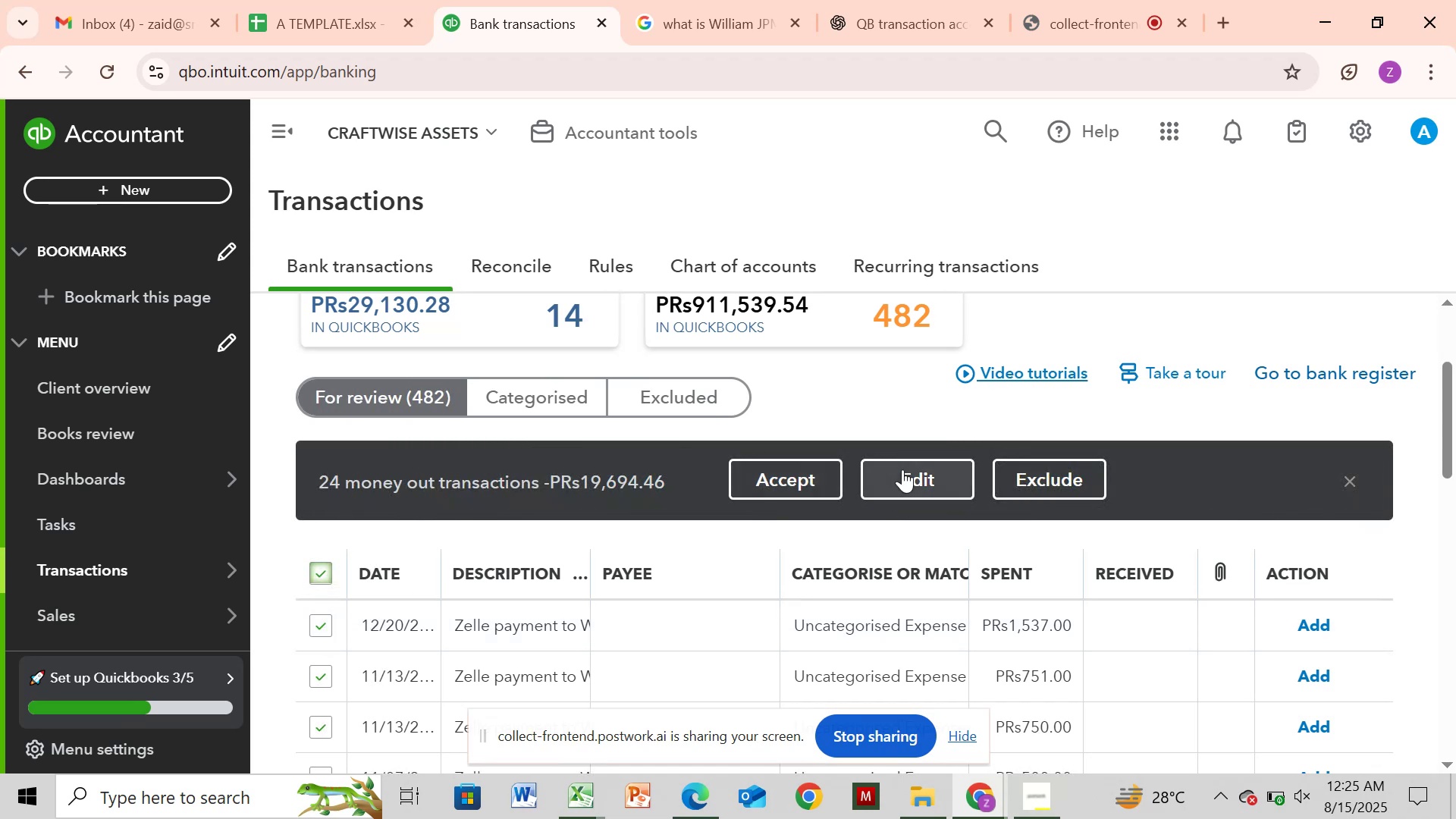 
left_click_drag(start_coordinate=[1448, 394], to_coordinate=[1455, 739])
 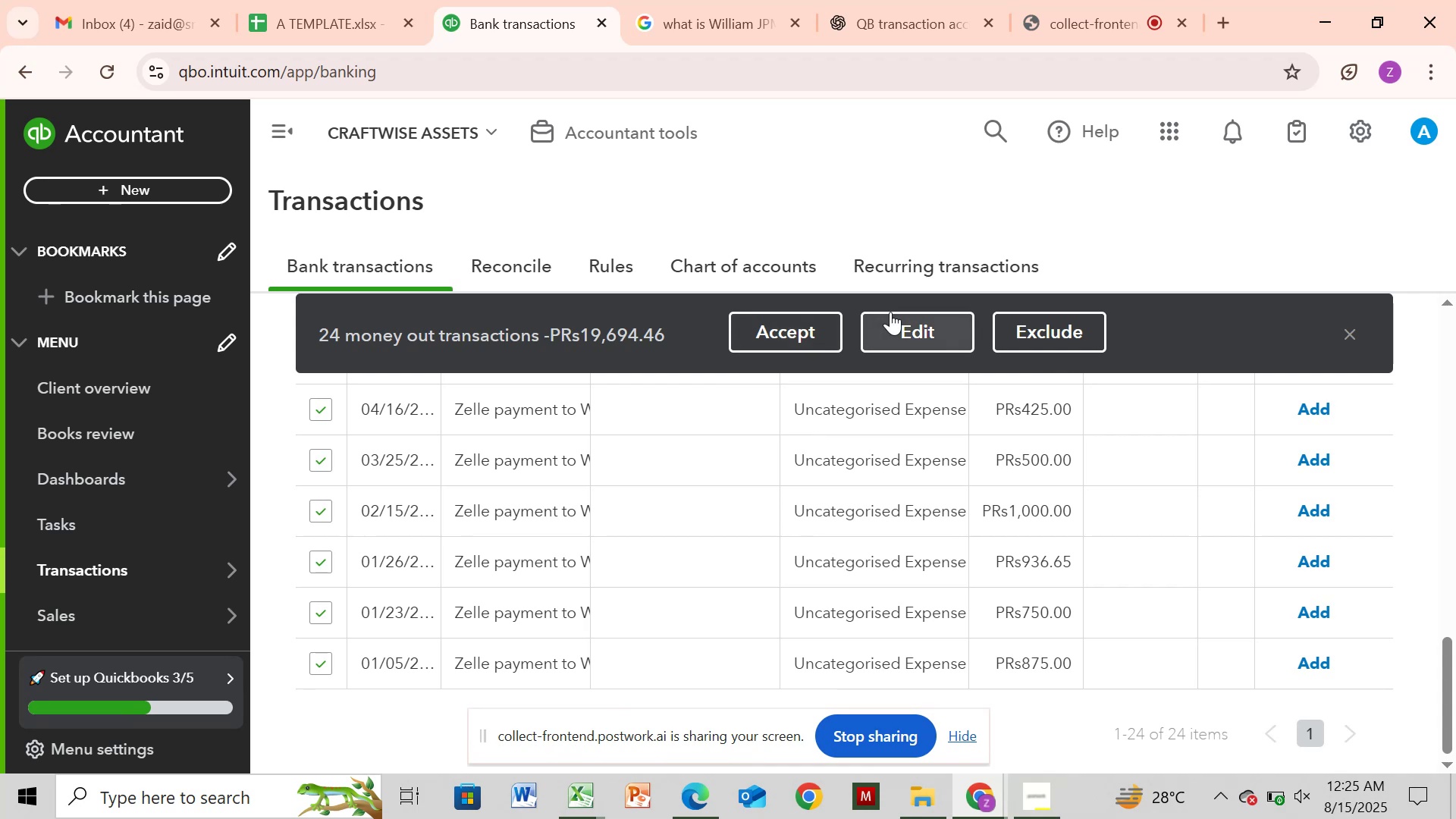 
left_click([890, 312])
 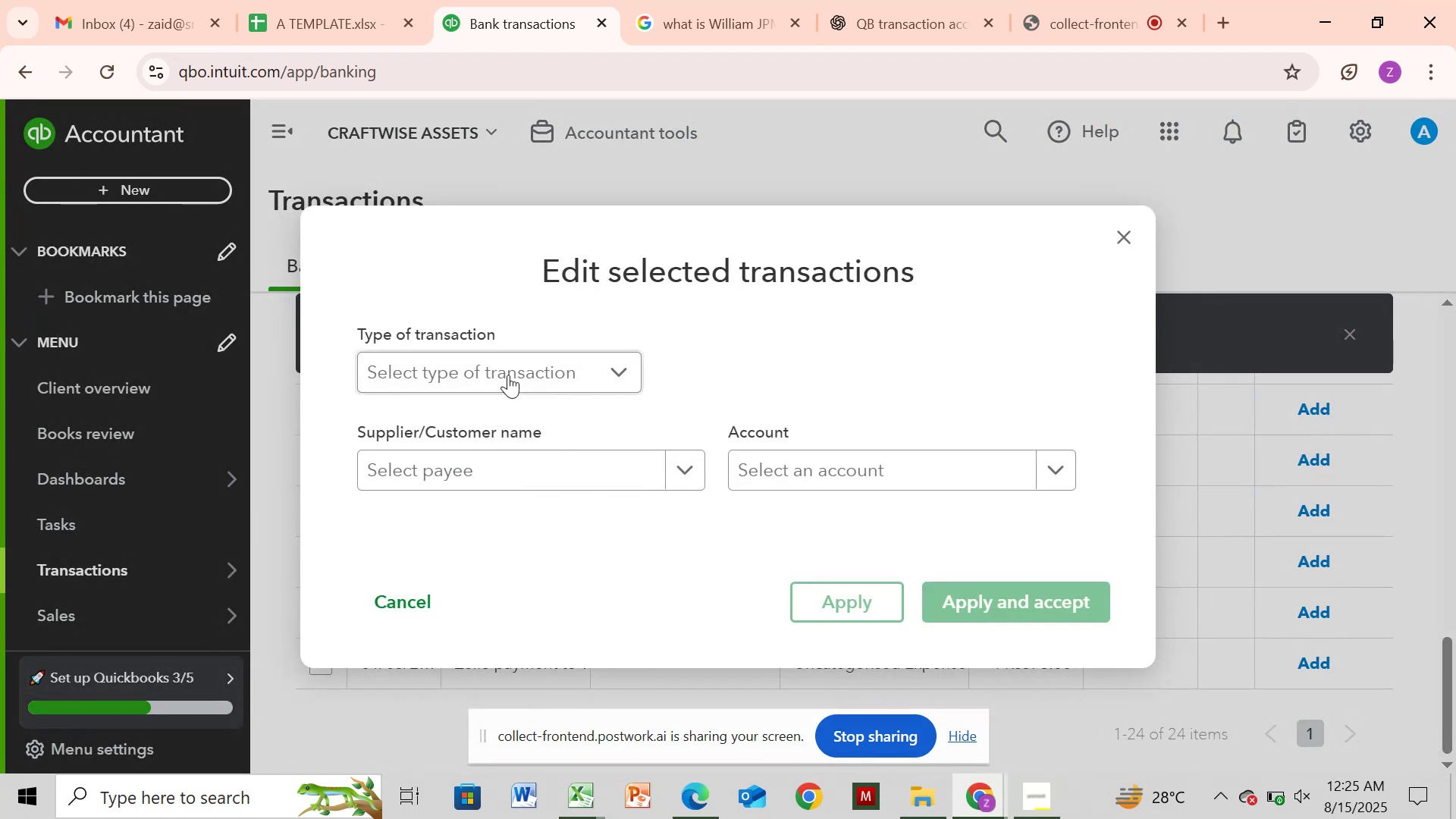 
left_click([508, 375])
 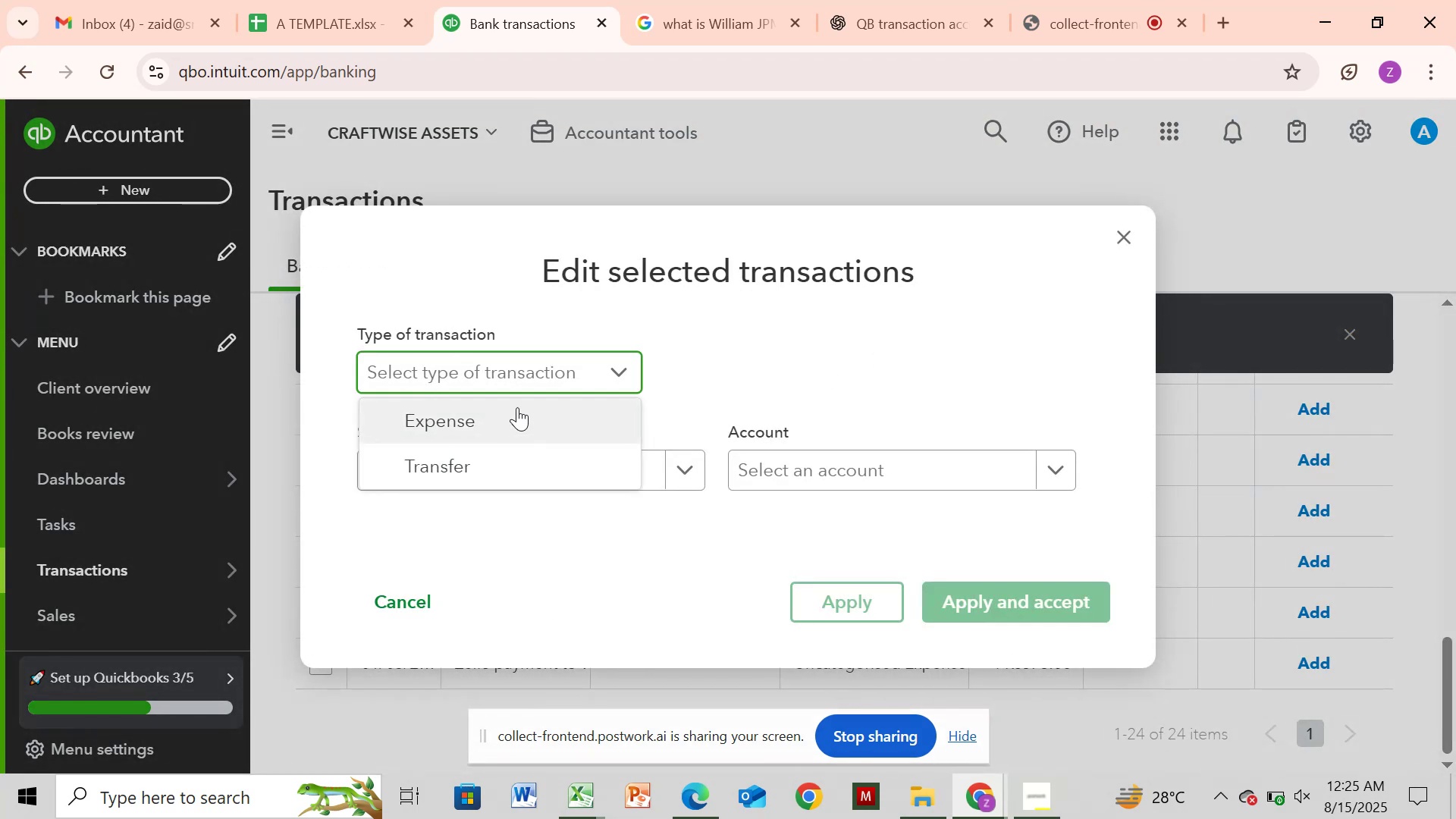 
left_click([517, 407])
 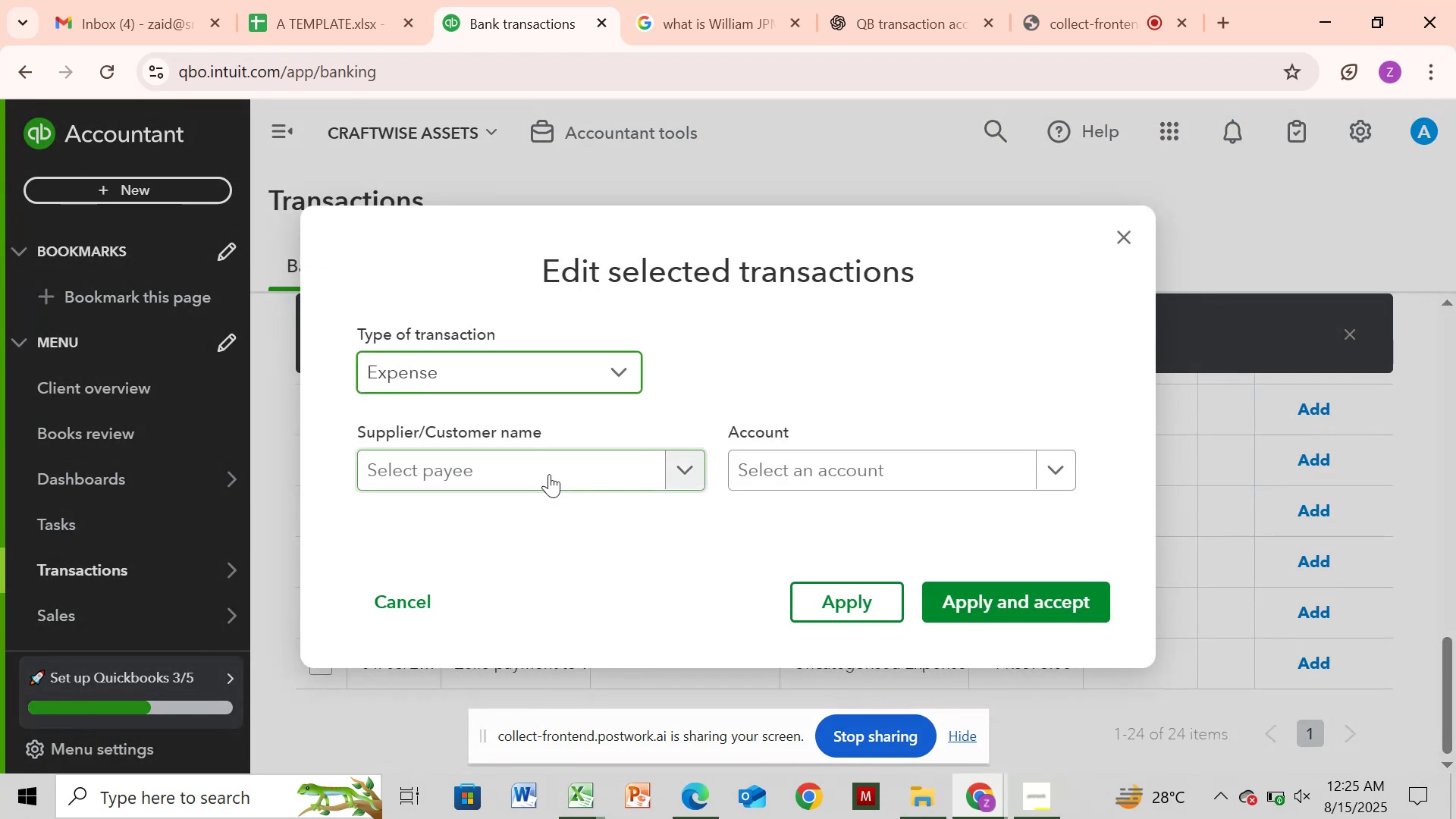 
left_click([549, 474])
 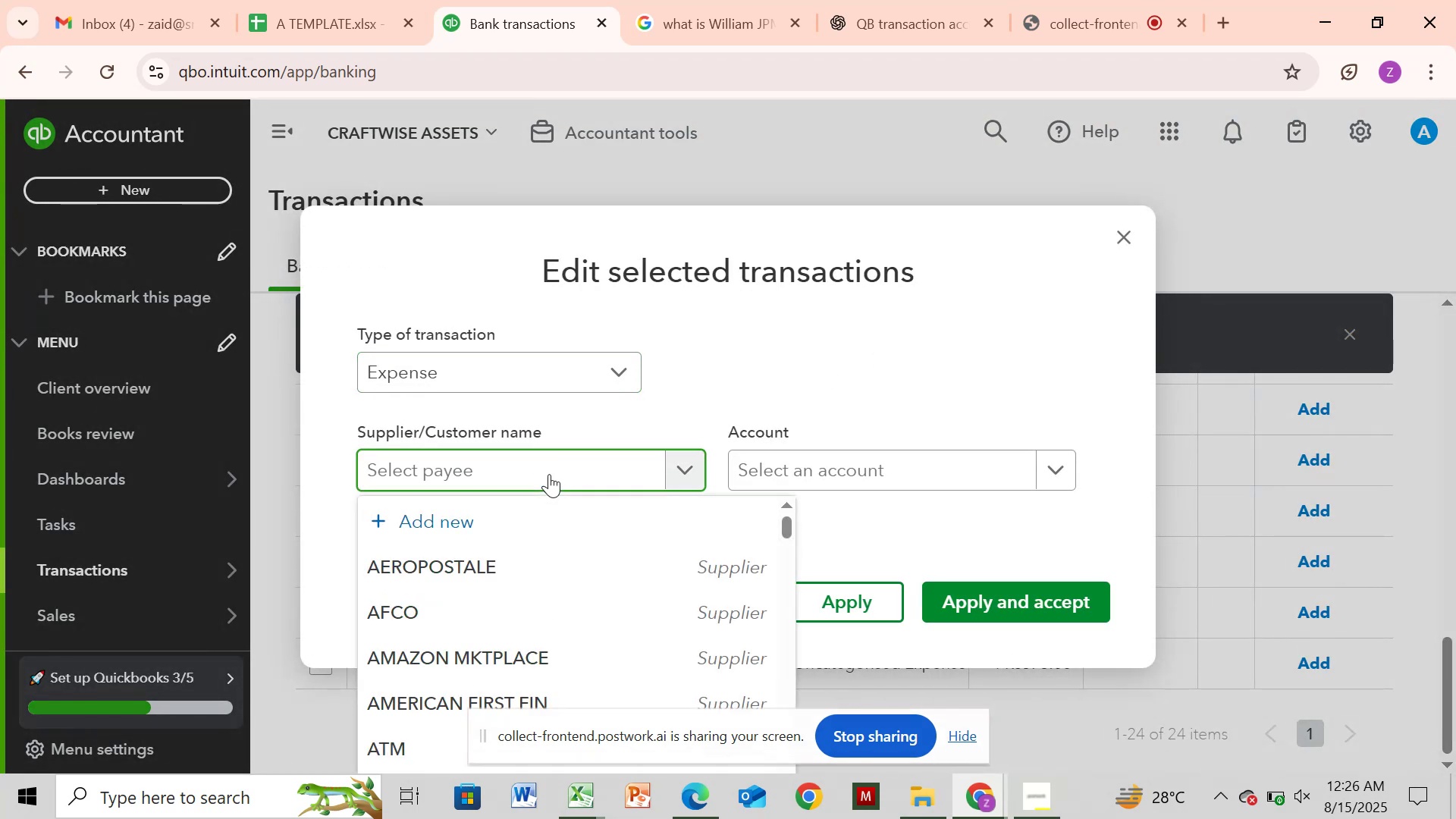 
key(Control+V)
 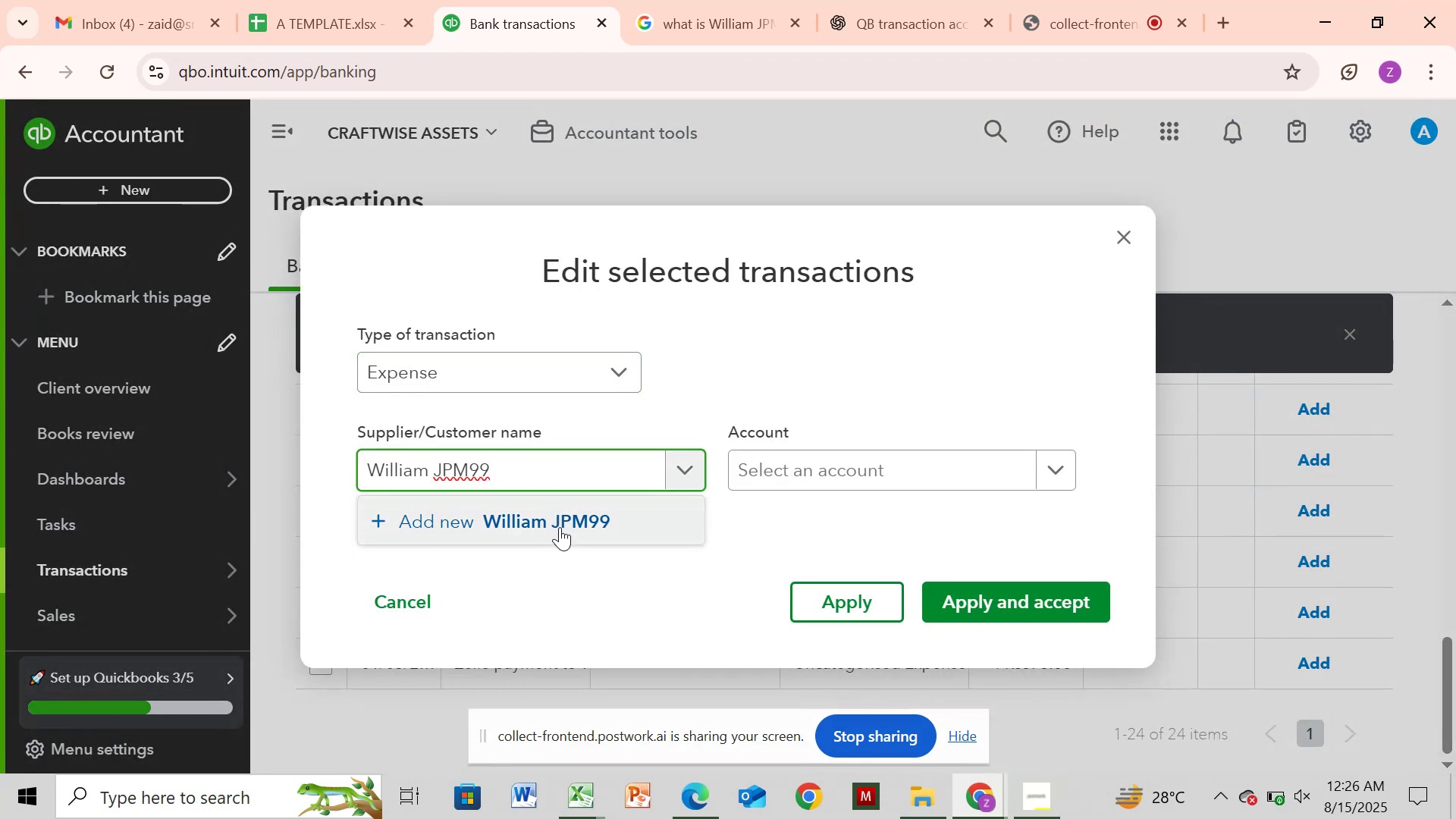 
left_click([557, 457])
 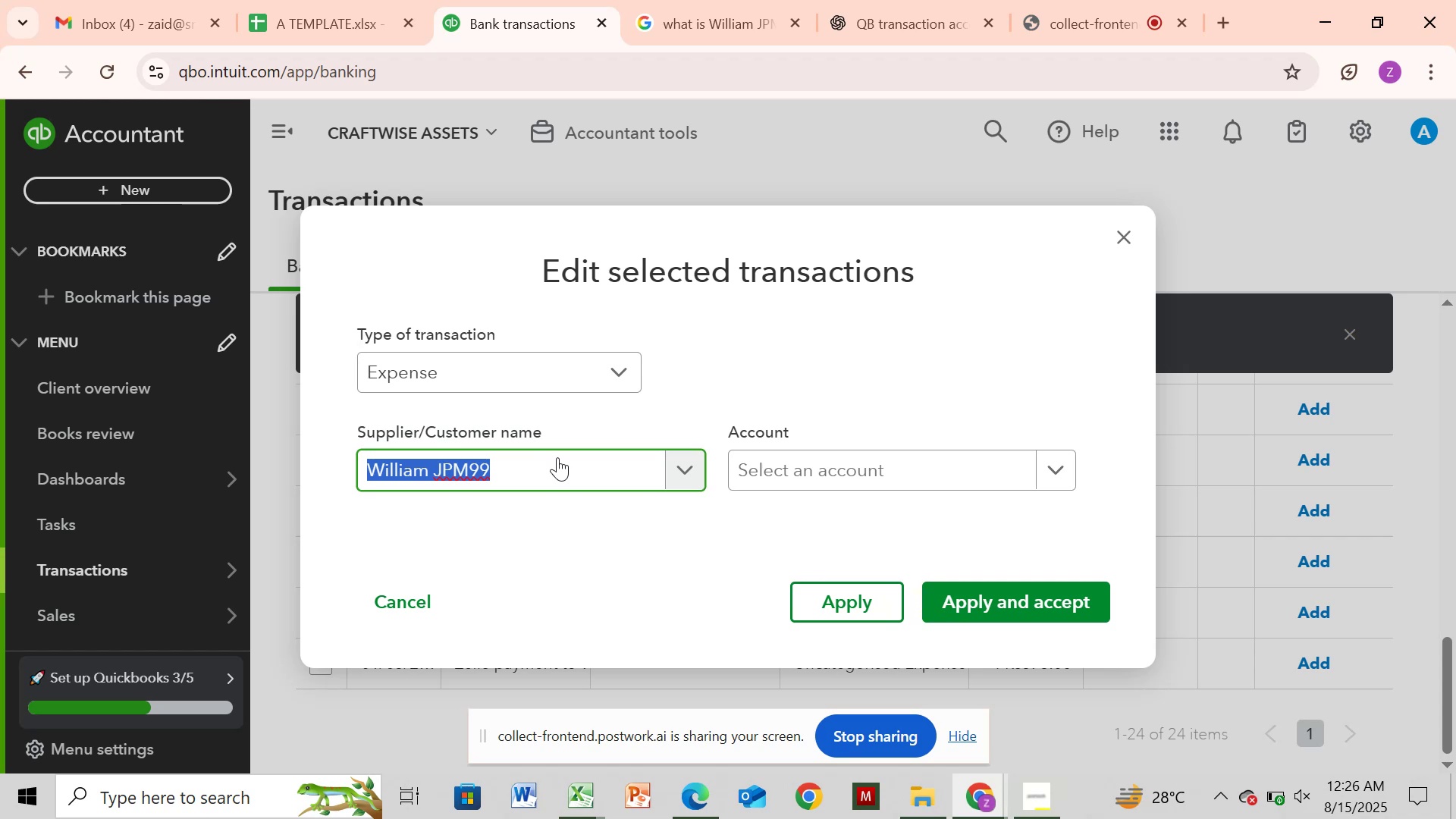 
left_click([557, 457])
 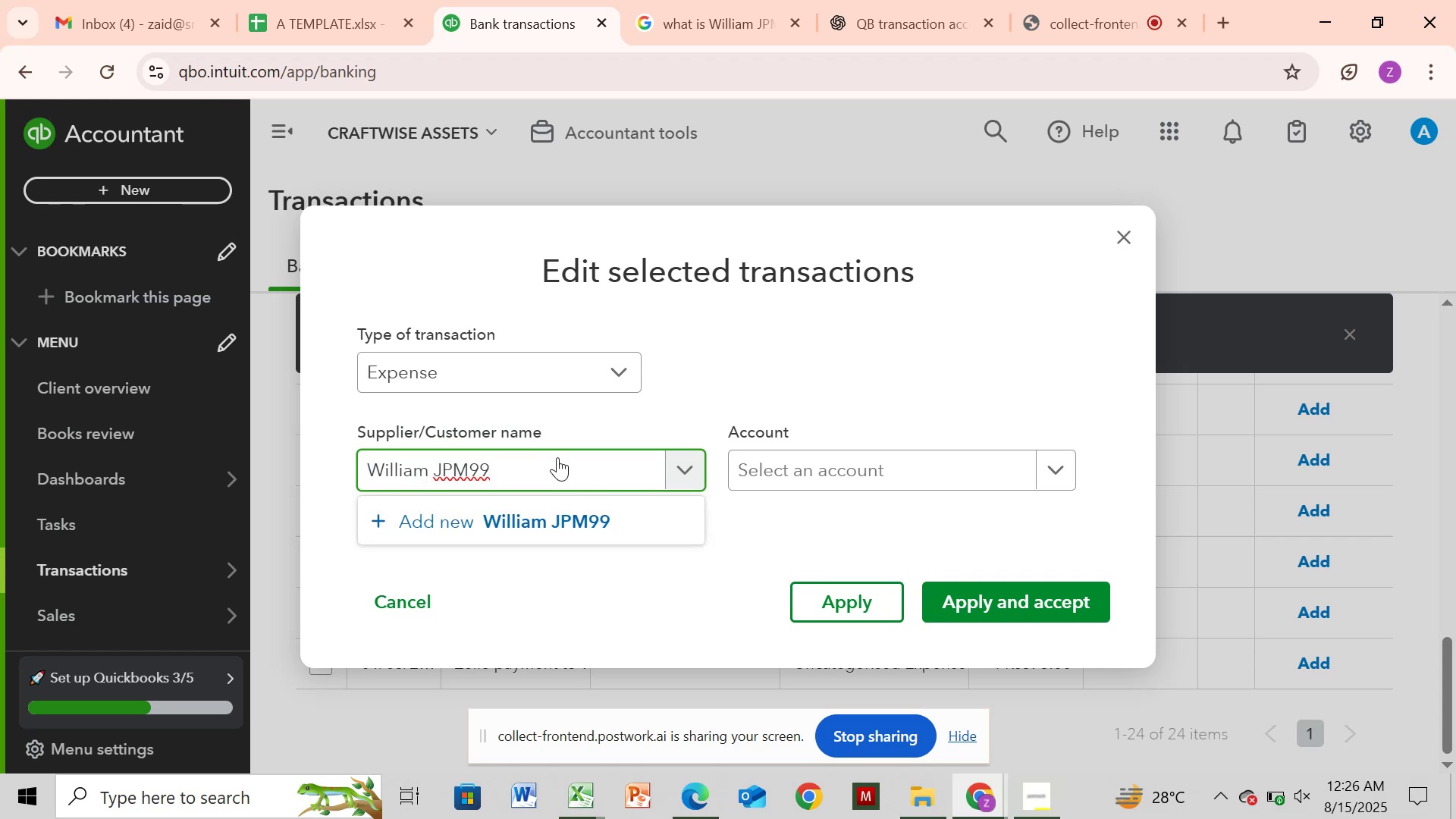 
key(Backspace)
 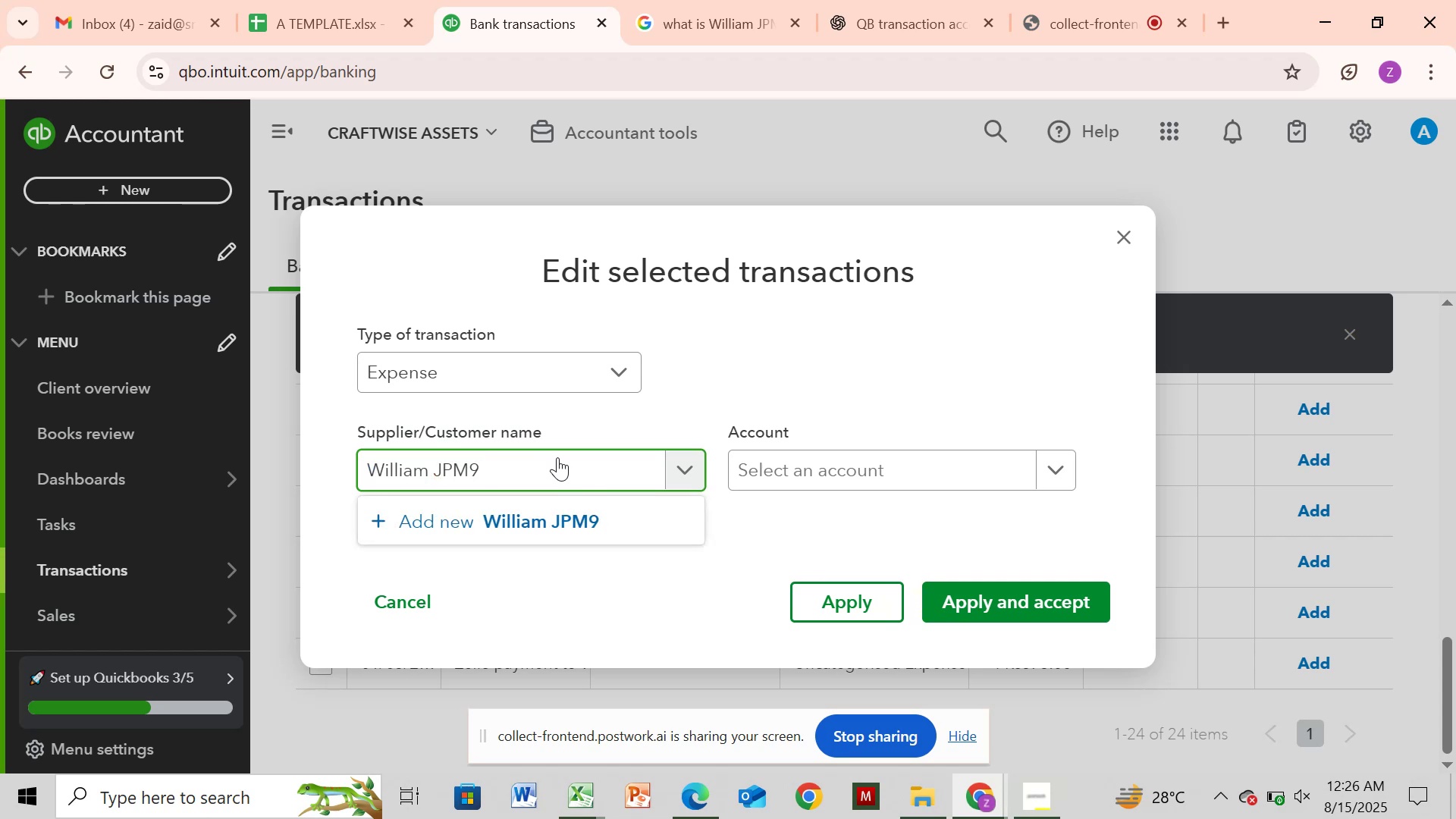 
key(Backspace)
 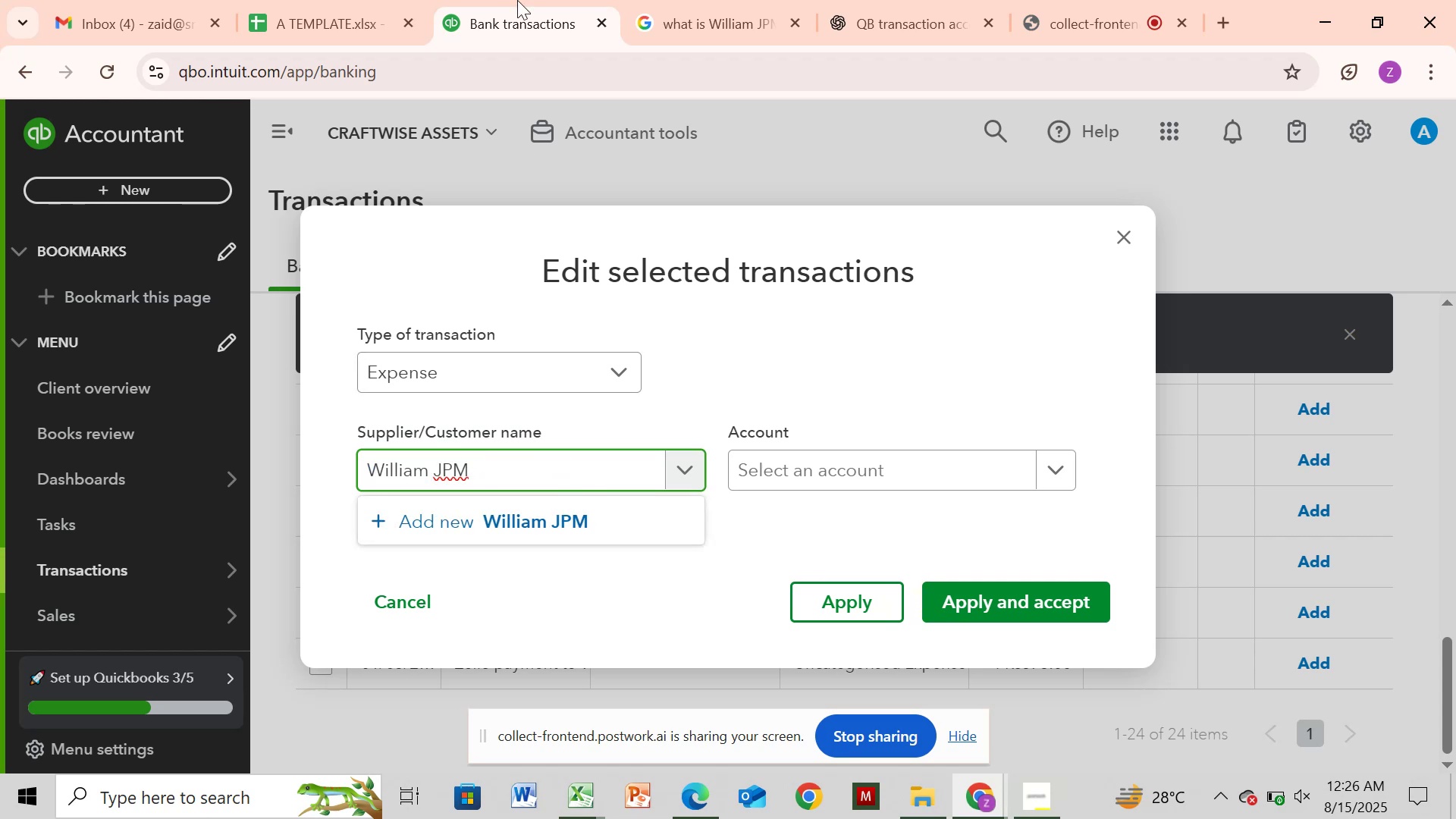 
left_click([670, 14])
 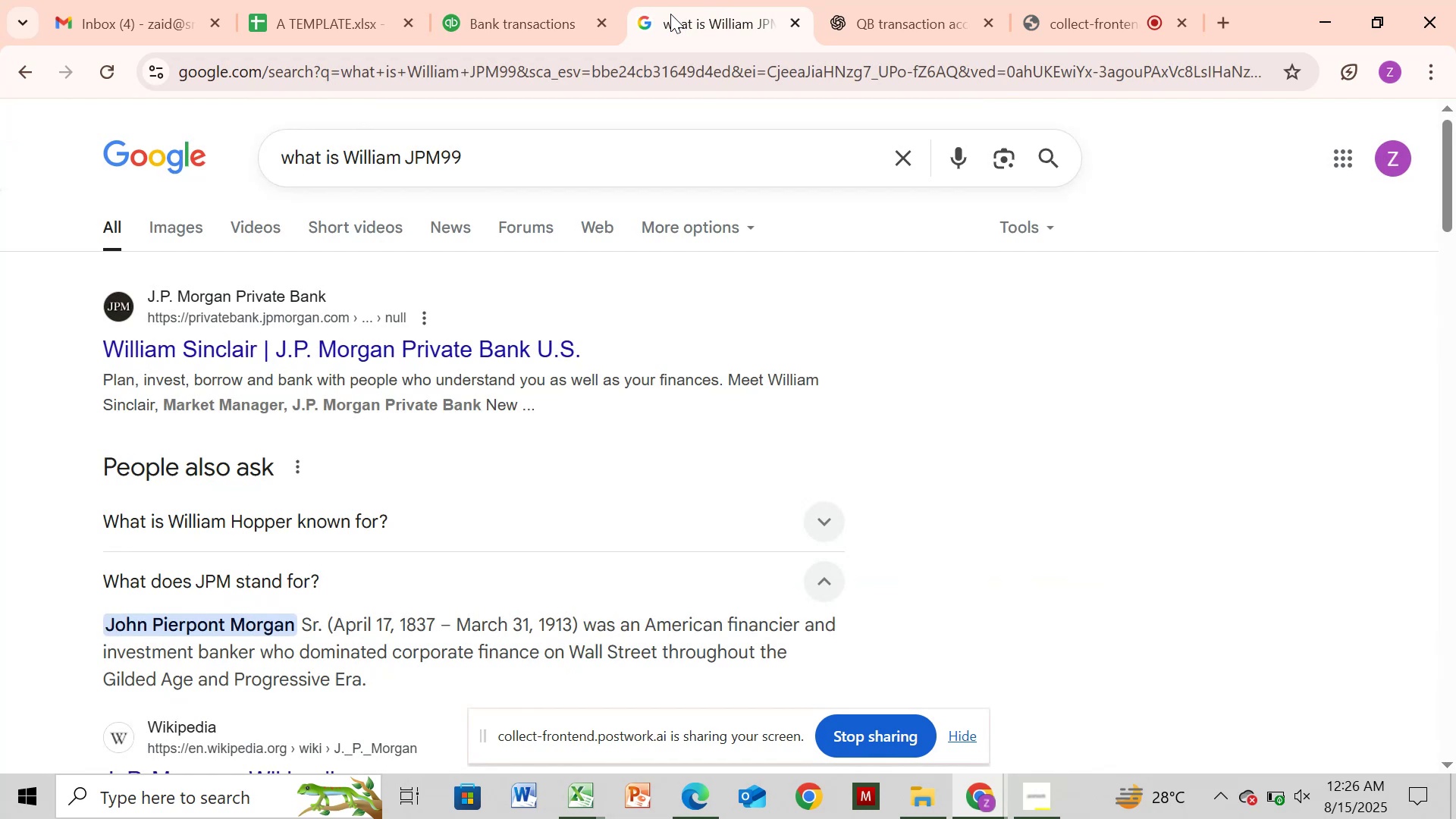 
wait(13.83)
 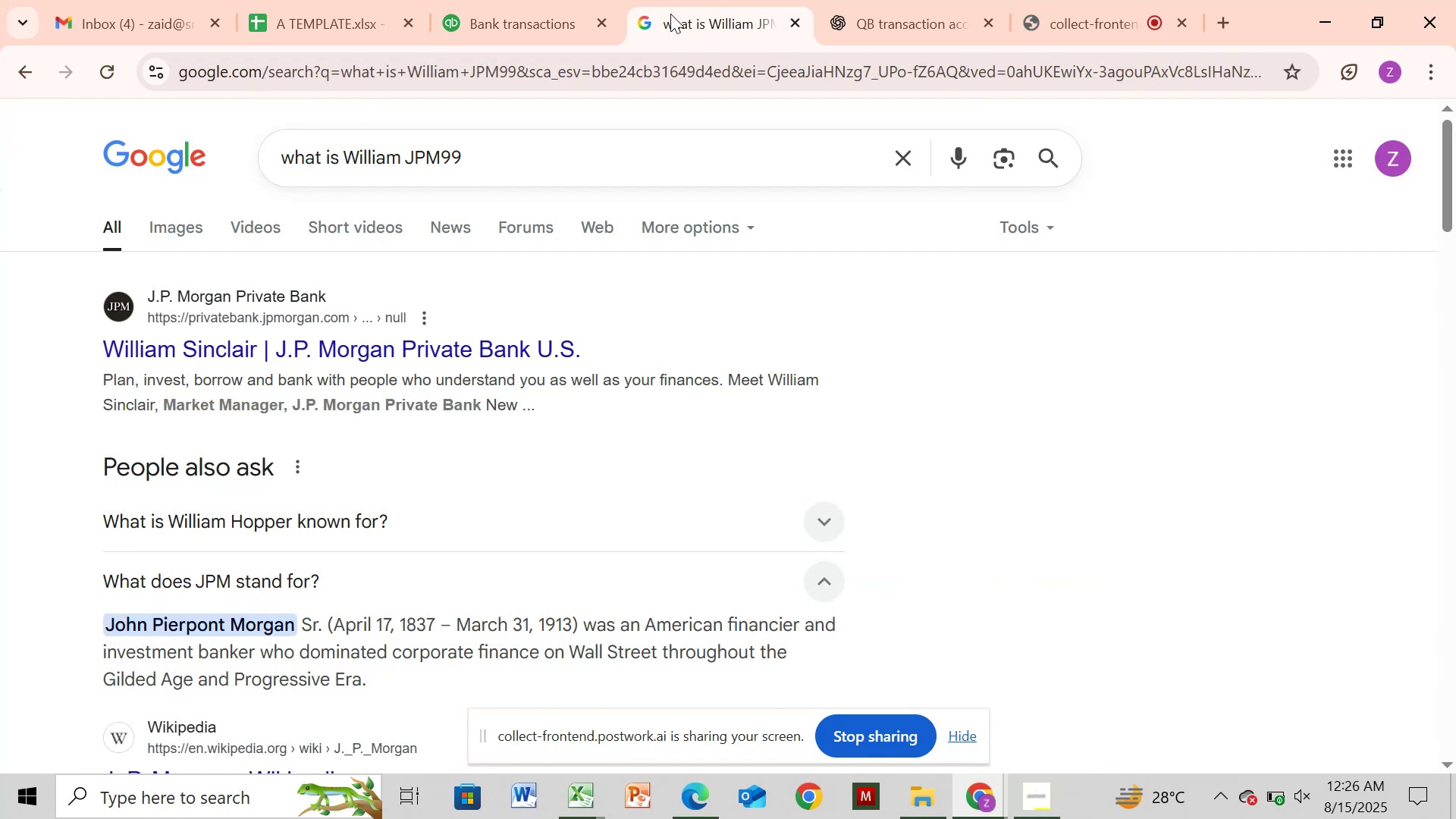 
left_click([542, 23])
 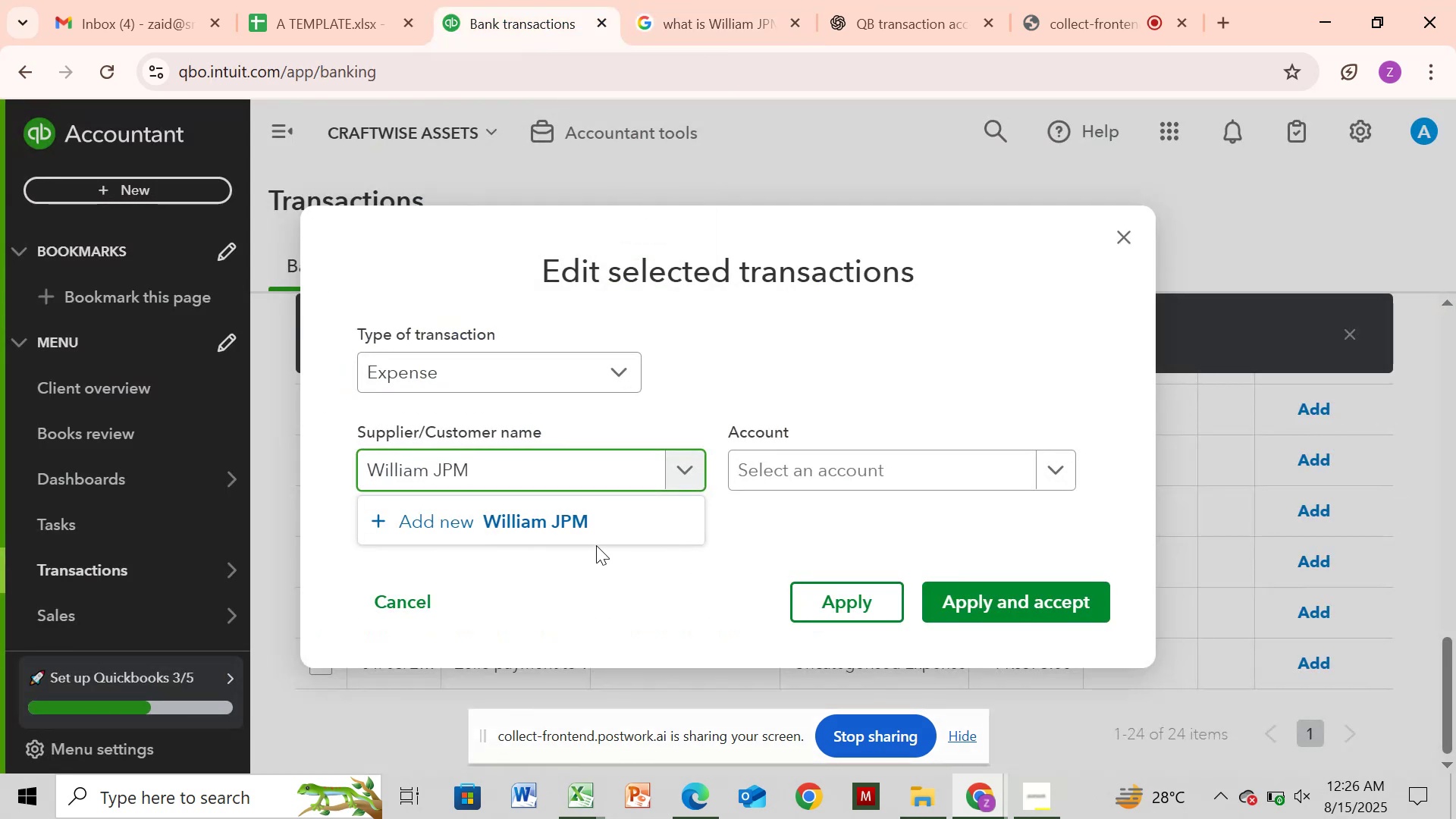 
left_click([571, 535])
 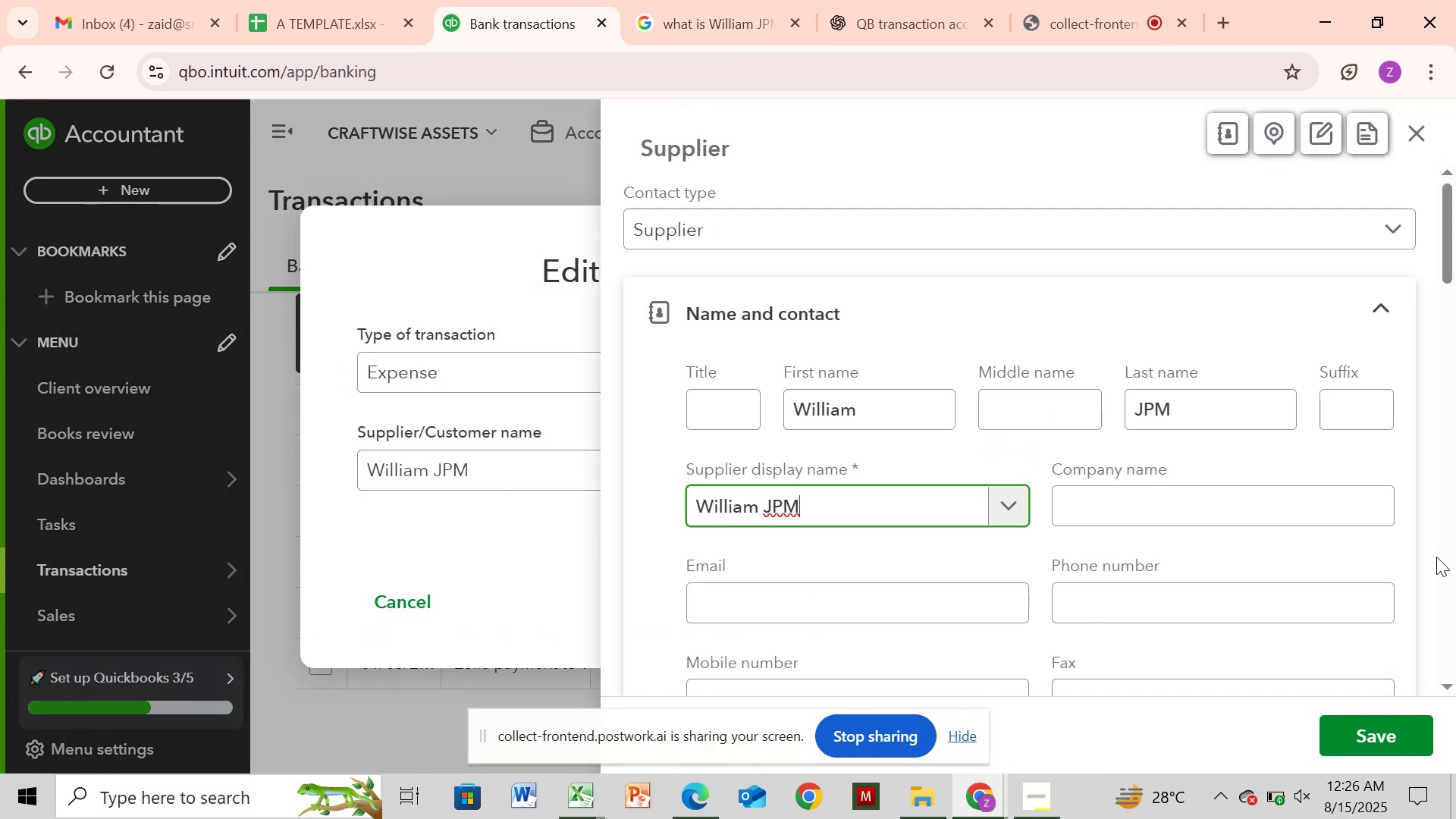 
left_click([1421, 723])
 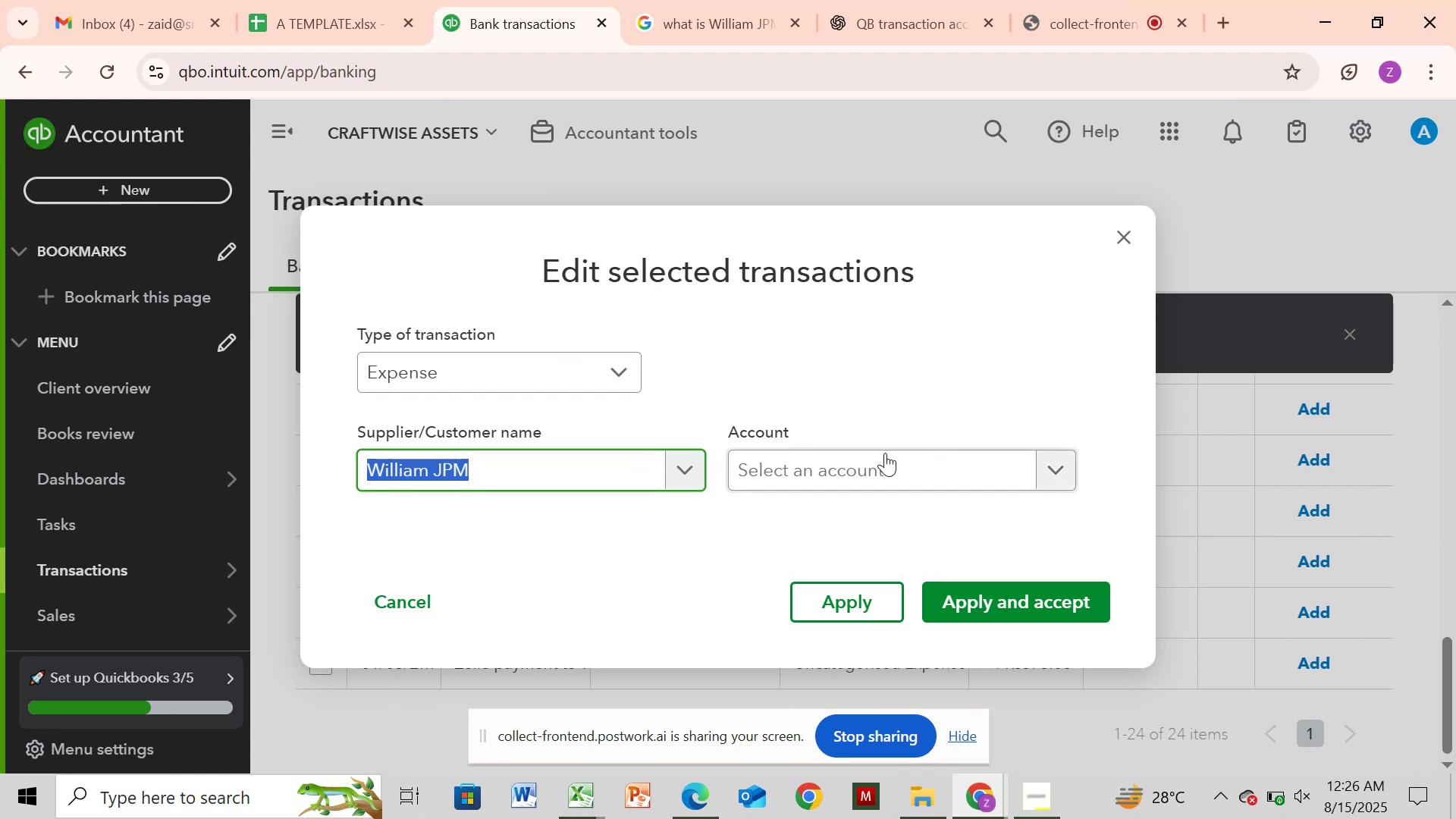 
type(wa)
 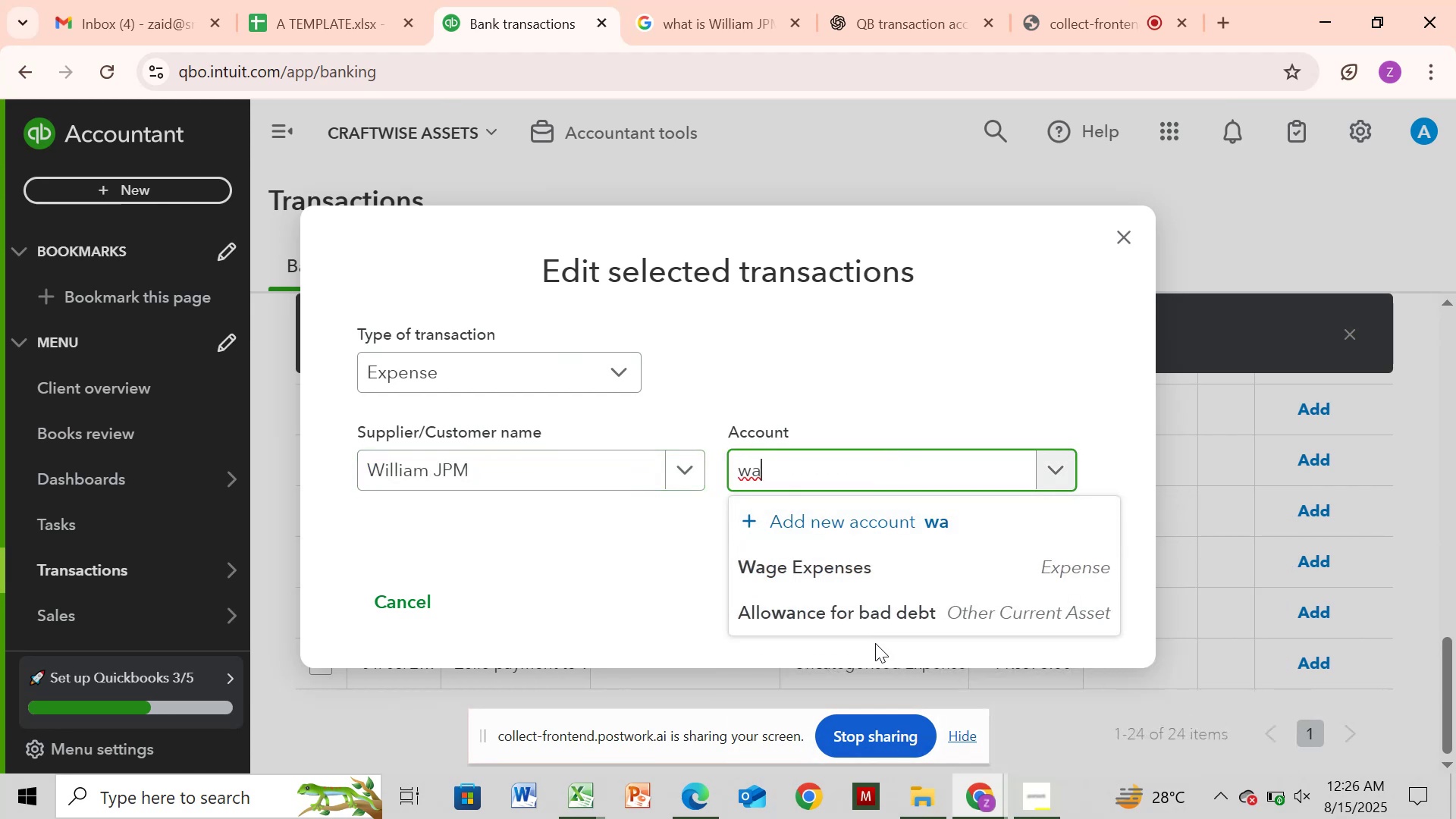 
left_click([892, 567])
 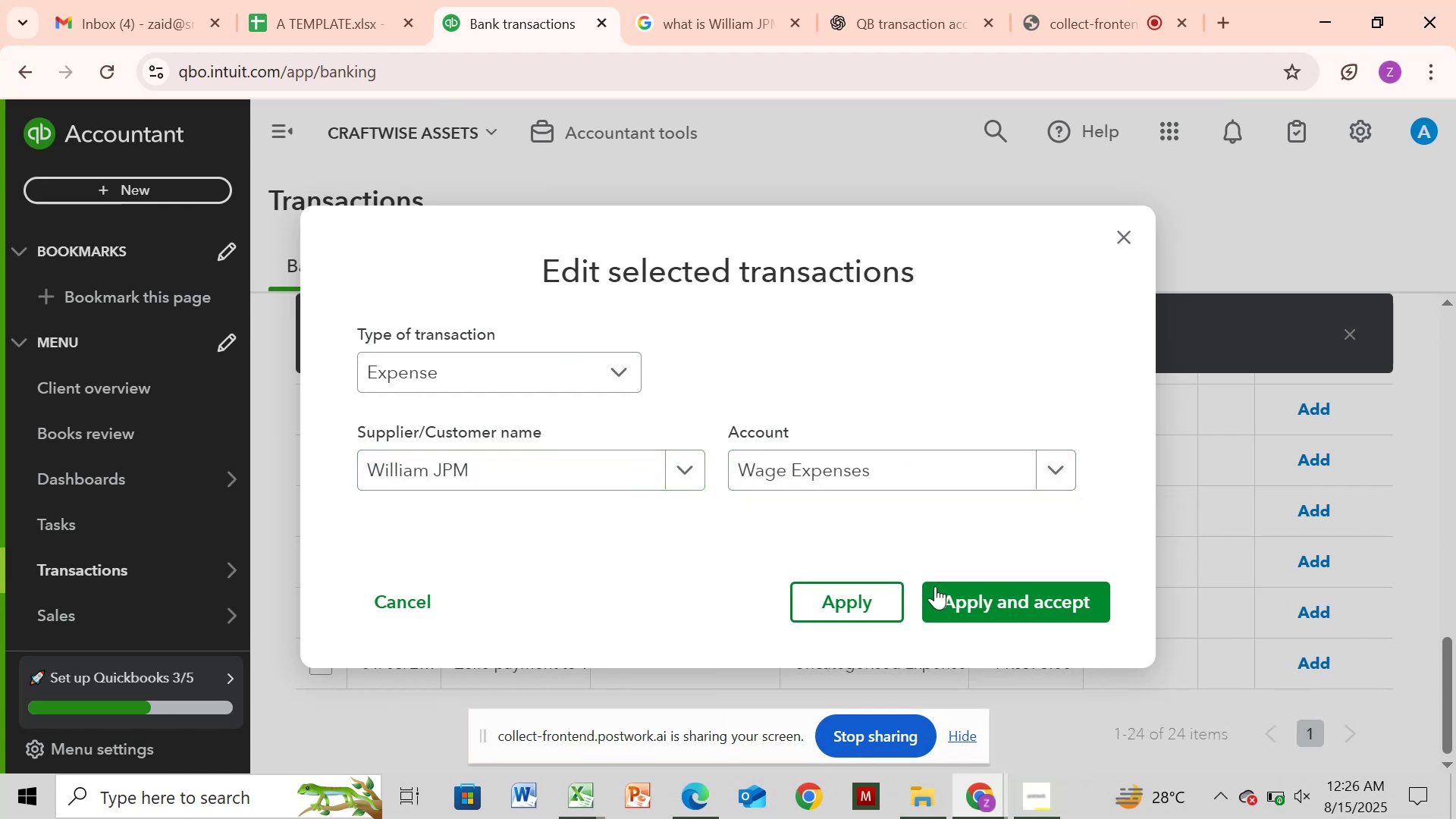 
left_click([960, 596])
 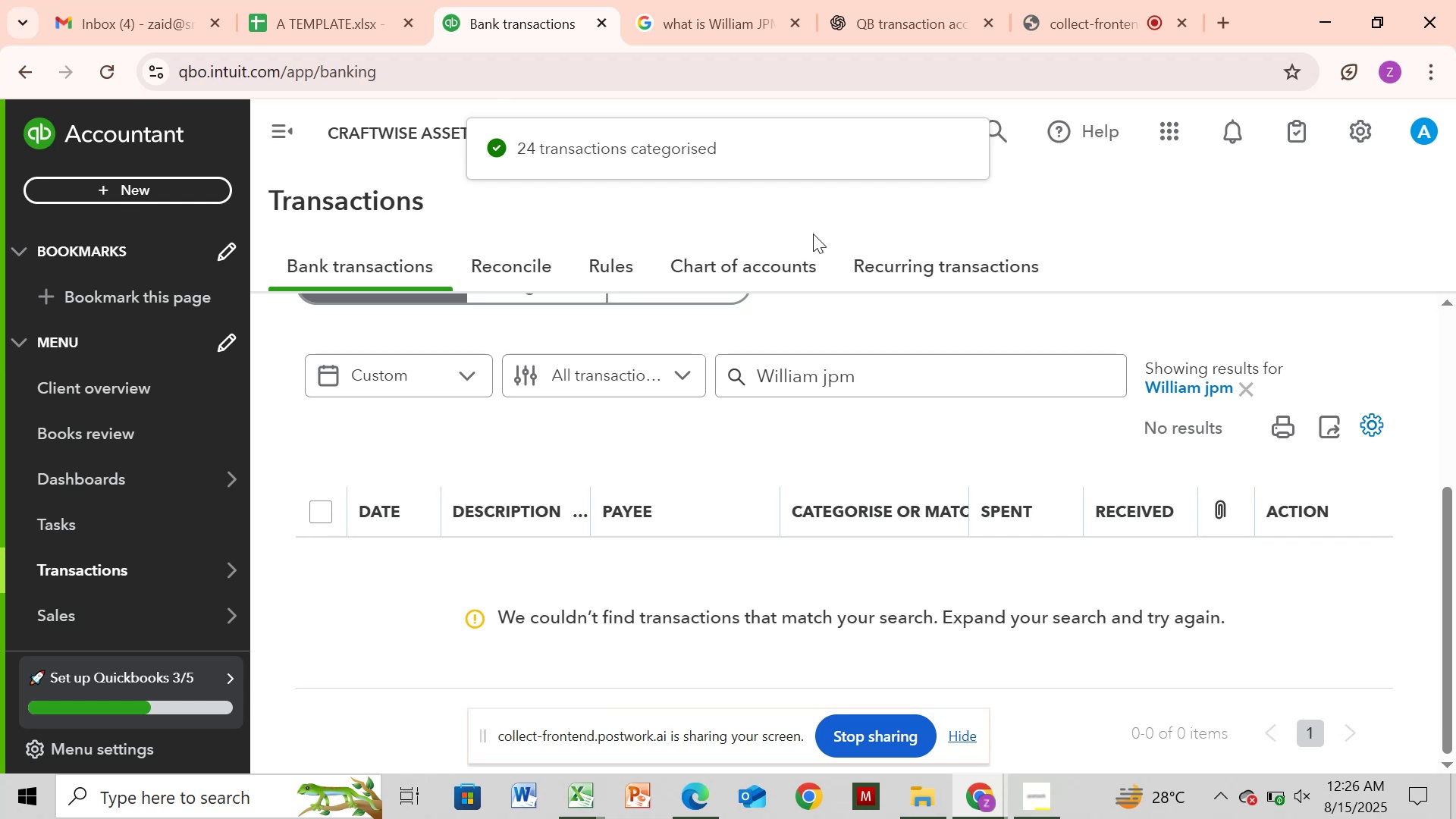 
wait(6.85)
 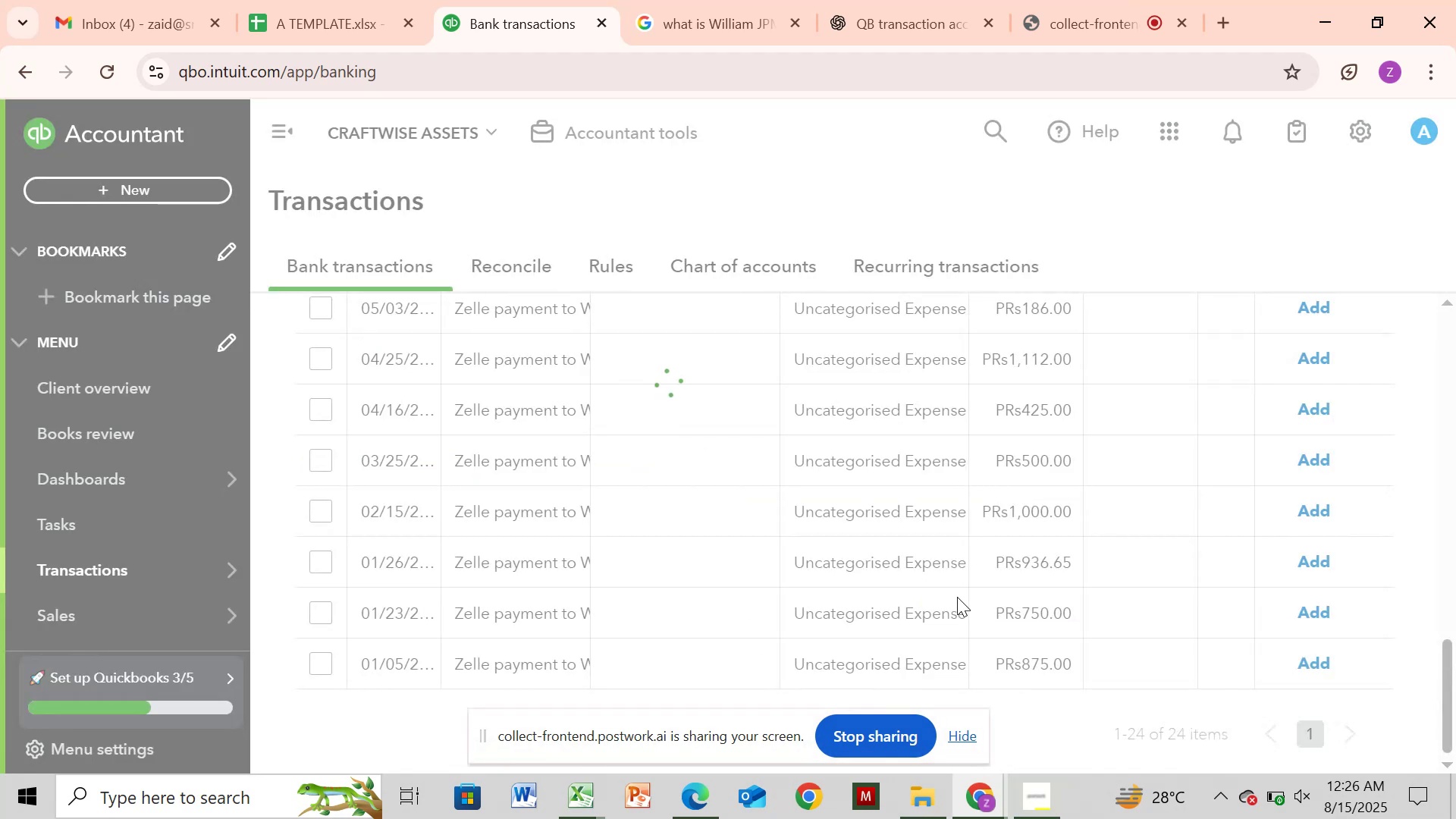 
left_click([1244, 391])
 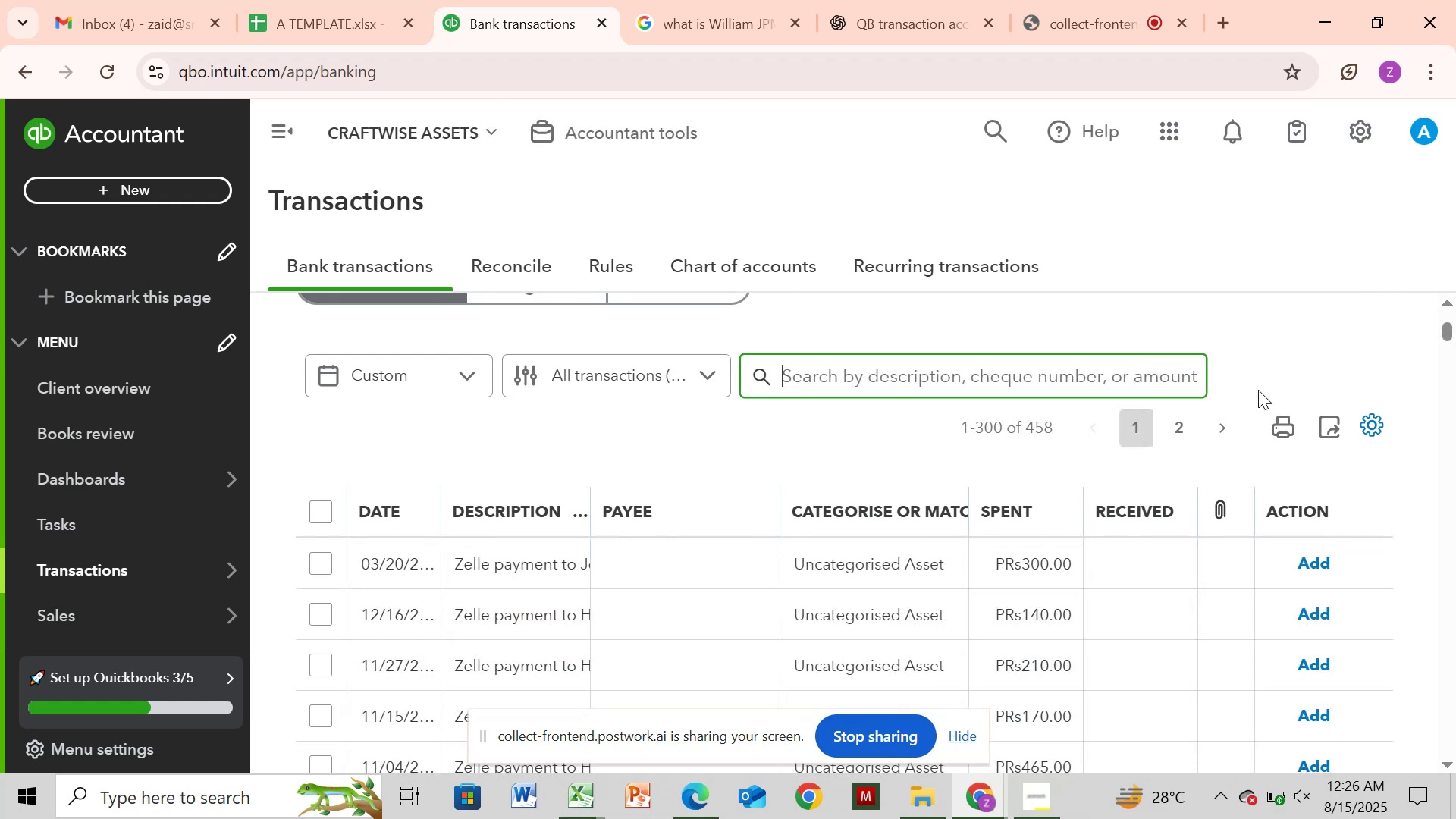 
left_click_drag(start_coordinate=[1444, 329], to_coordinate=[1447, 353])
 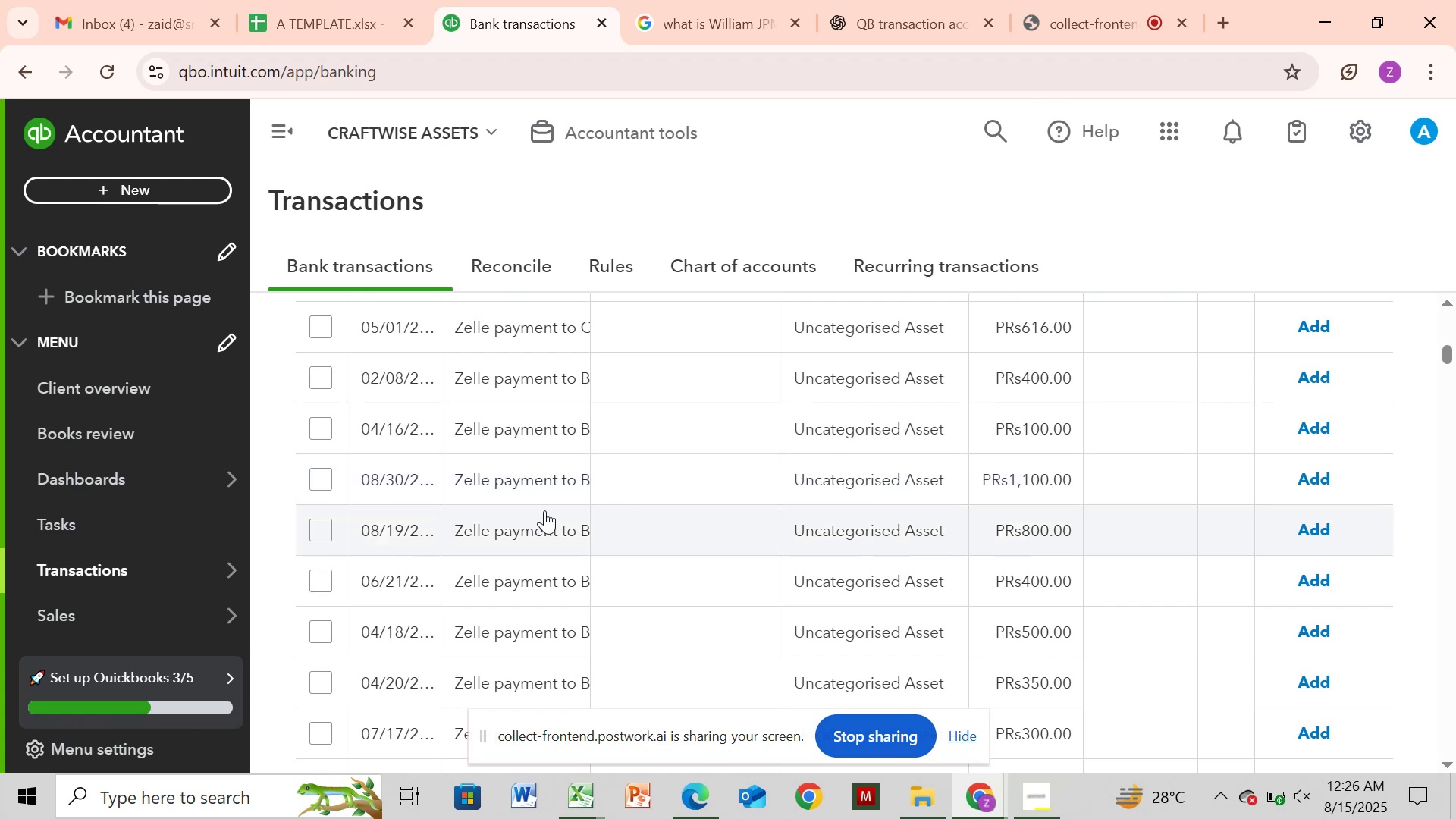 
left_click([544, 510])
 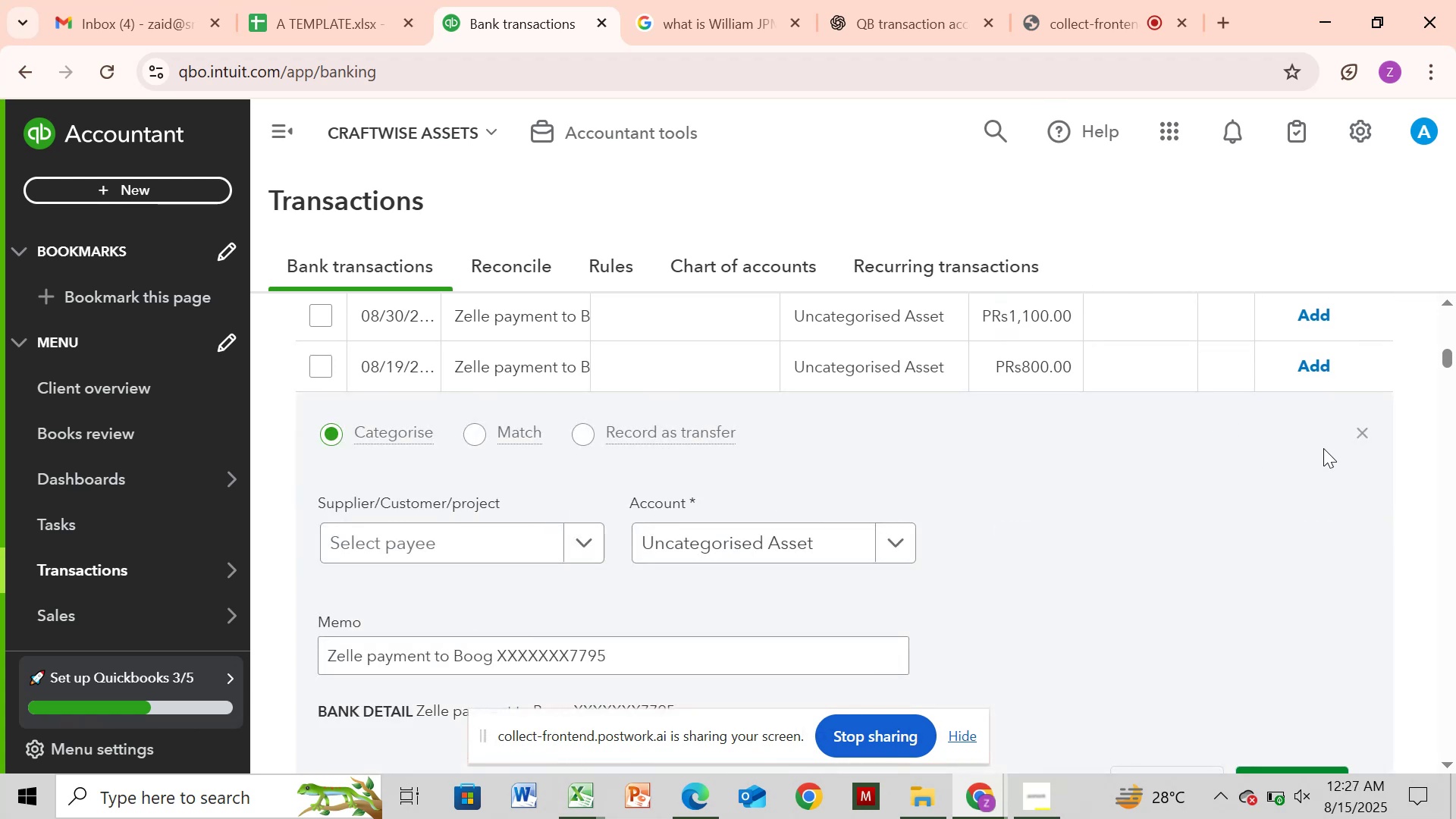 
wait(5.07)
 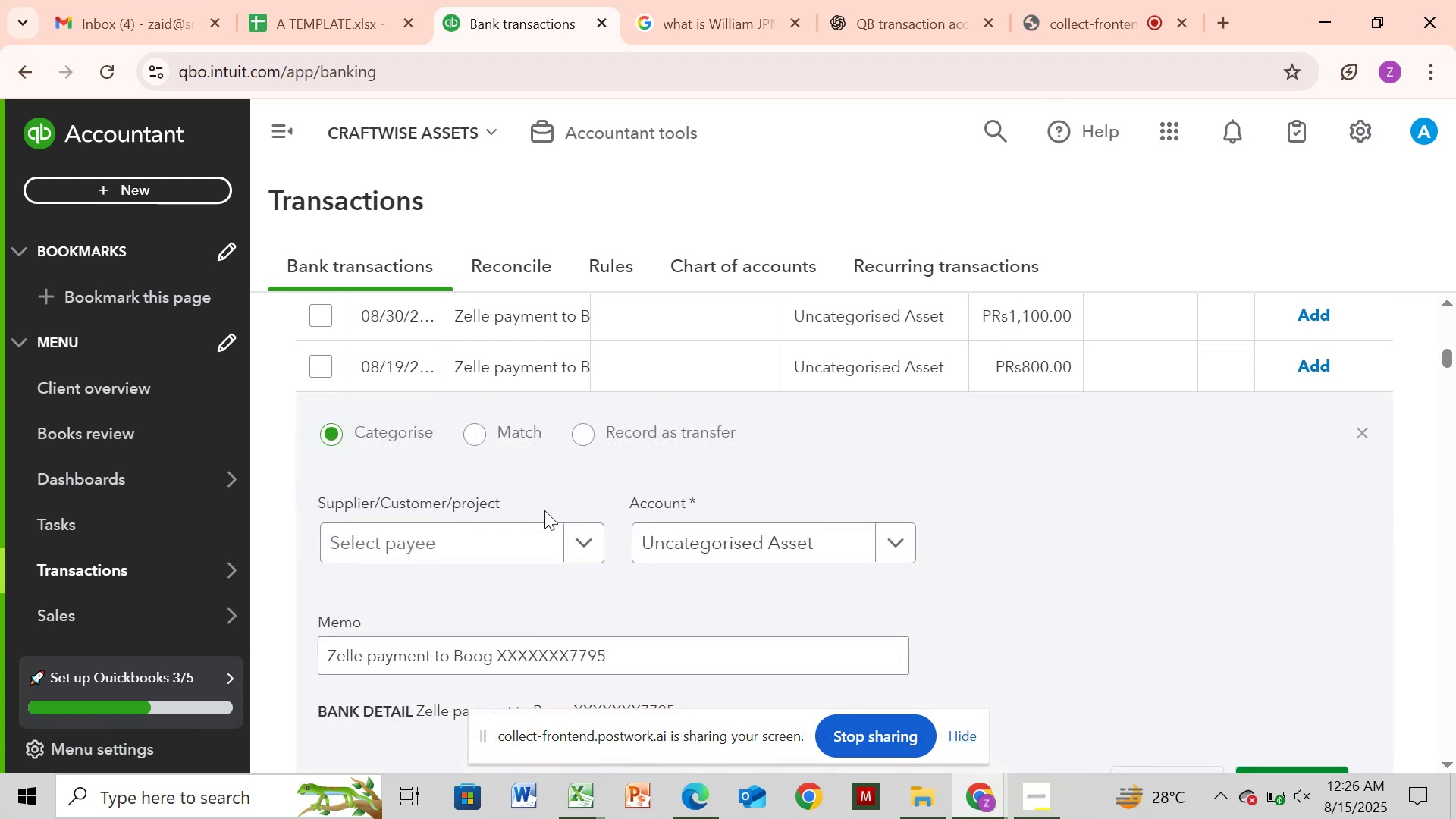 
left_click([1354, 433])
 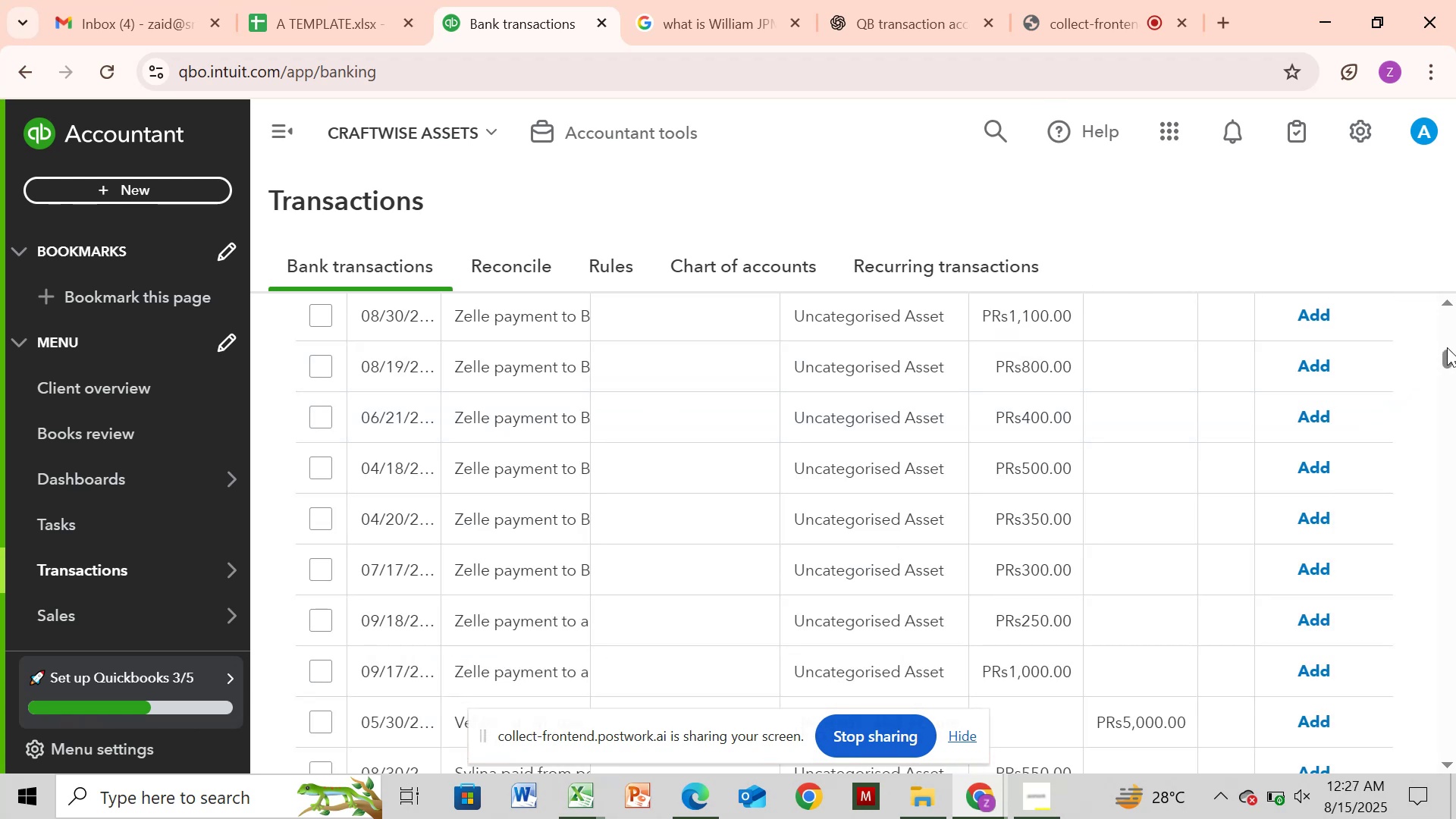 
left_click_drag(start_coordinate=[1447, 356], to_coordinate=[1454, 592])
 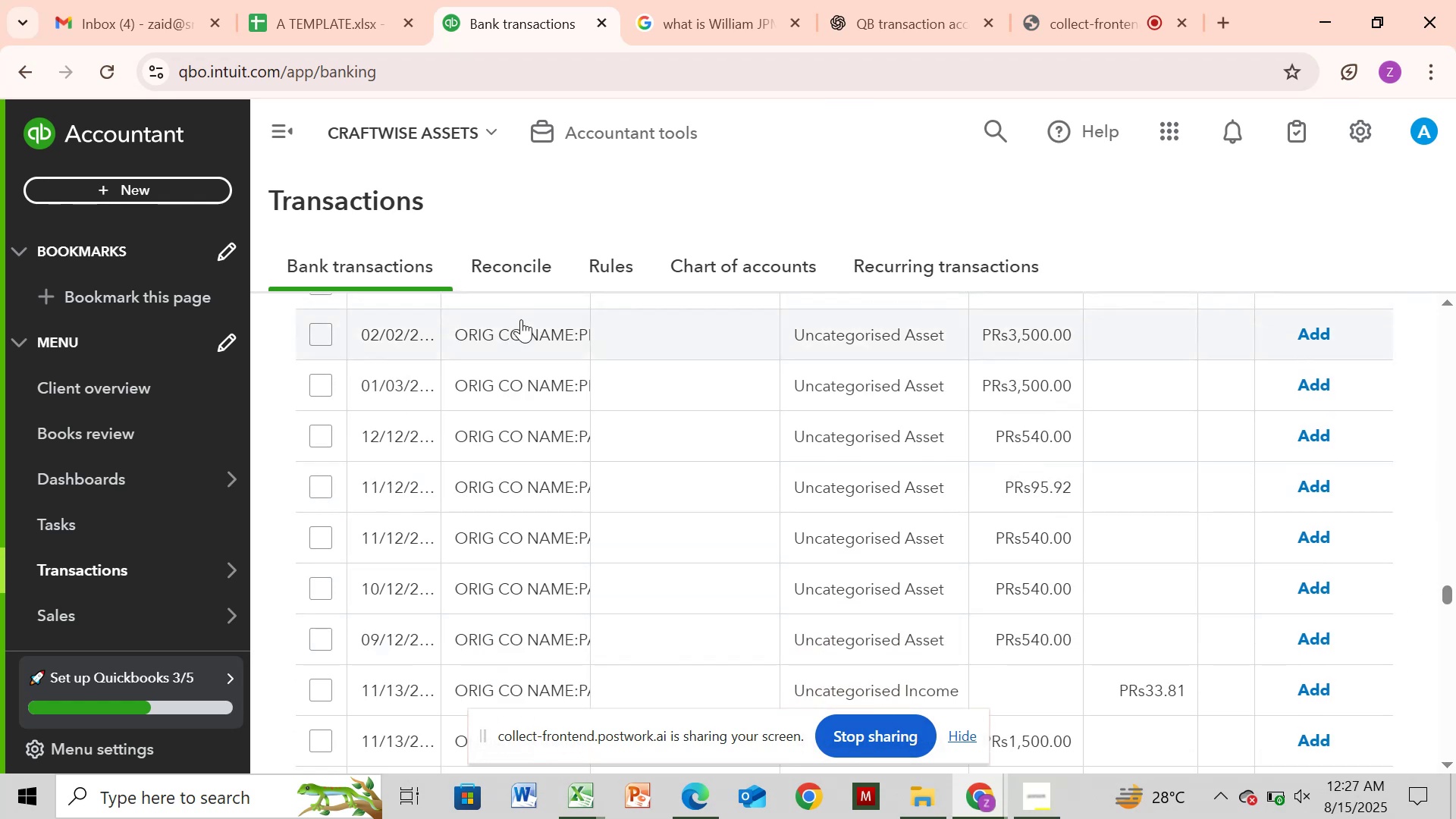 
wait(7.63)
 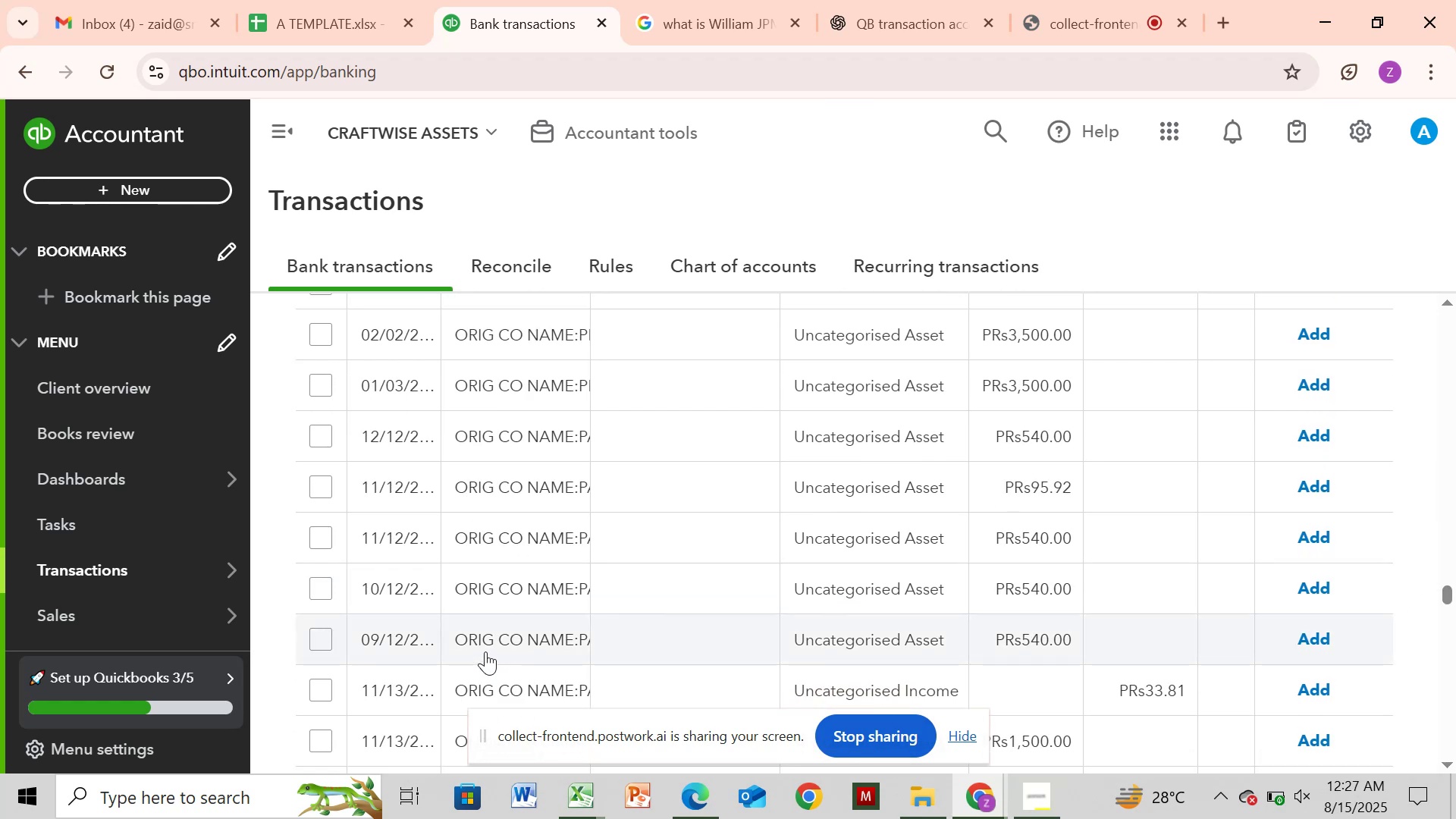 
left_click([532, 345])
 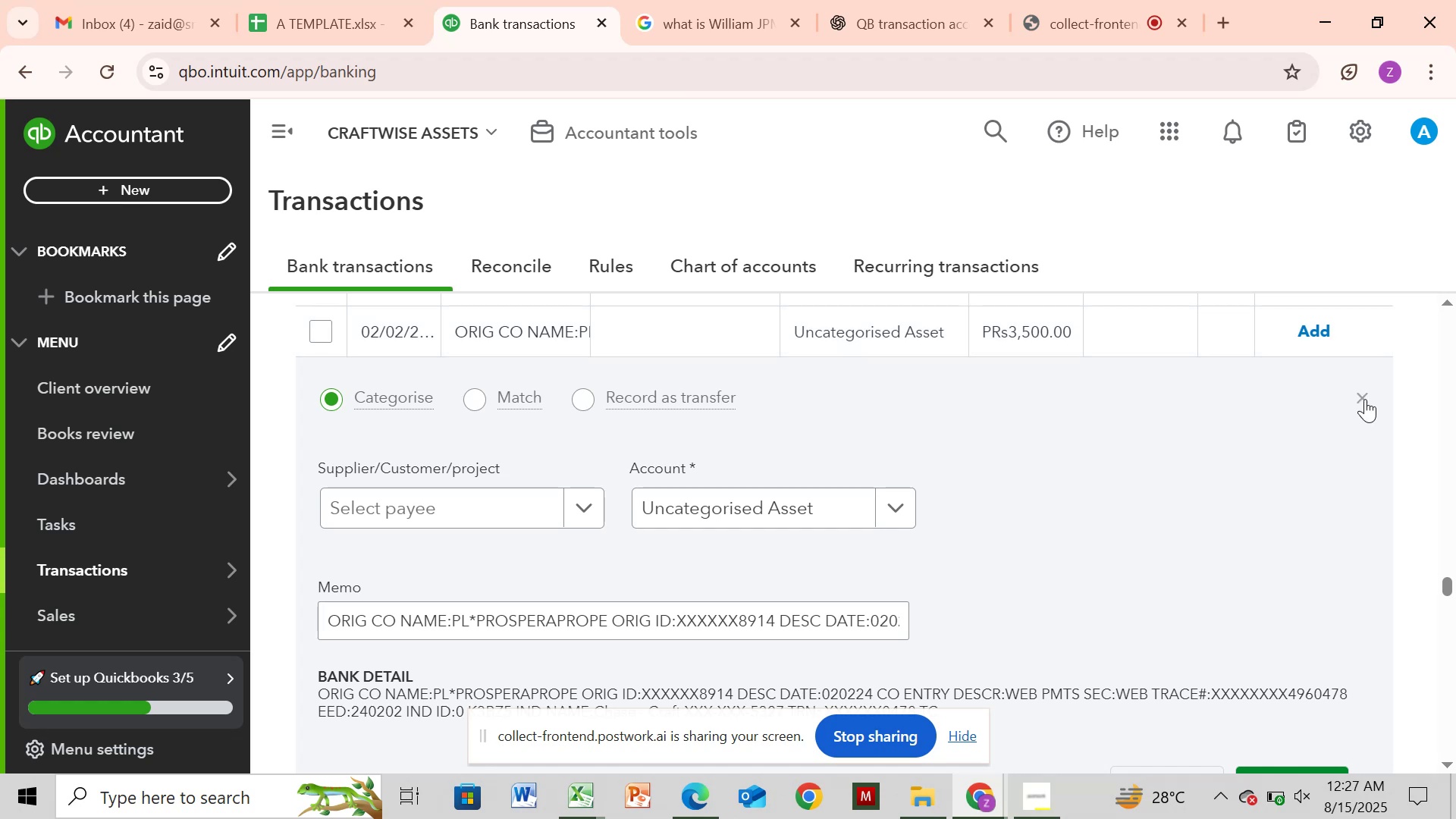 
left_click([1365, 399])
 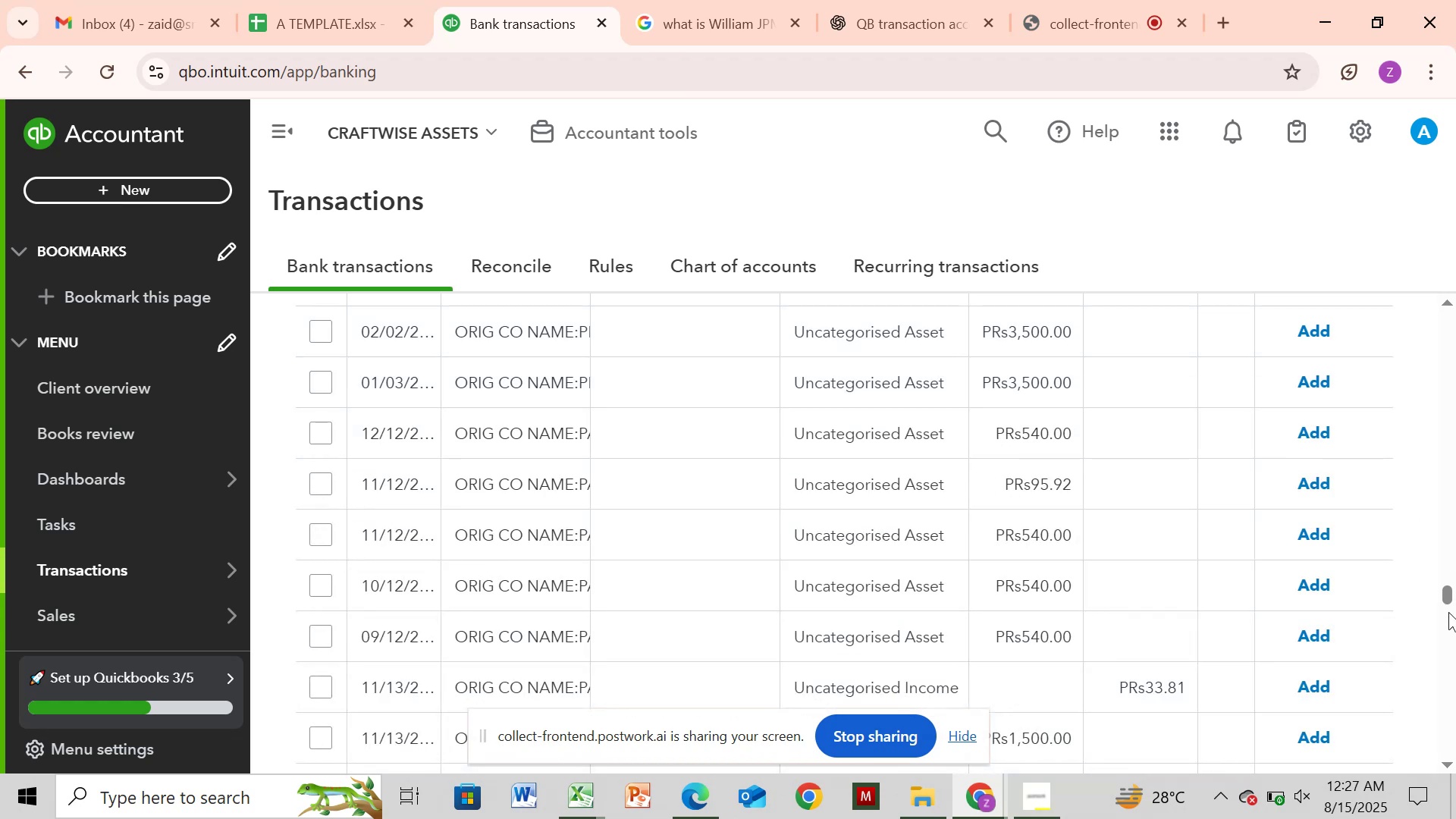 
left_click_drag(start_coordinate=[1452, 592], to_coordinate=[1455, 719])
 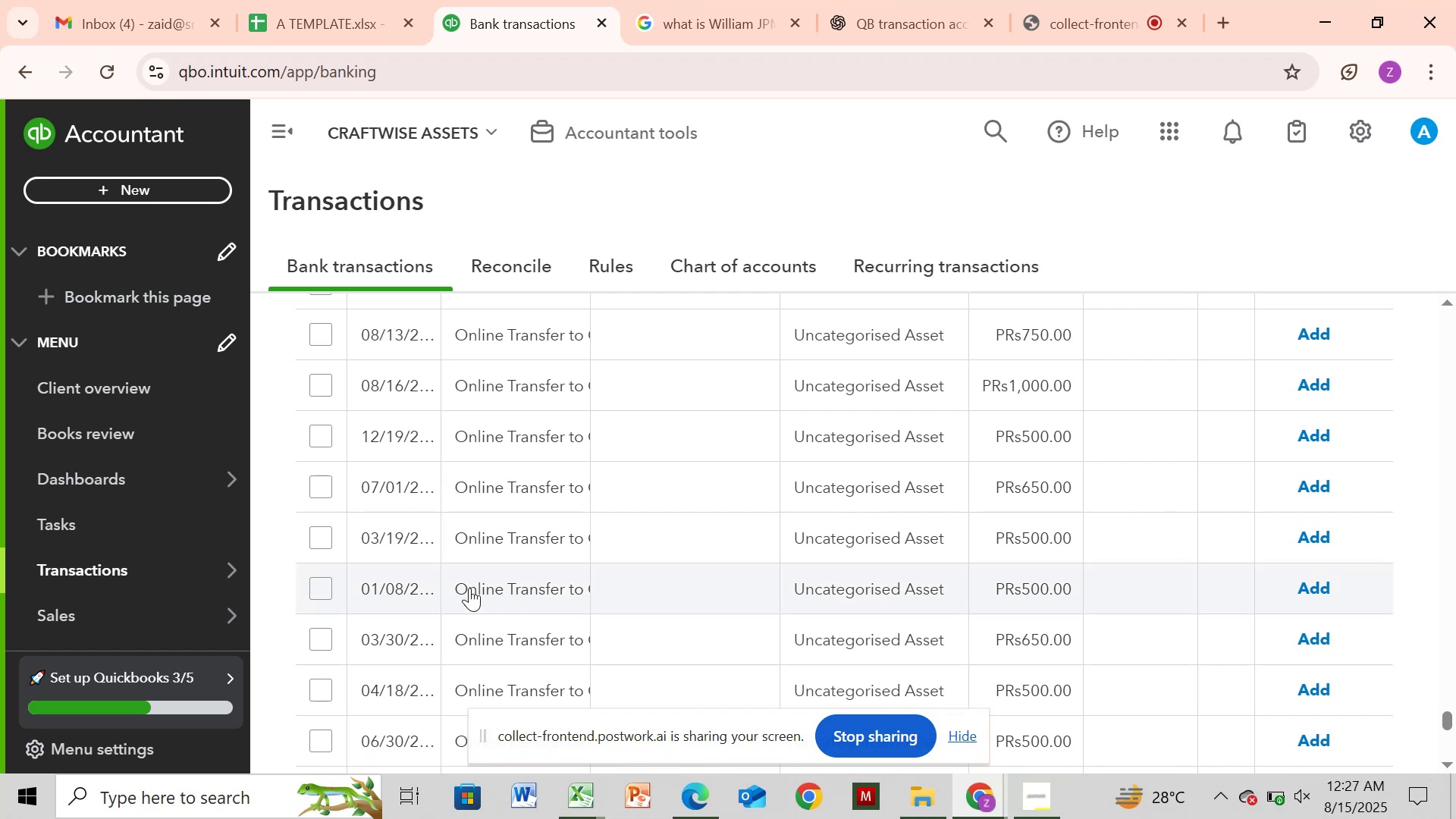 
left_click([469, 588])
 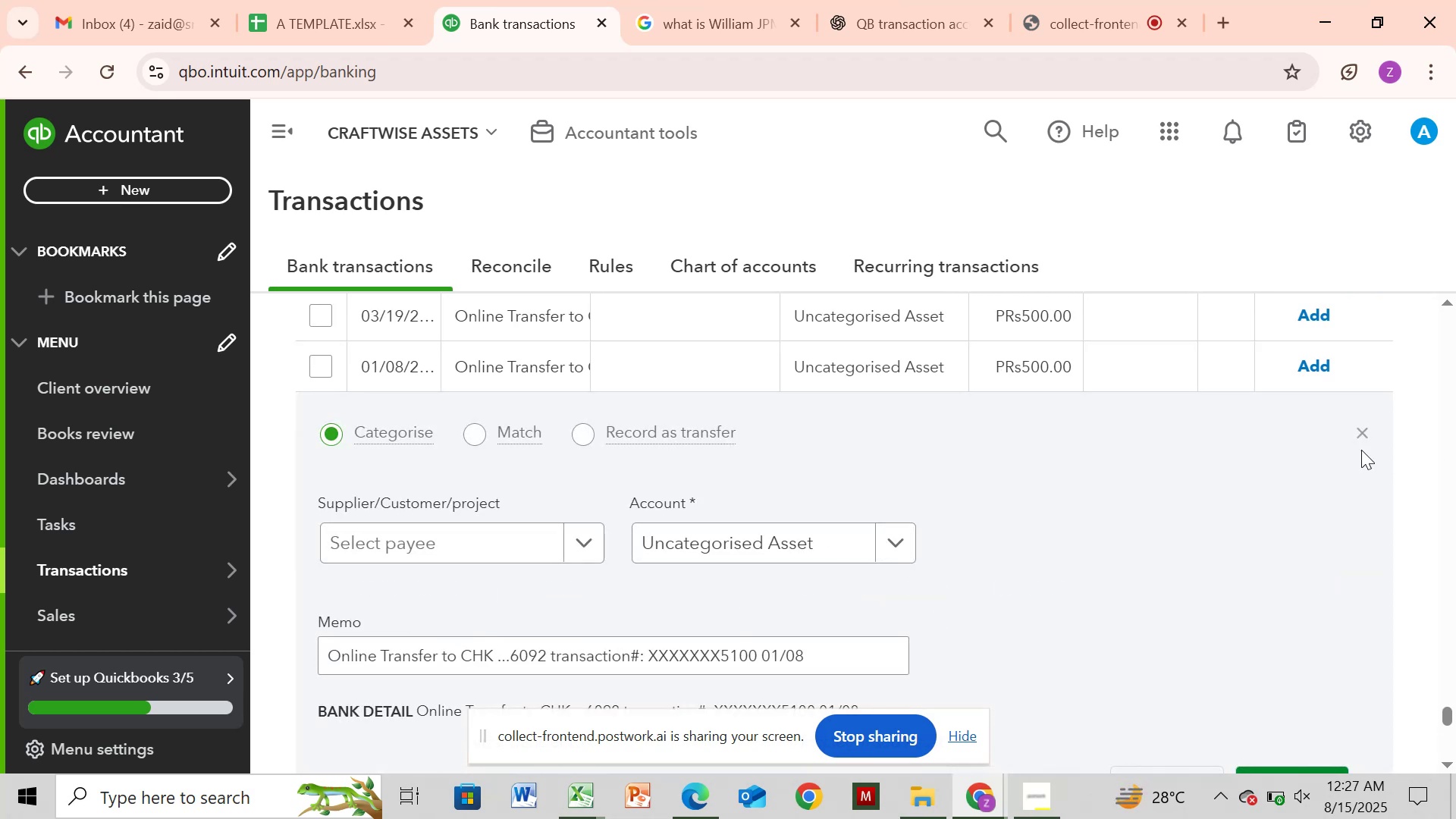 
left_click([1365, 428])
 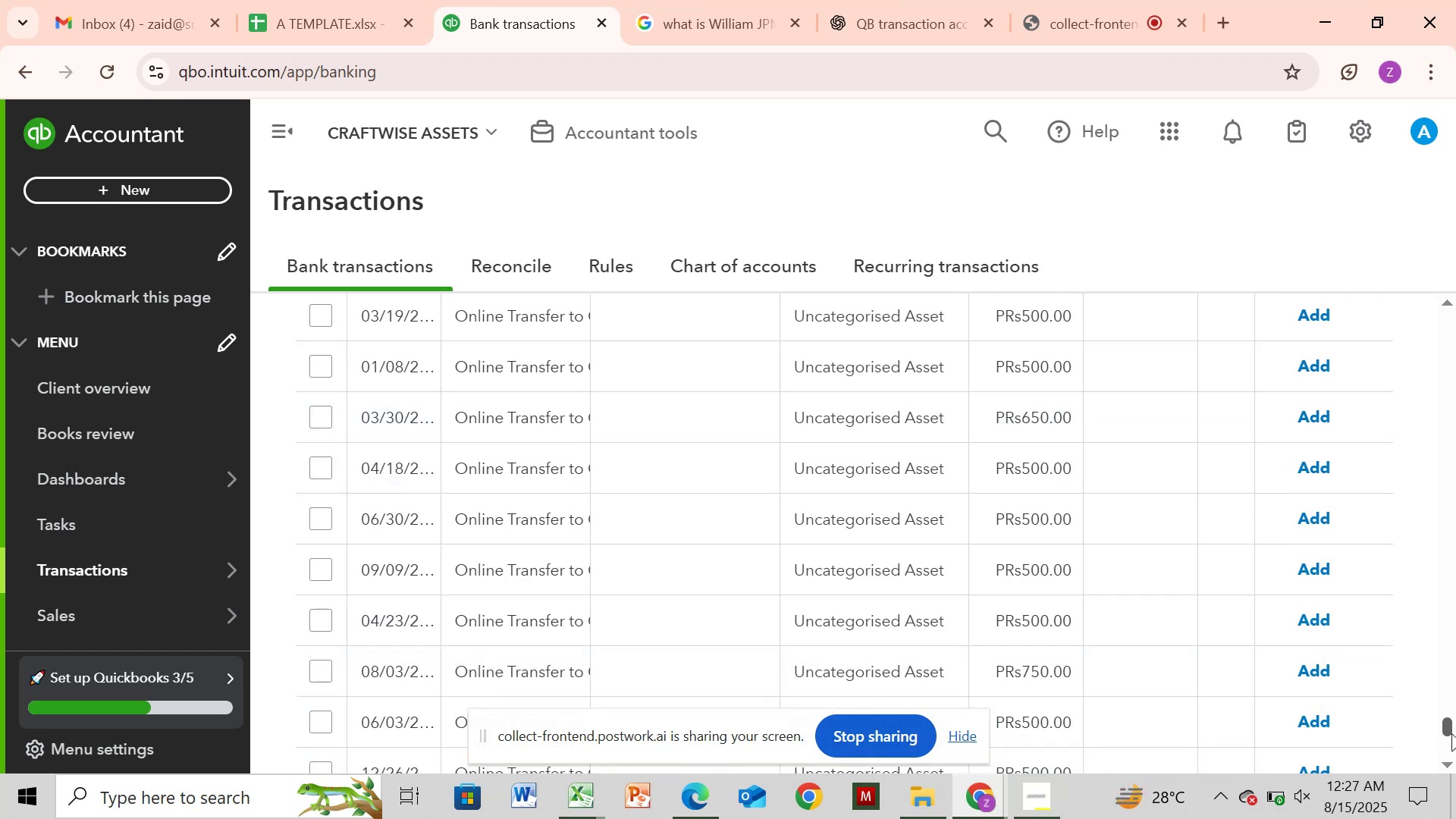 
left_click_drag(start_coordinate=[1450, 721], to_coordinate=[1454, 769])
 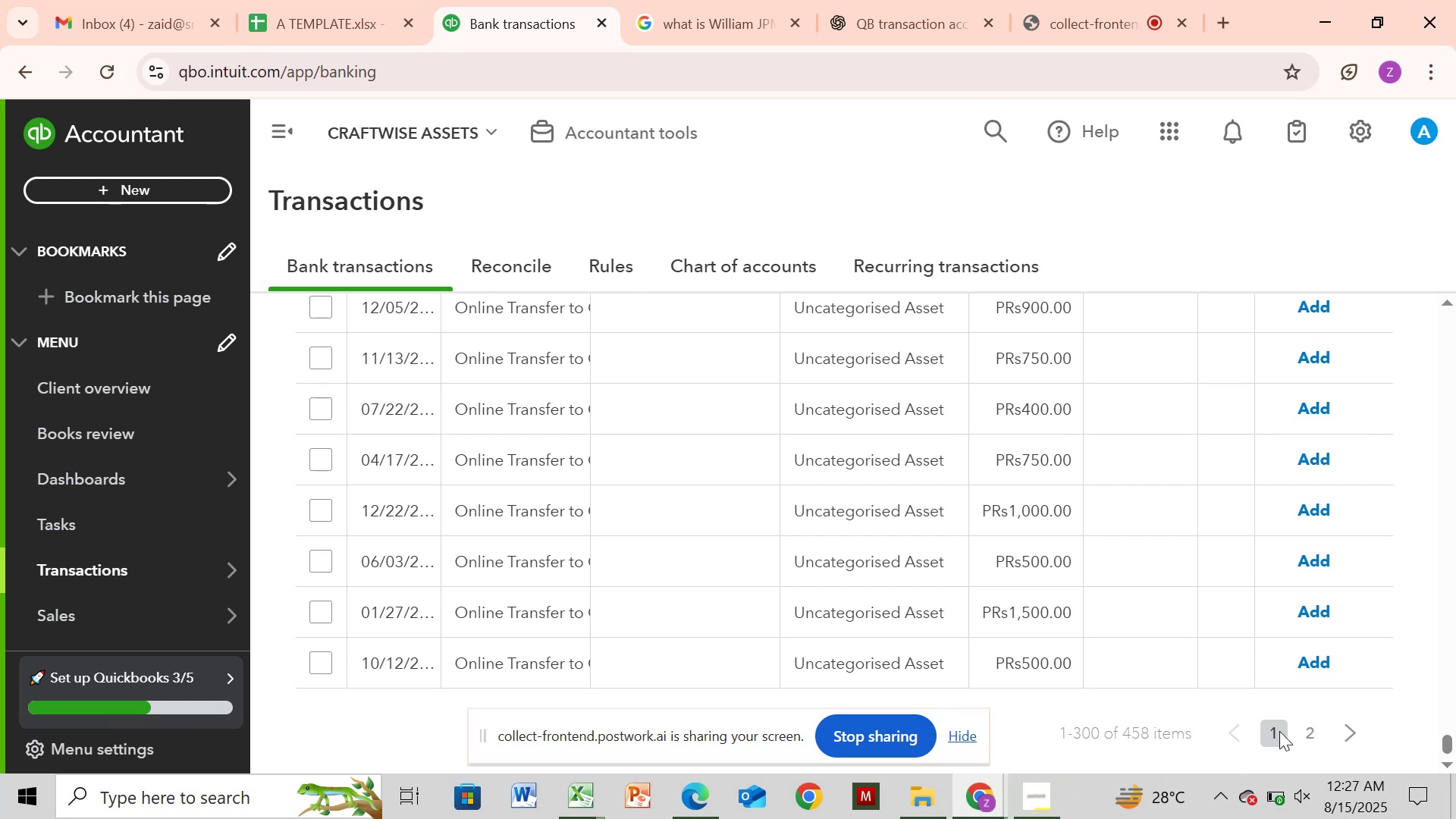 
left_click([1316, 732])
 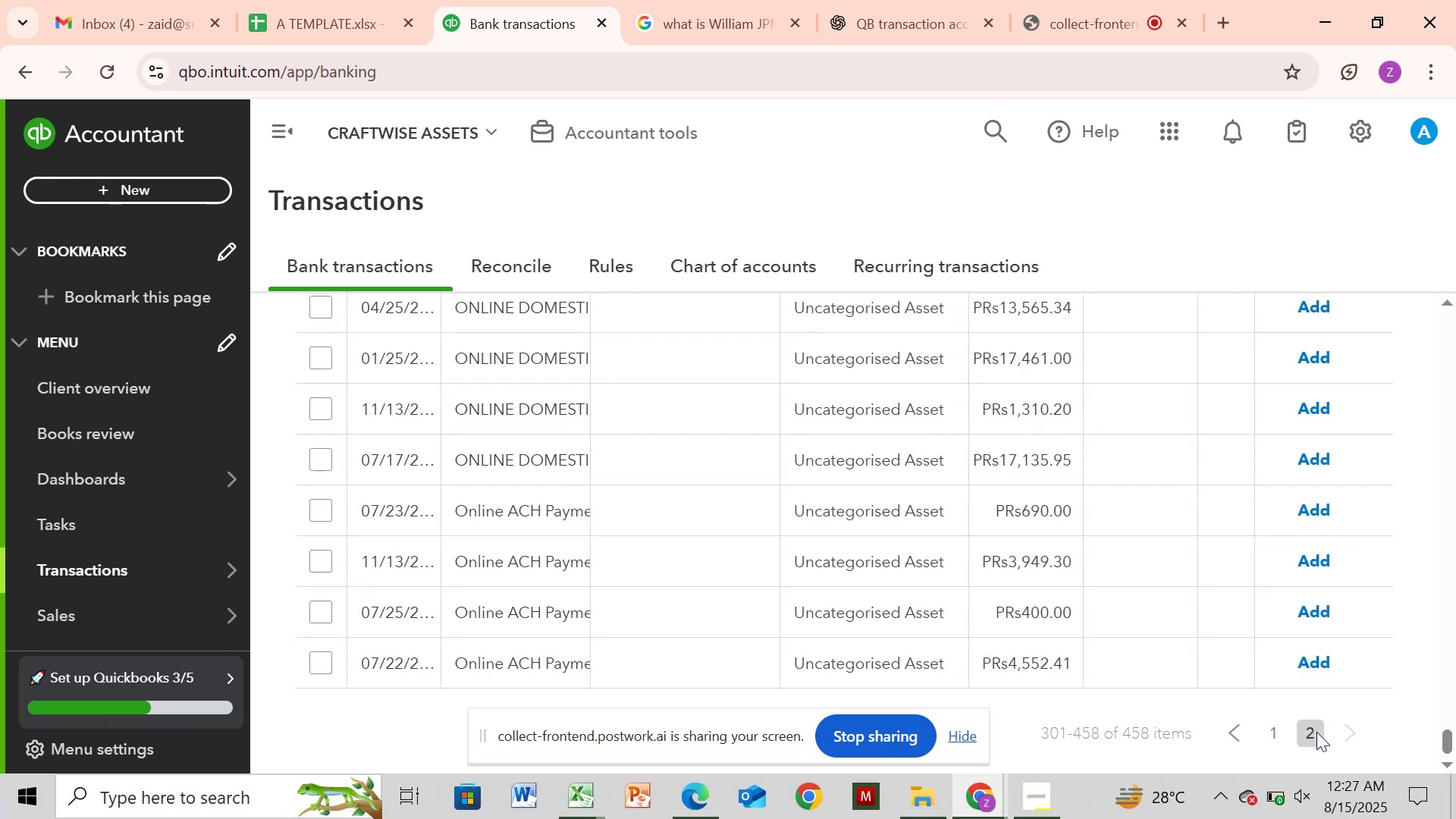 
wait(7.97)
 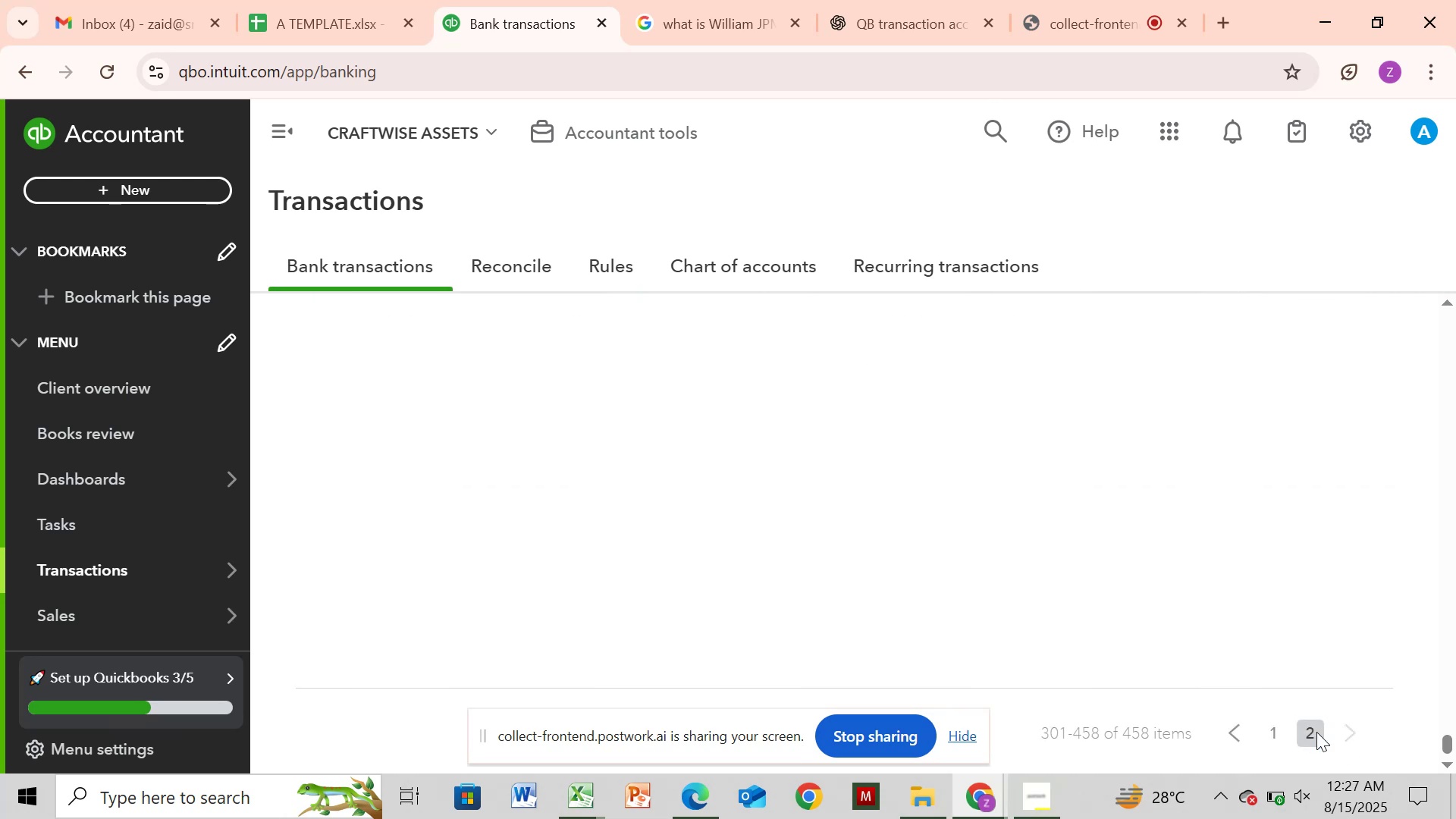 
left_click([567, 599])
 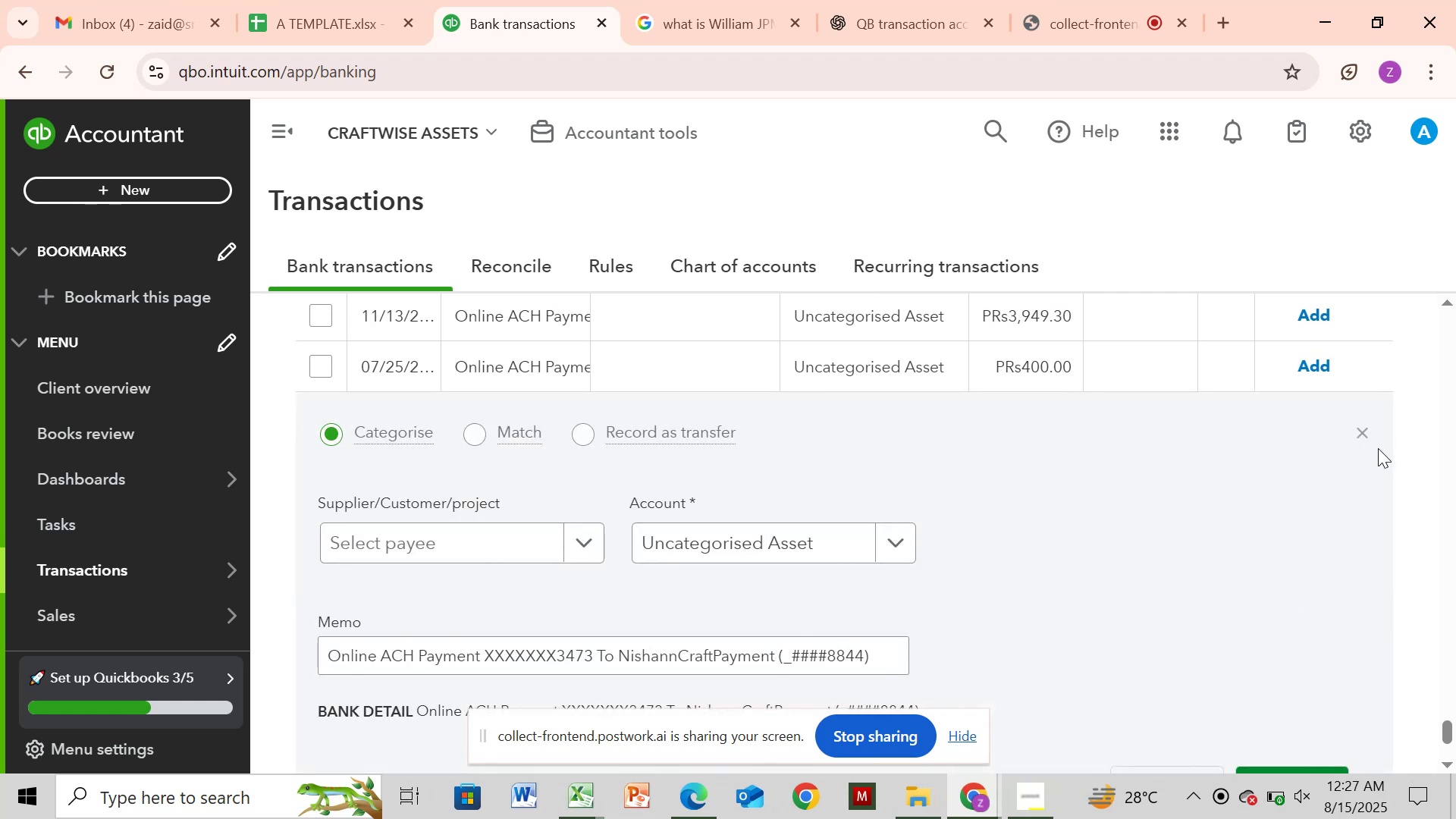 
wait(6.18)
 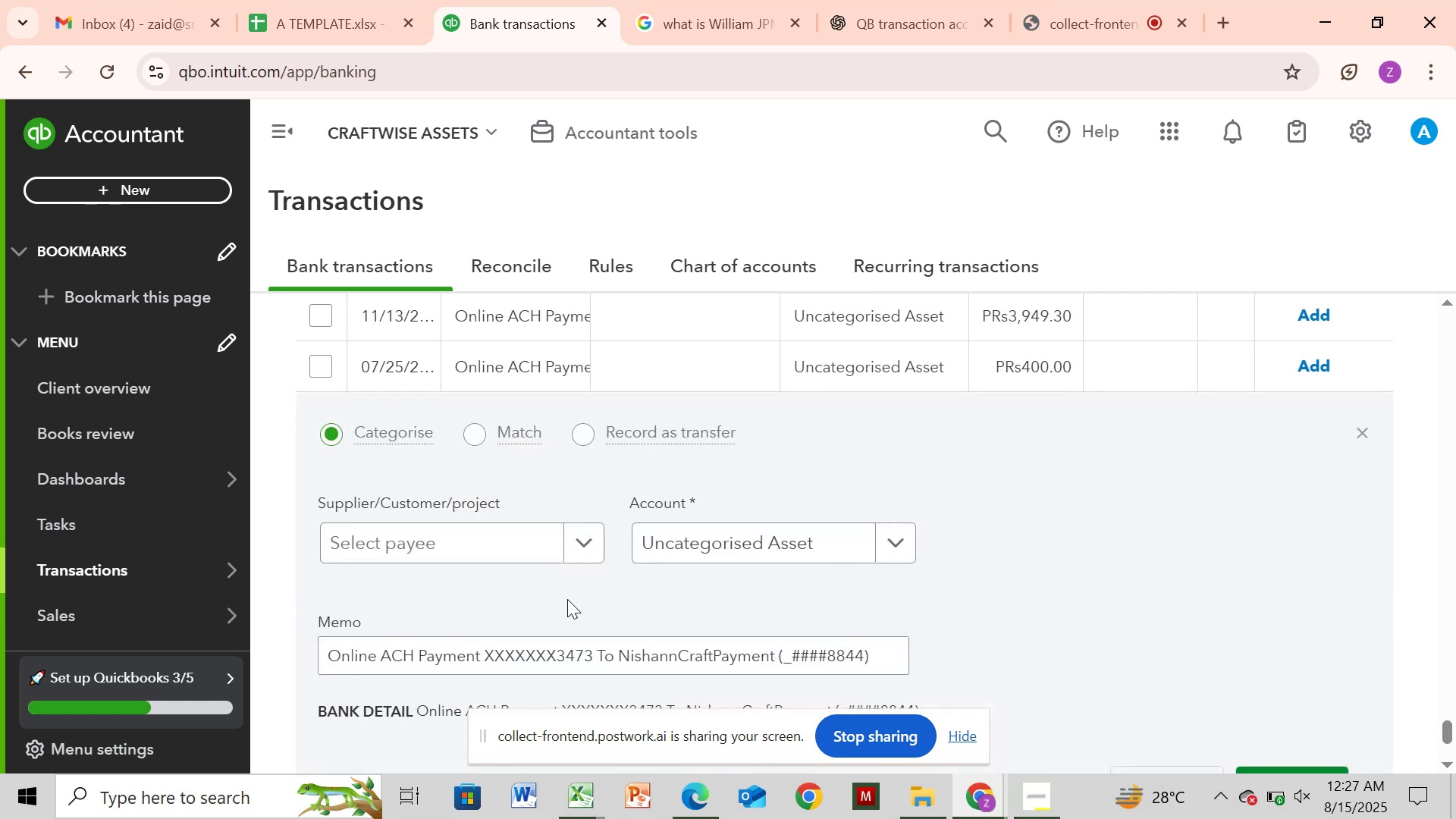 
left_click([1362, 431])
 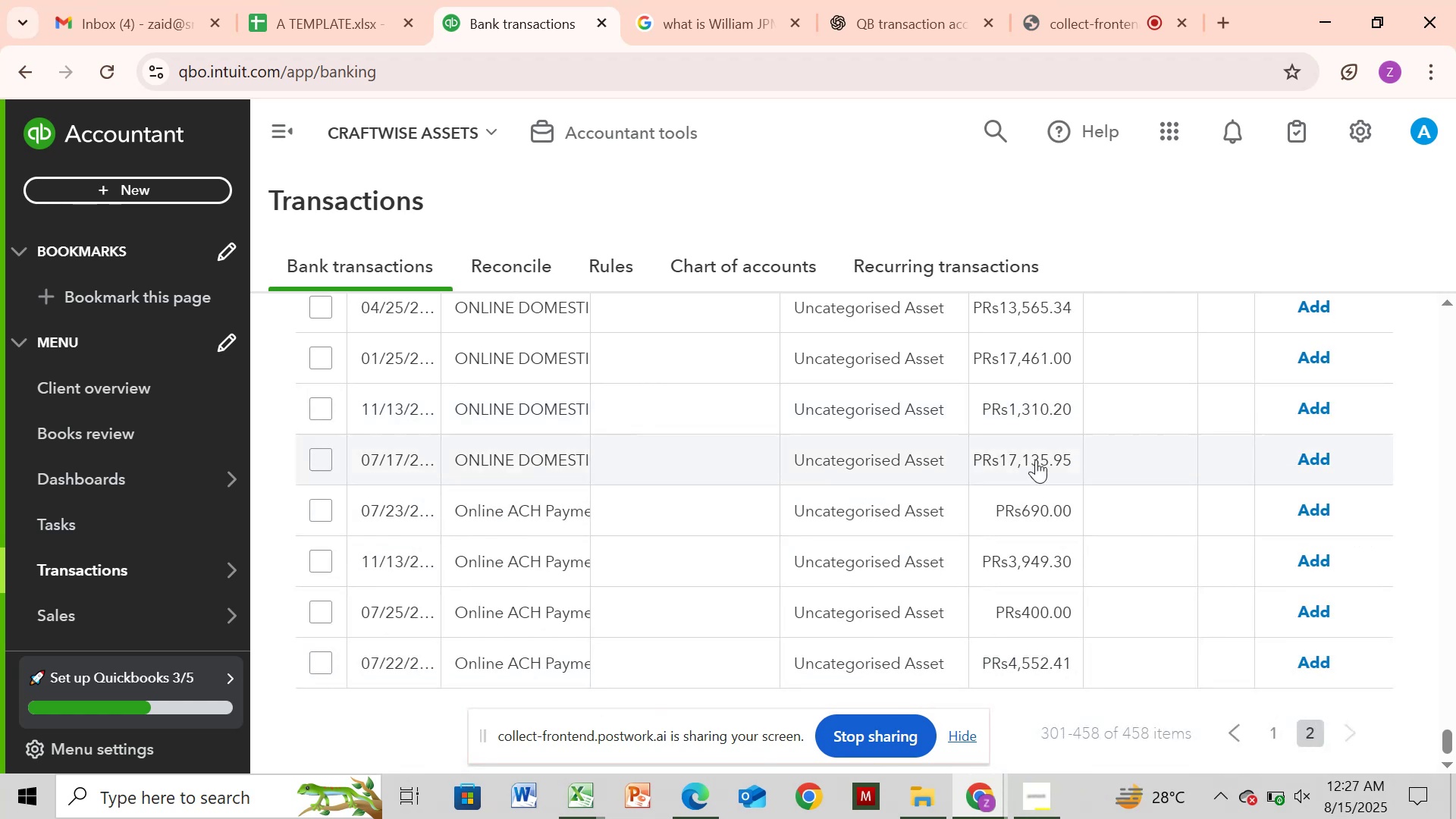 
mouse_move([536, 361])
 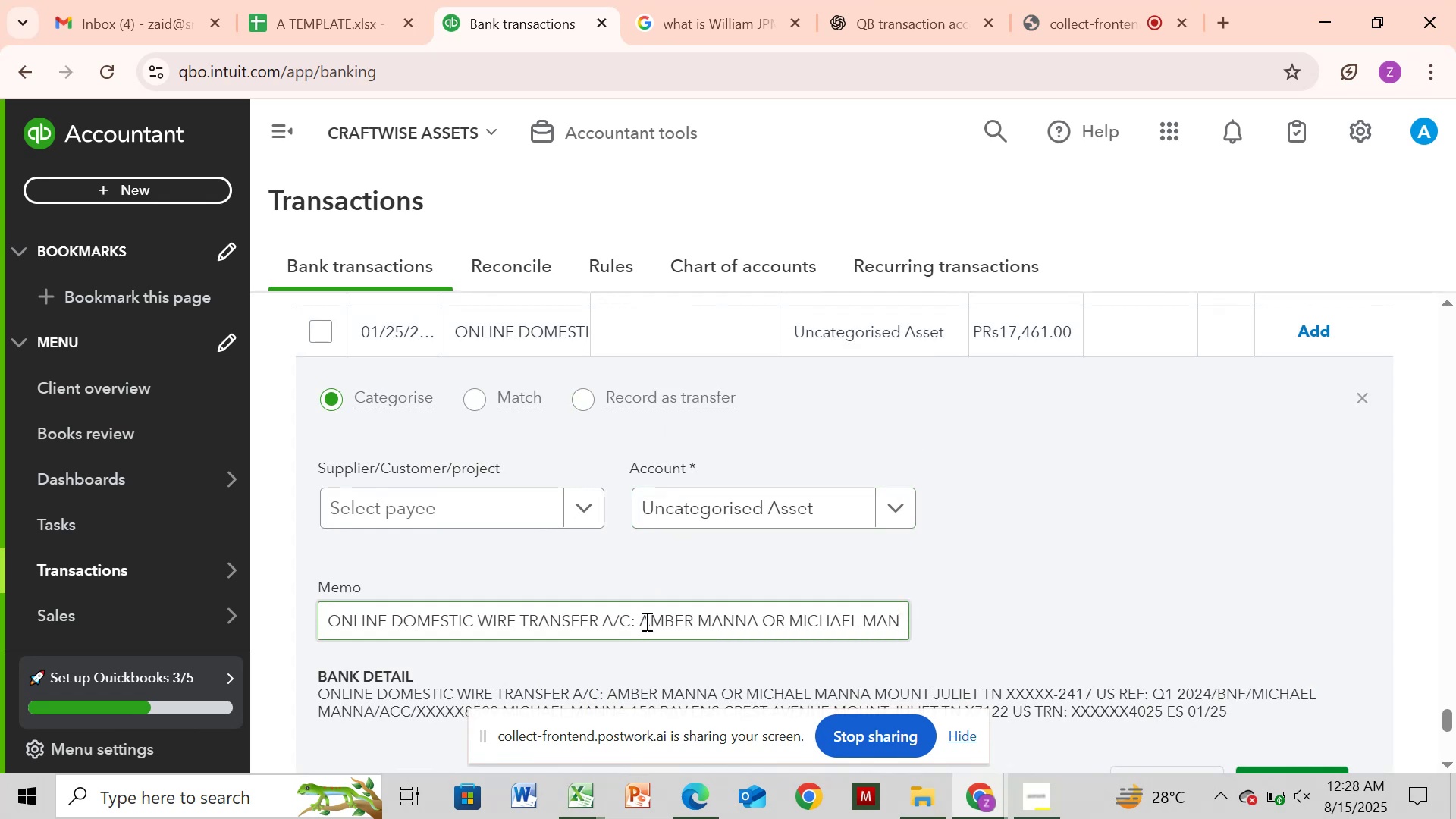 
wait(8.09)
 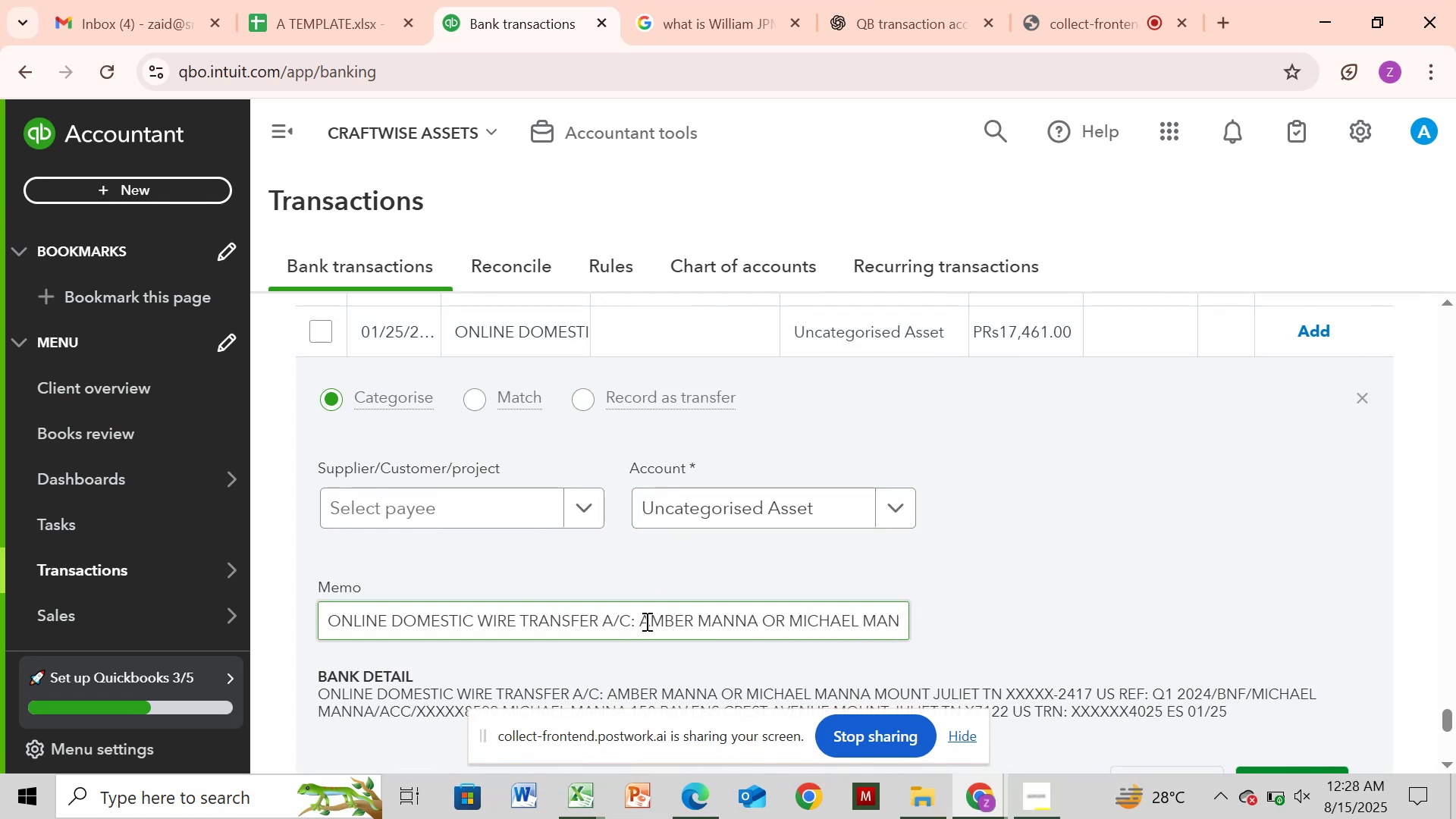 
left_click_drag(start_coordinate=[645, 621], to_coordinate=[504, 670])
 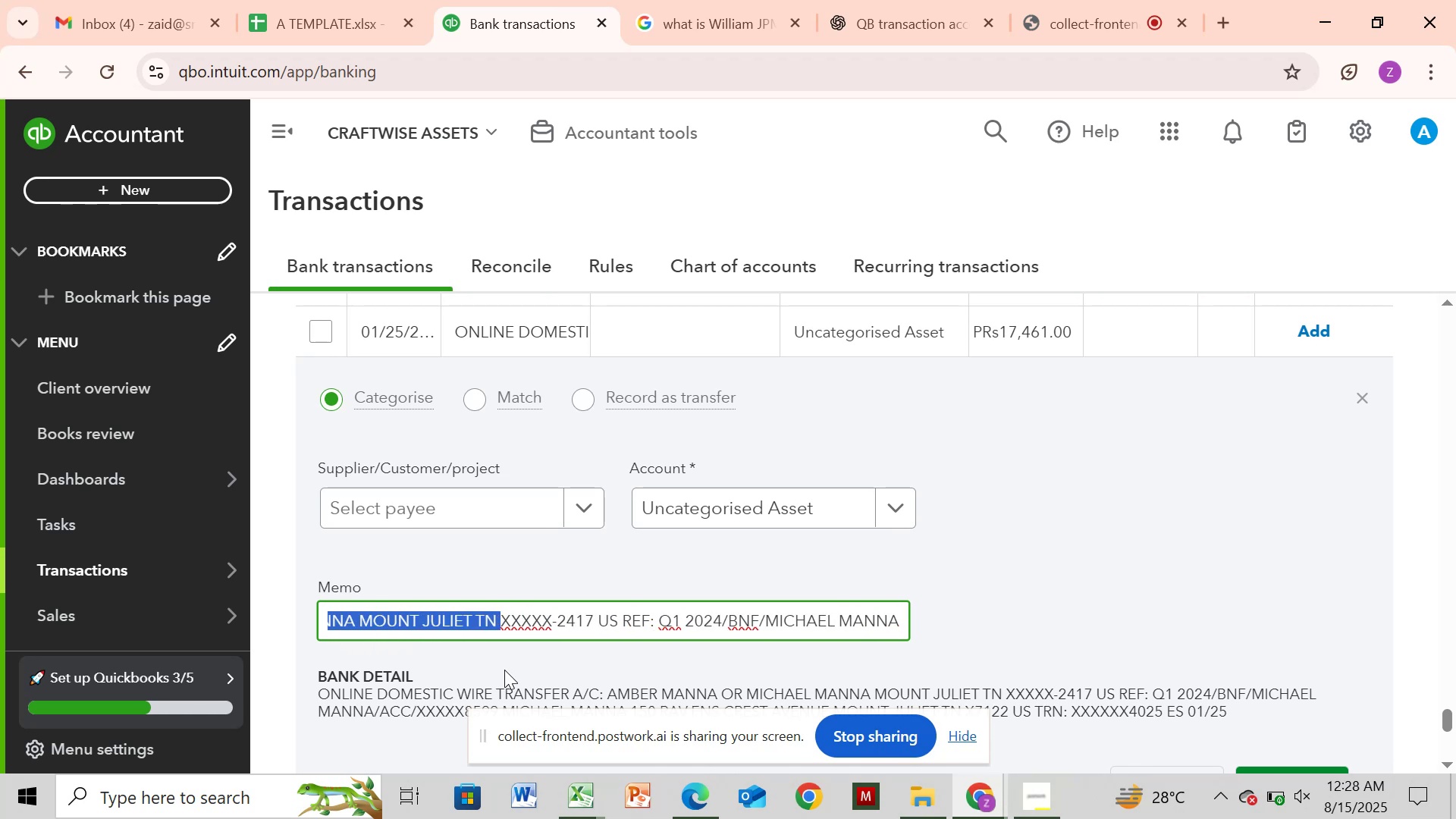 
key(Control+ControlLeft)
 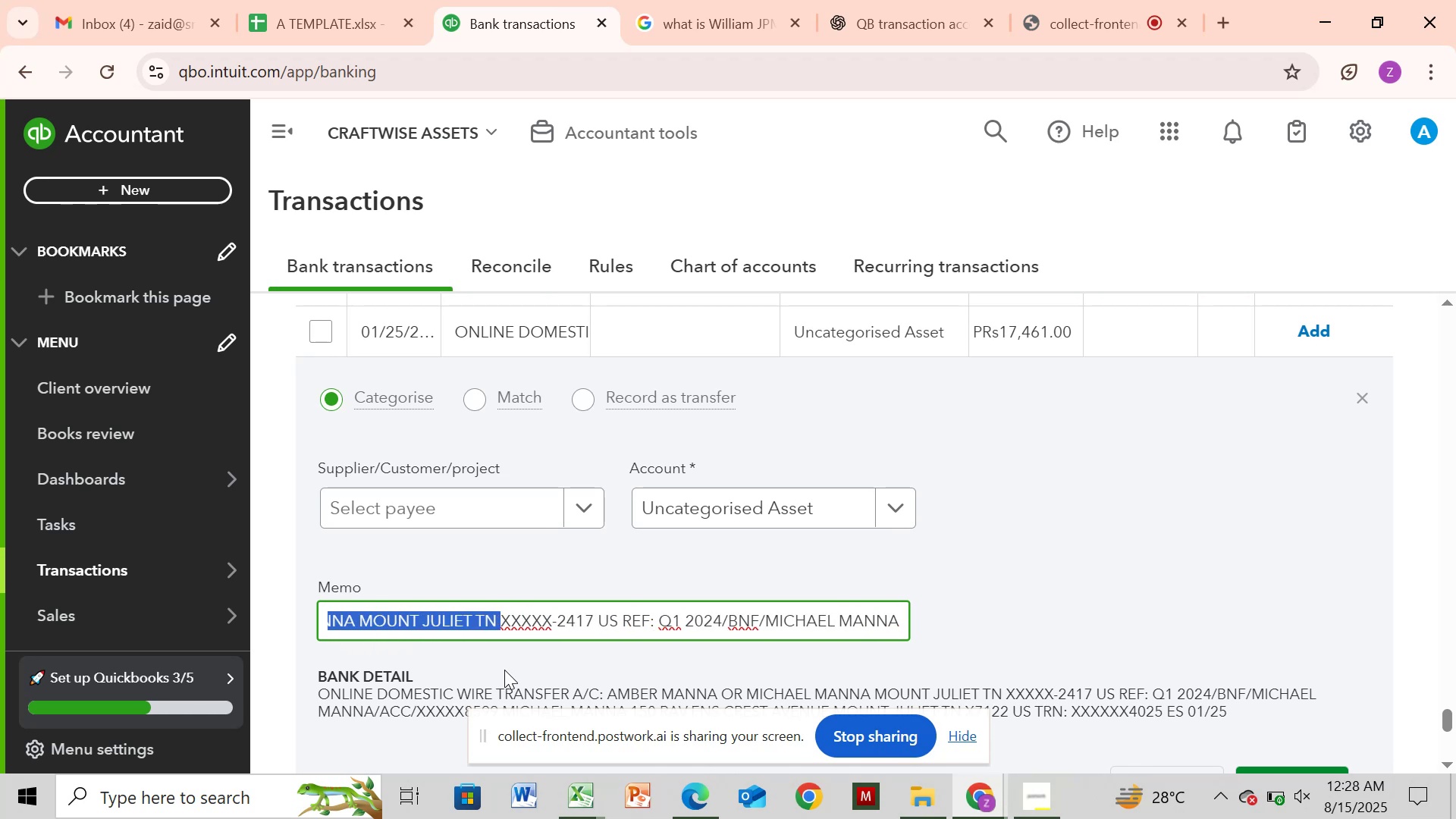 
key(Control+C)
 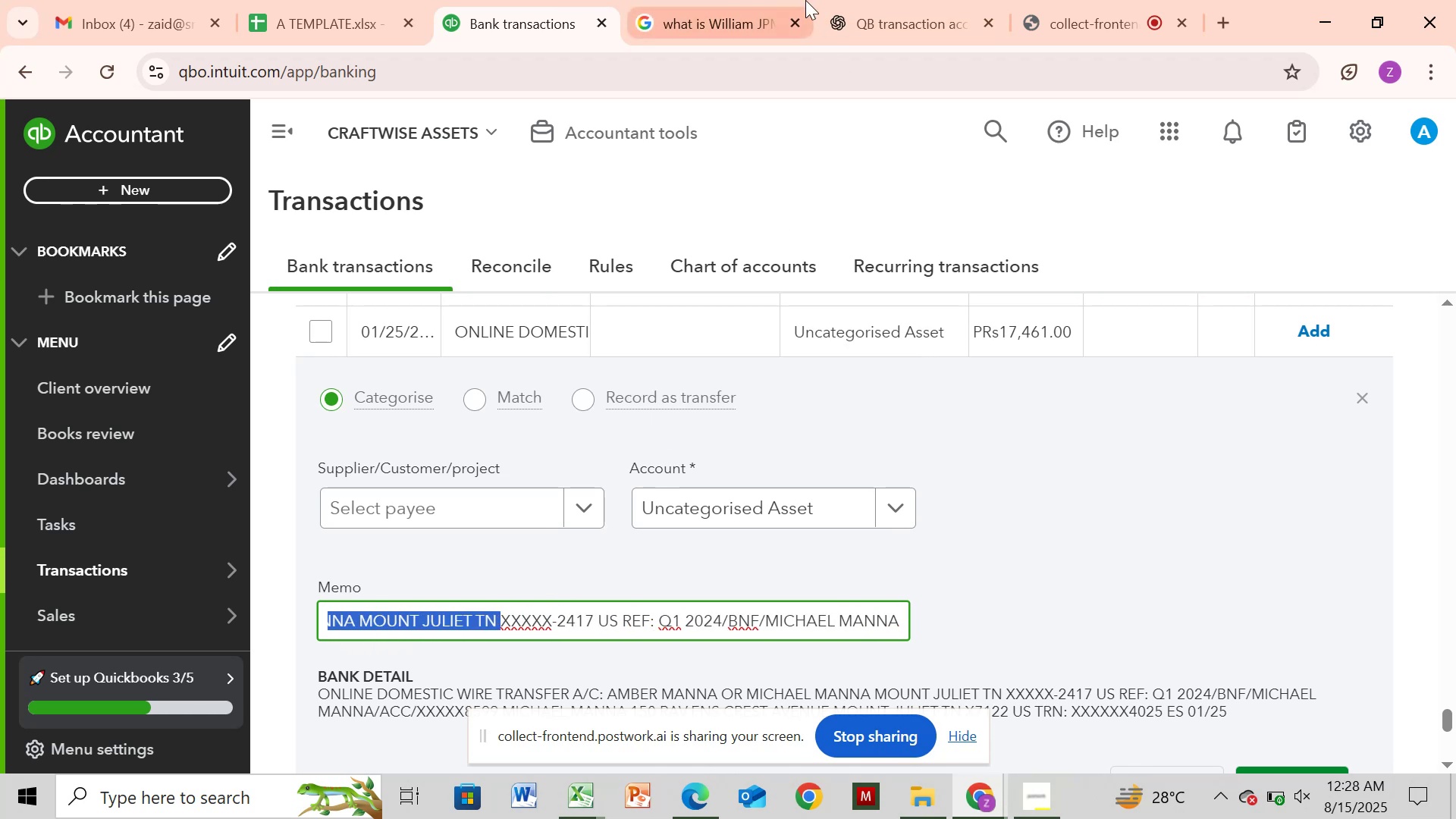 
left_click([706, 9])
 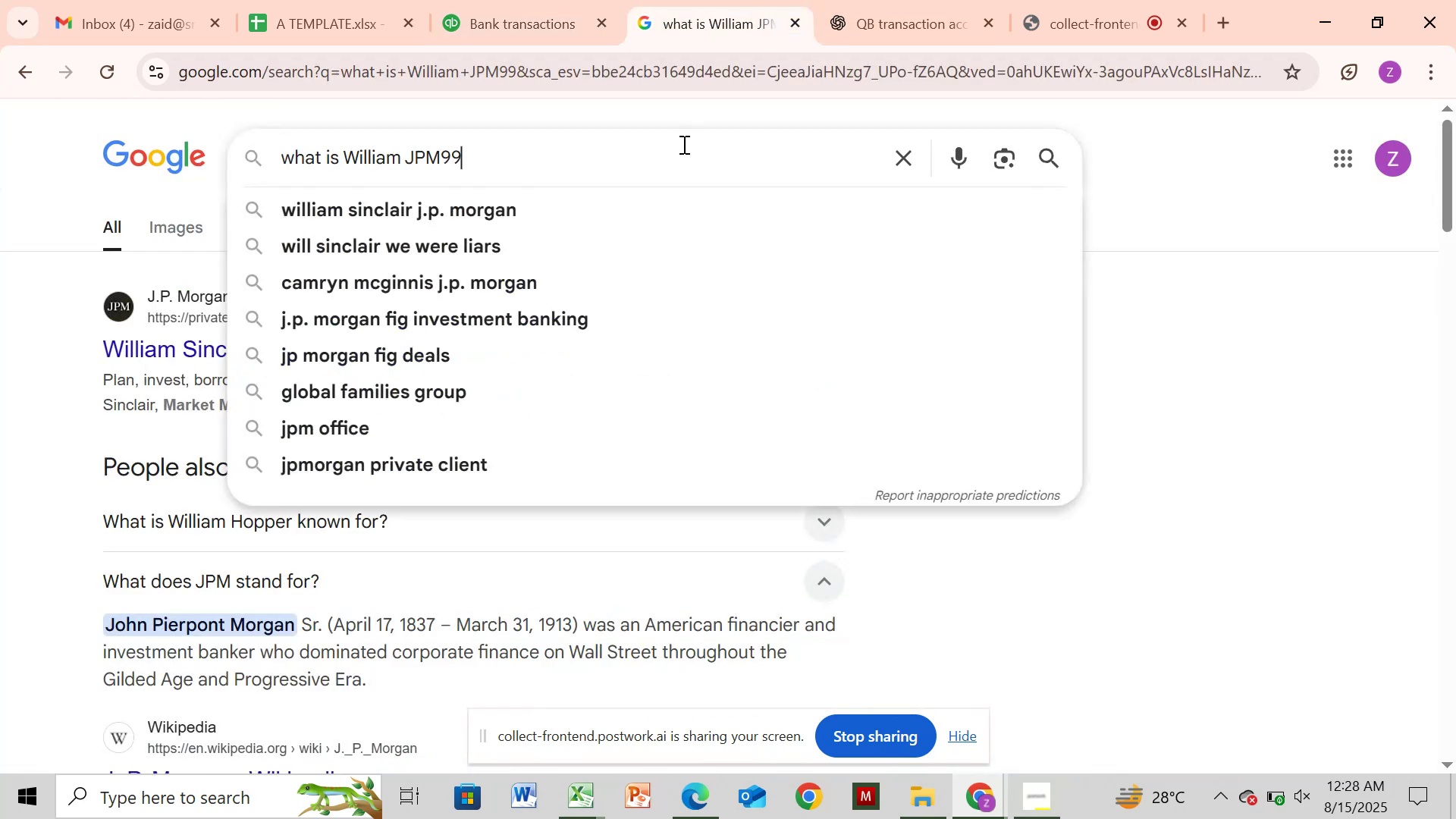 
hold_key(key=Backspace, duration=0.77)
 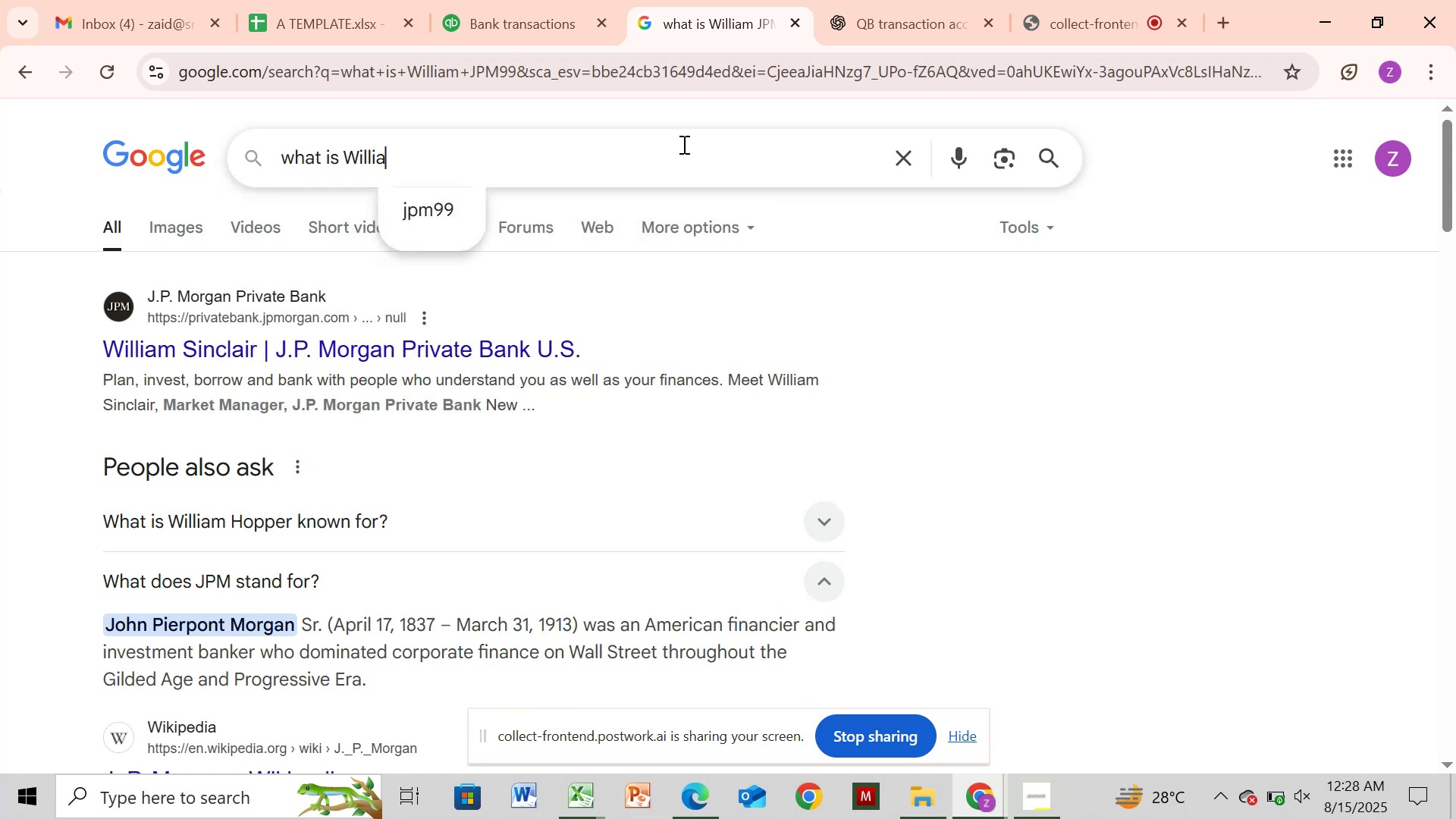 
key(Backspace)
 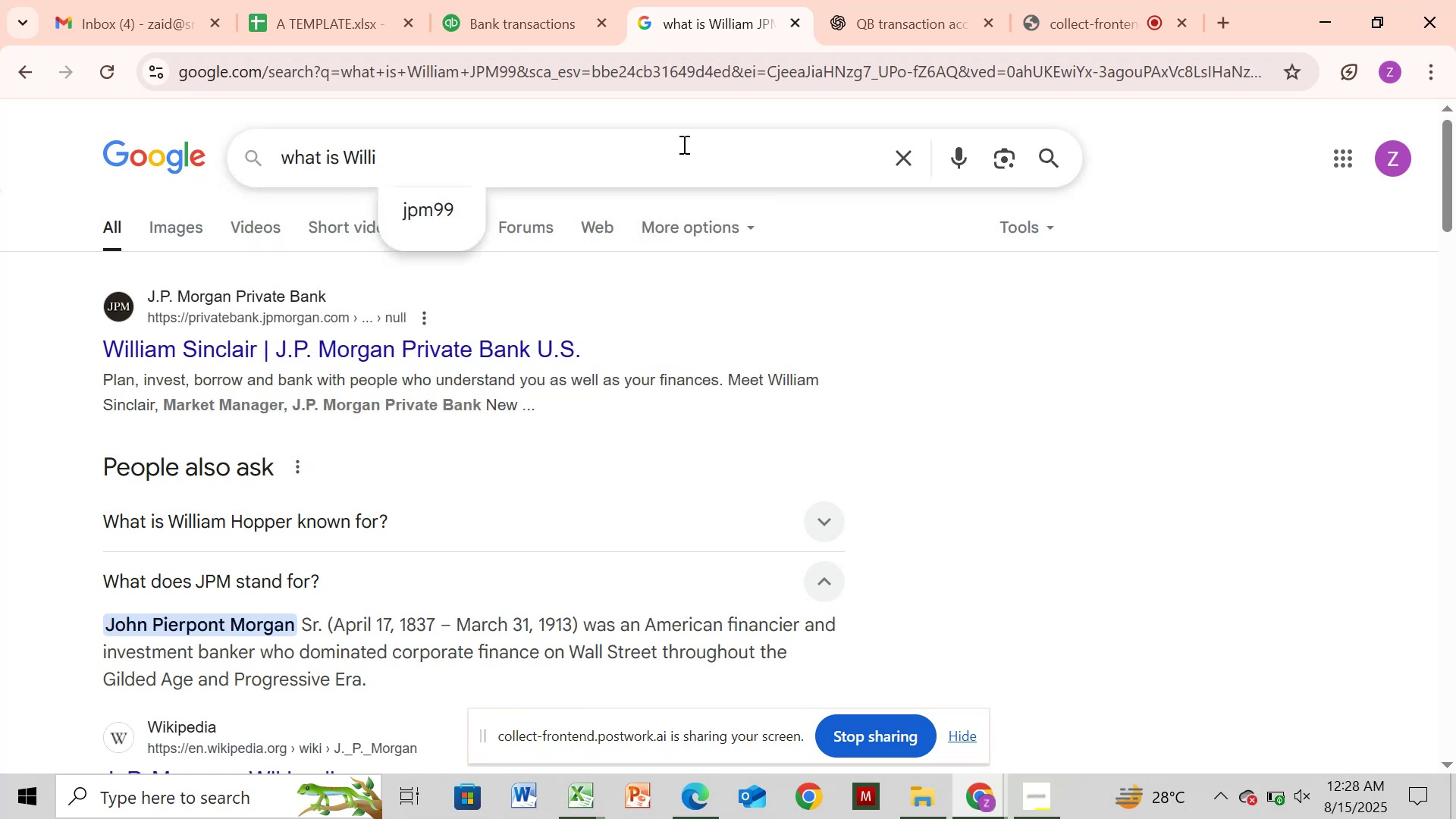 
key(Backspace)
 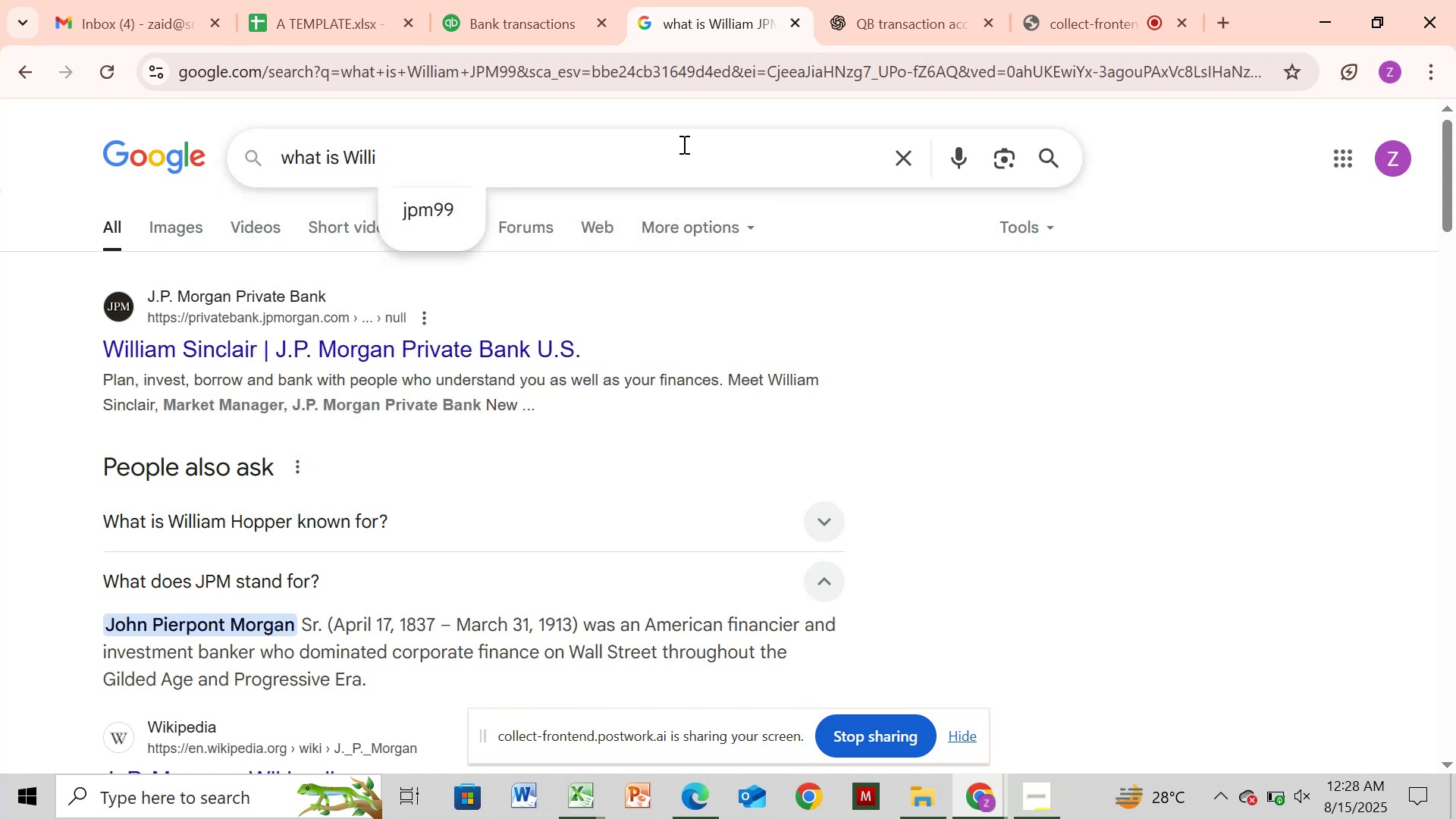 
key(Backspace)
 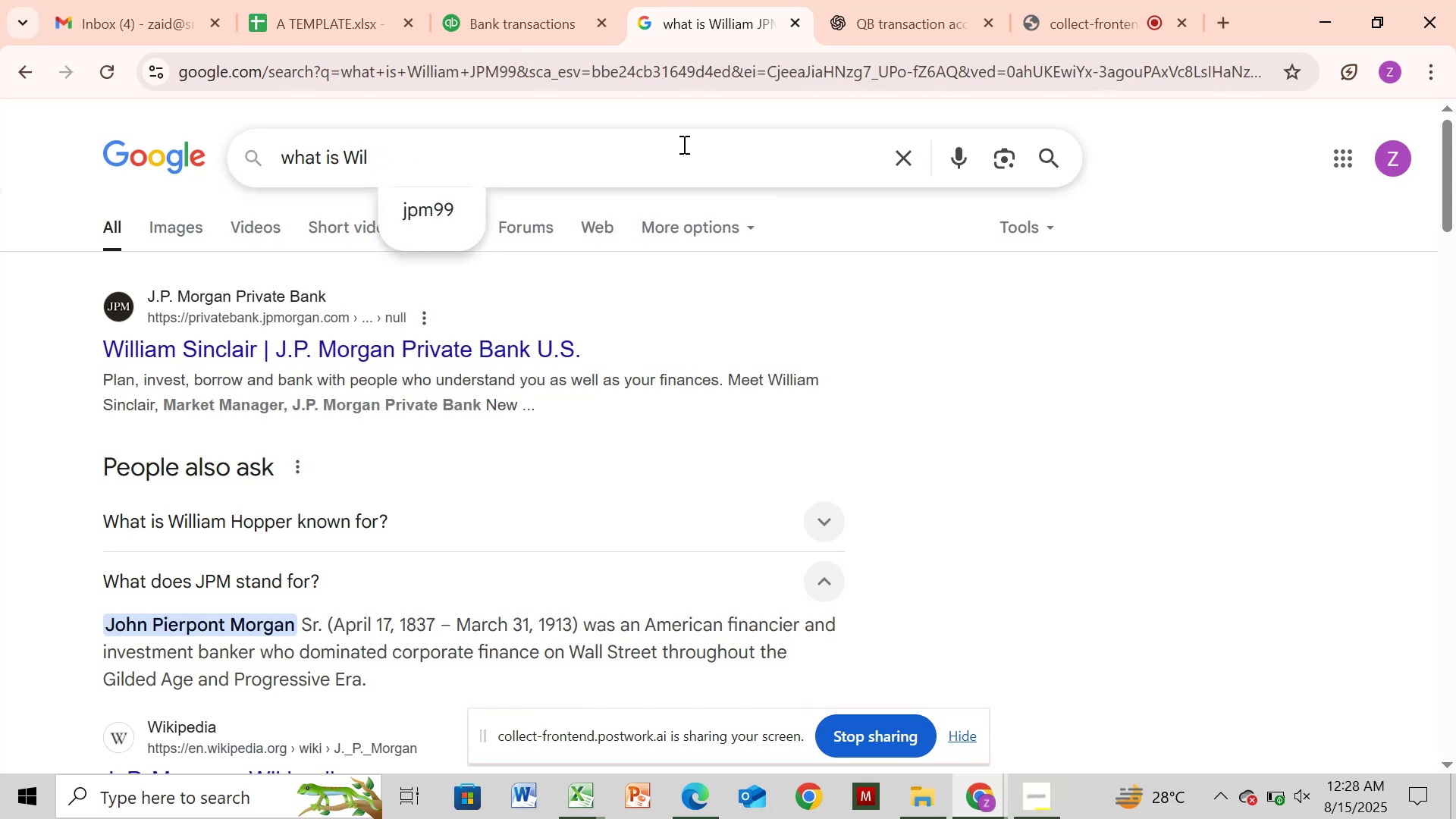 
key(Backspace)
 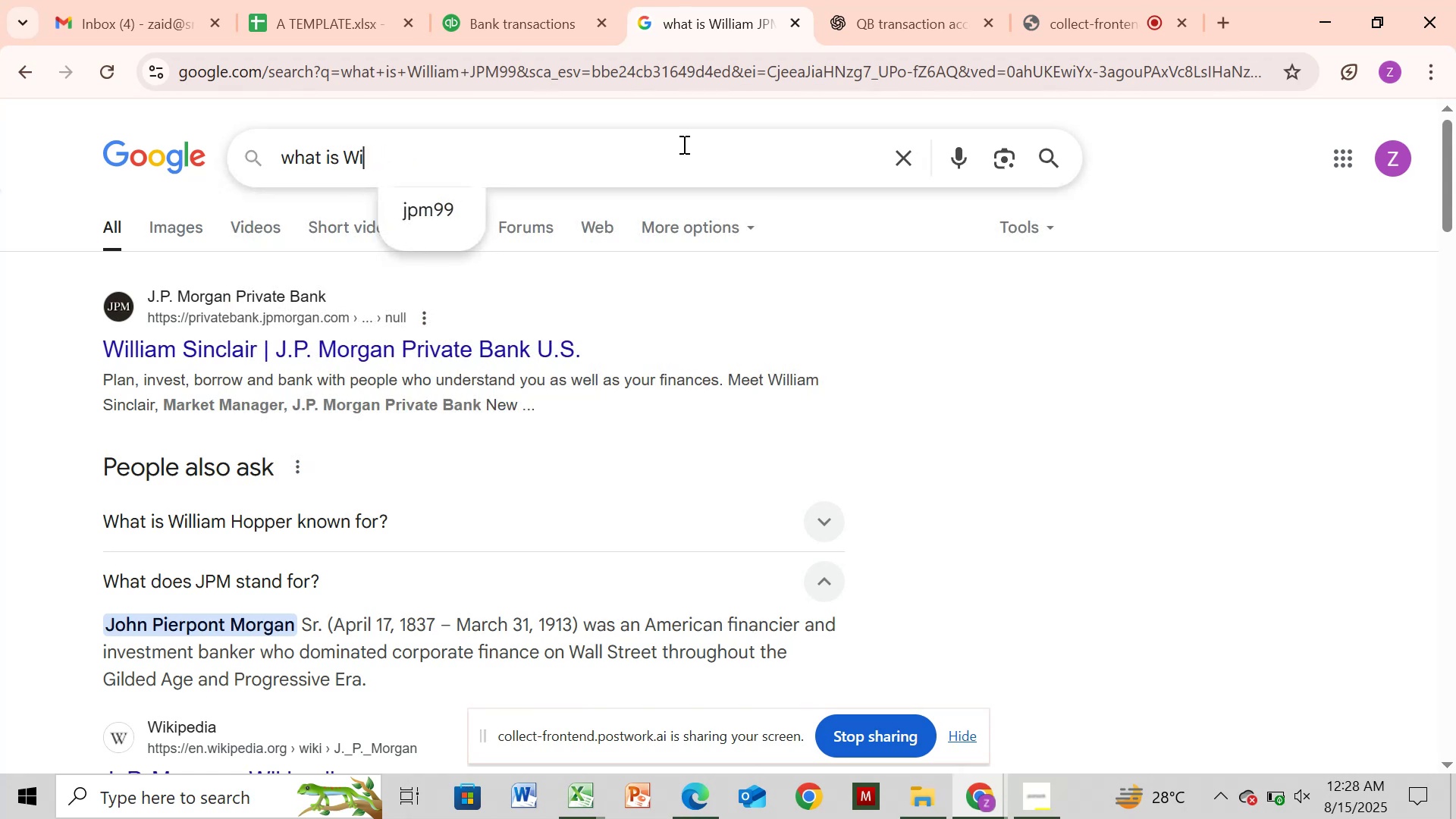 
key(Backspace)
 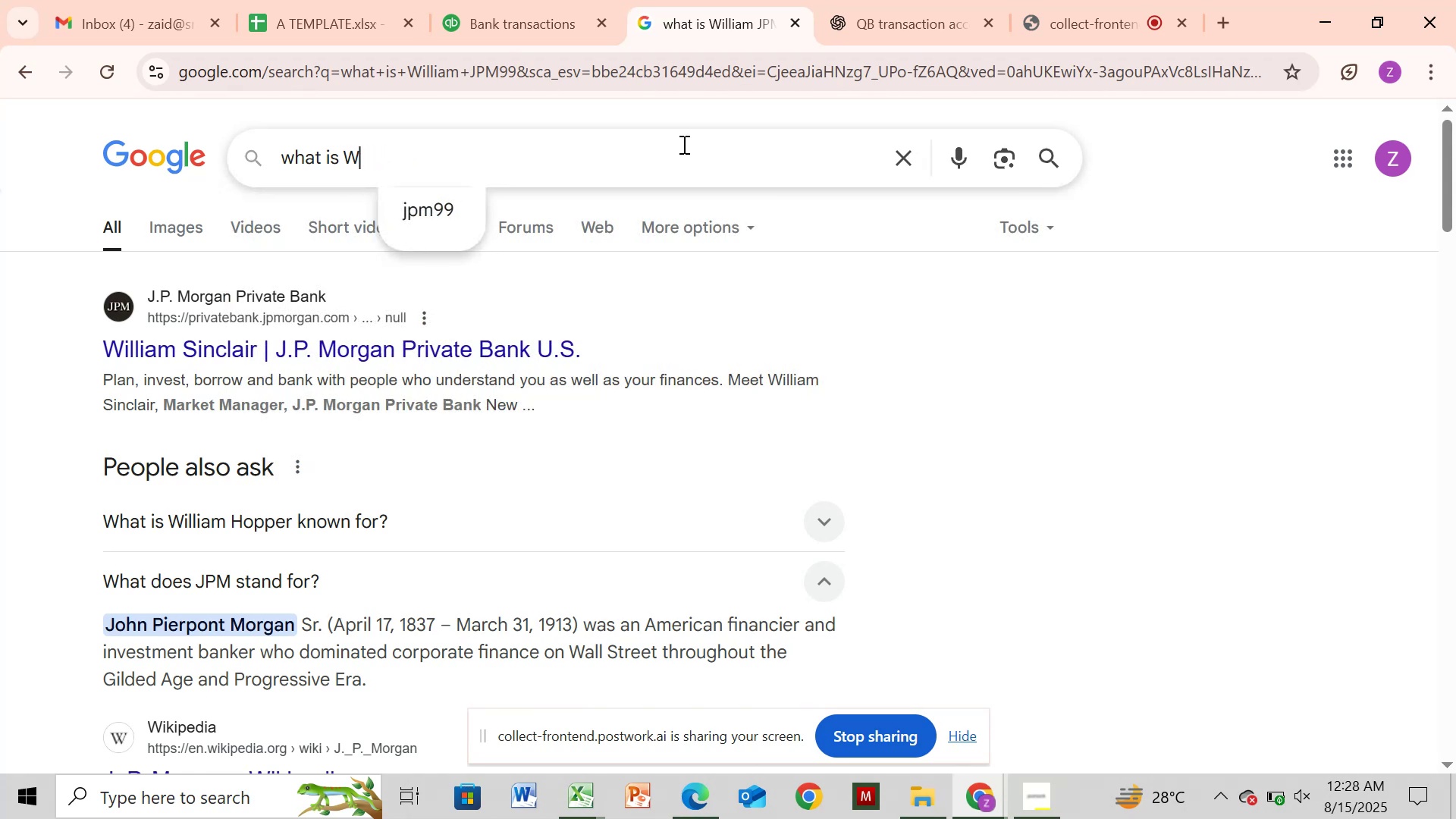 
key(Backspace)
 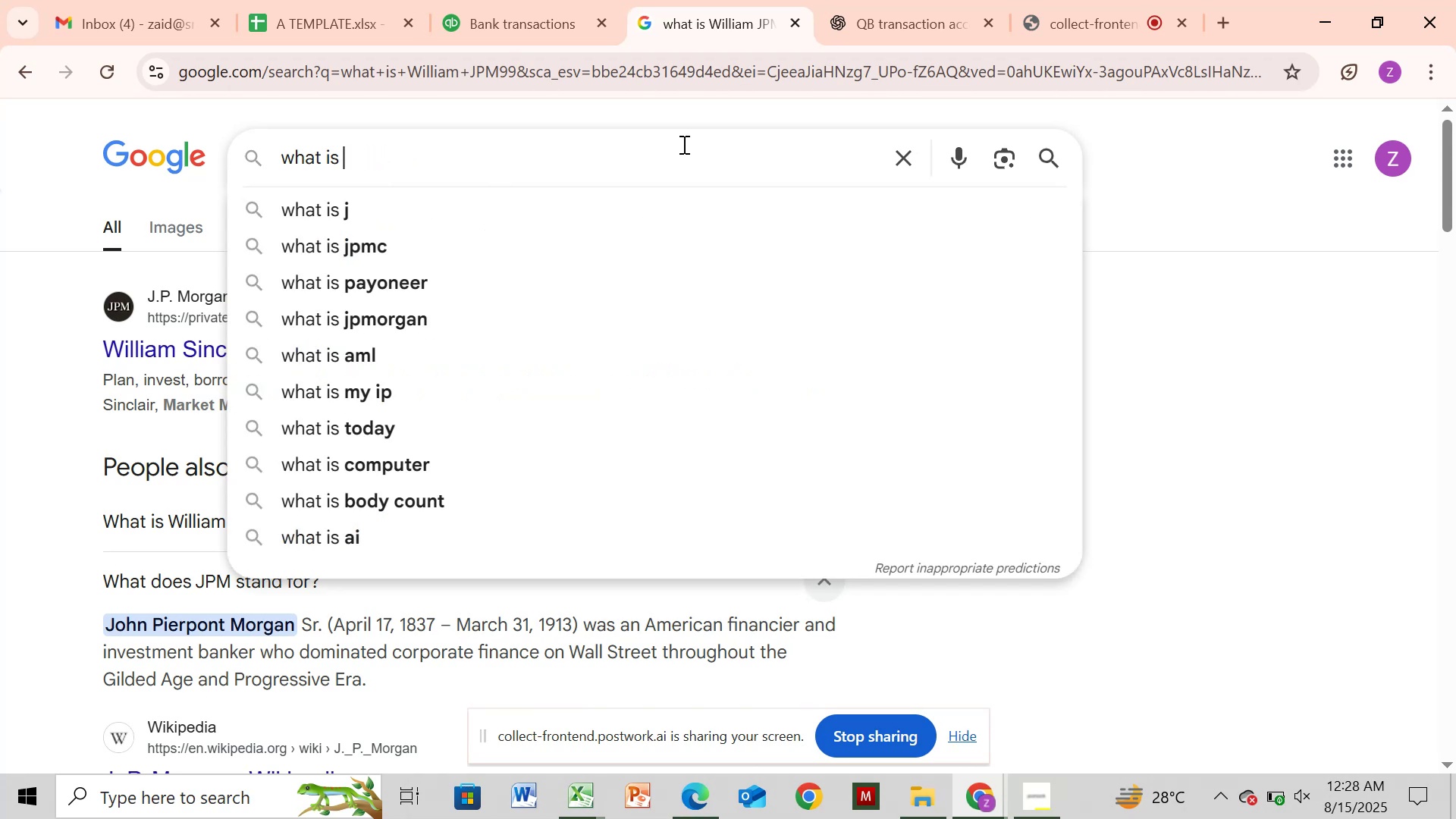 
hold_key(key=ControlLeft, duration=0.63)
 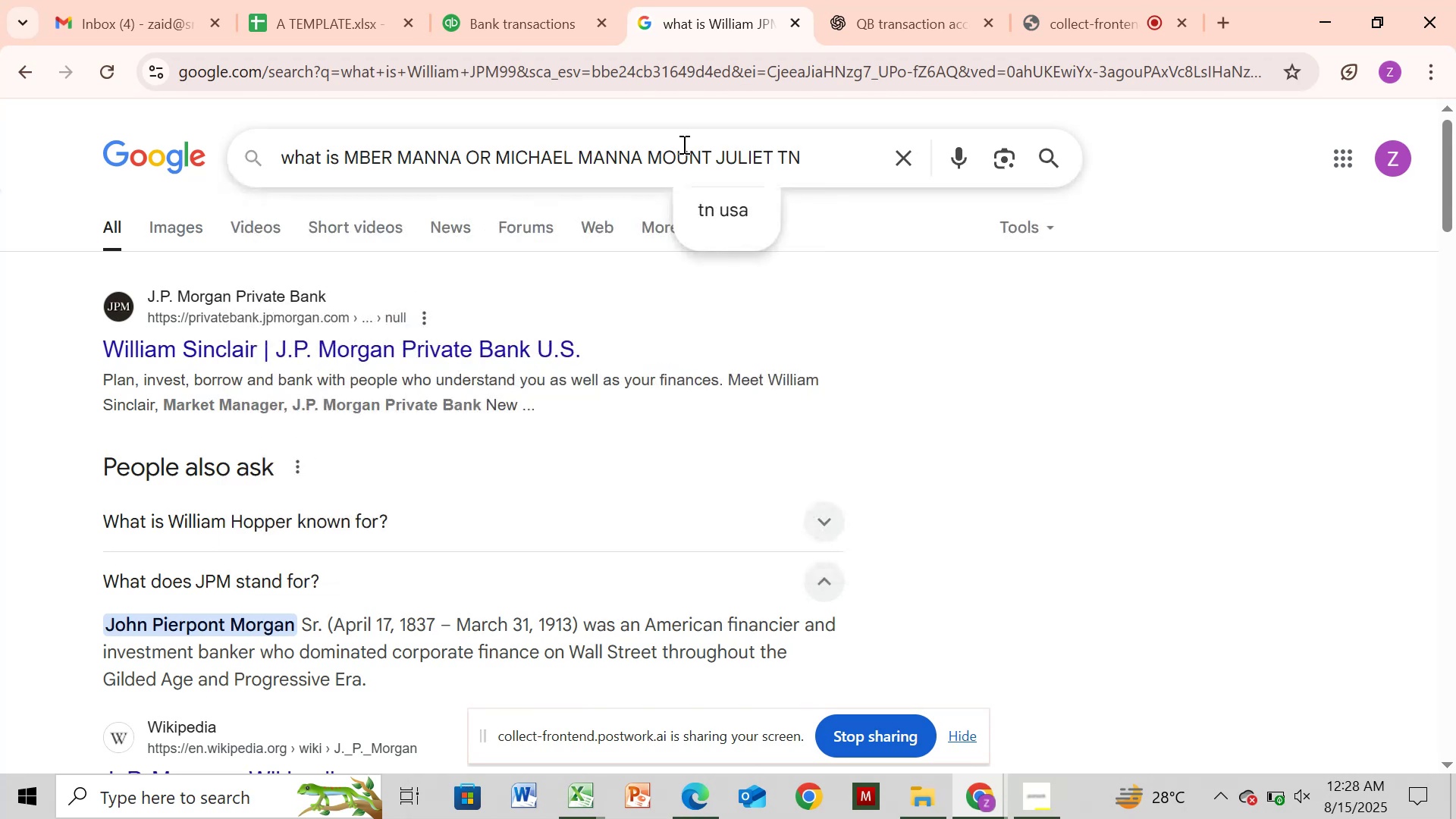 
key(V)
 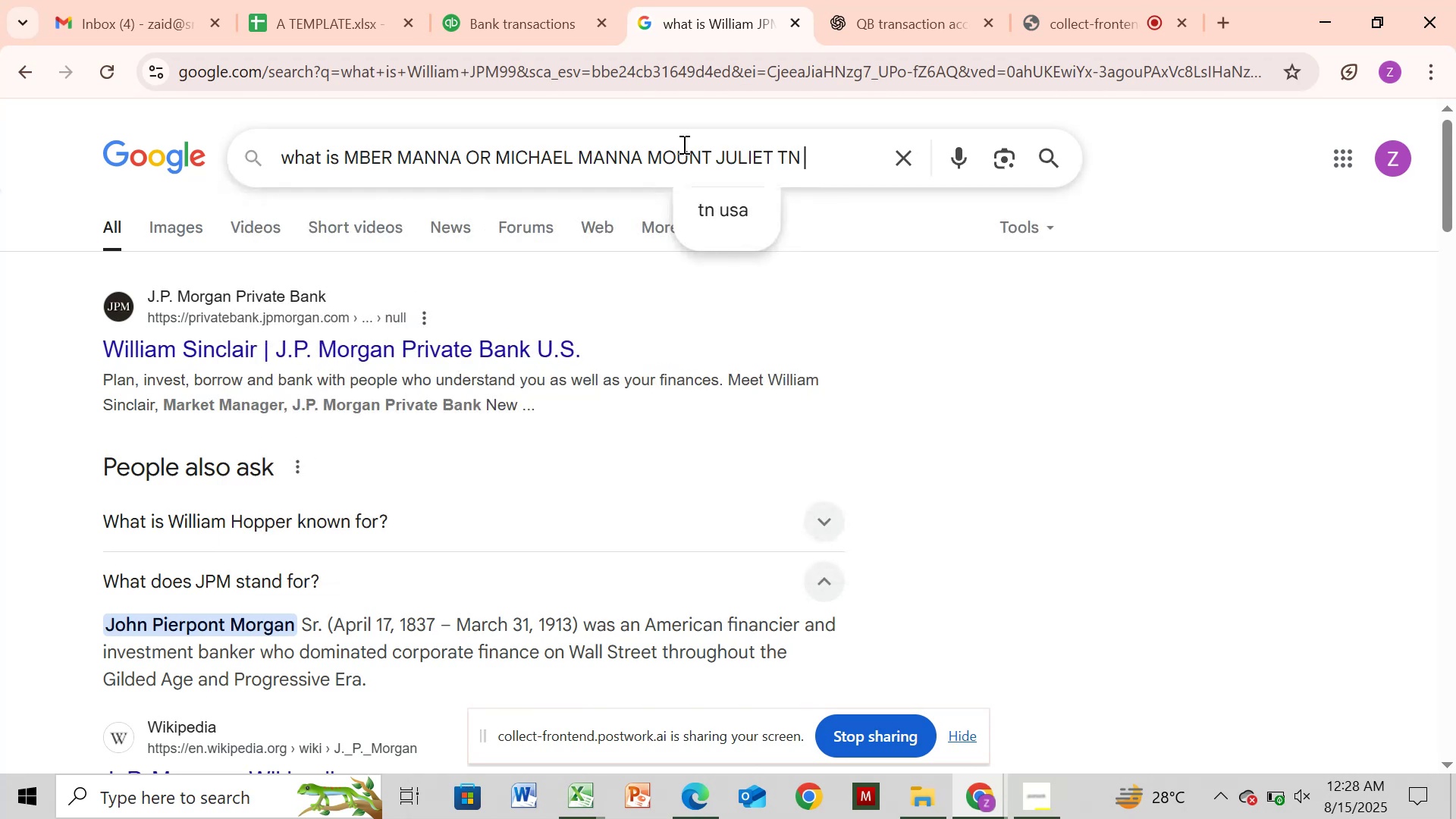 
key(Enter)
 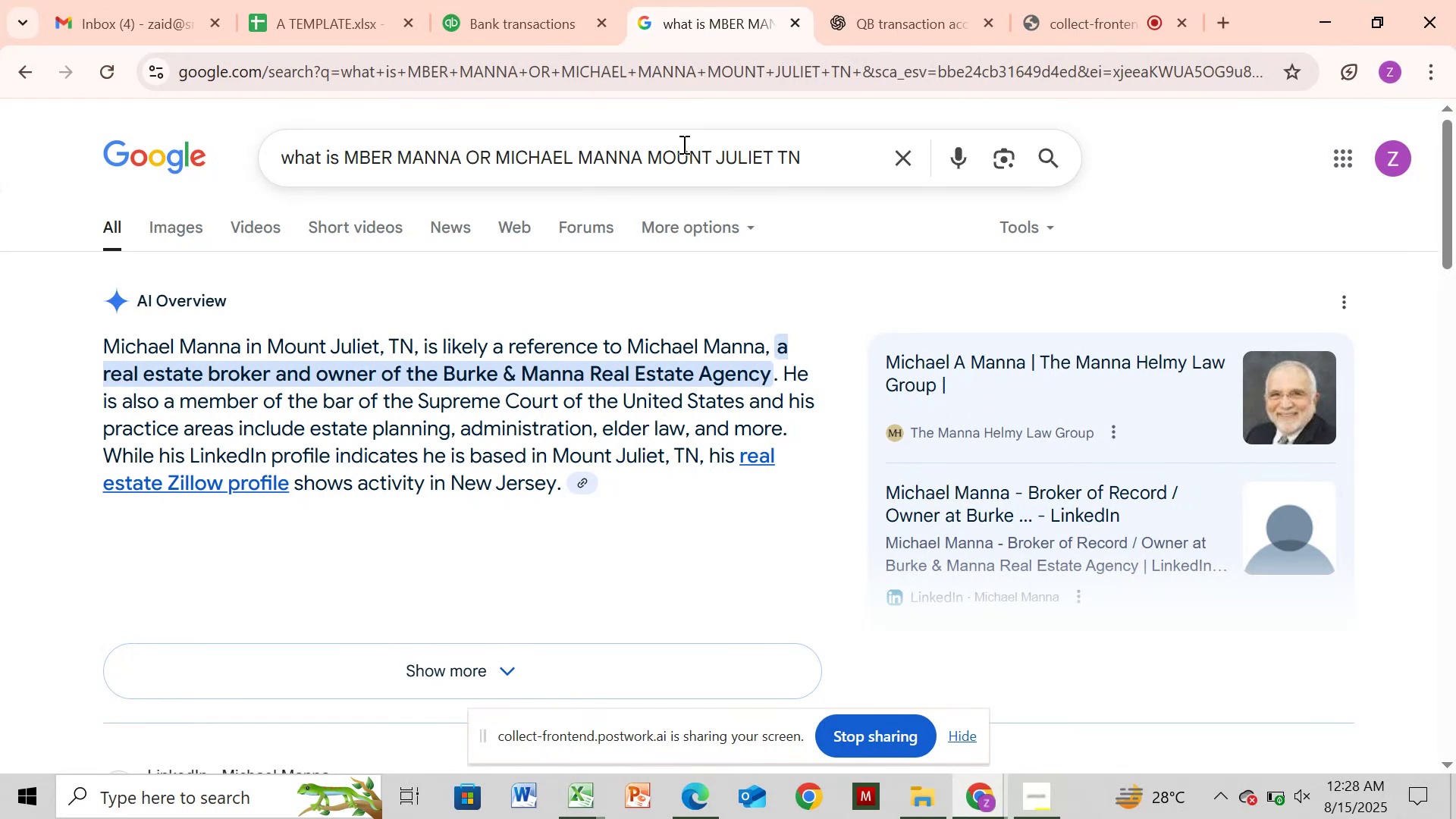 
wait(17.49)
 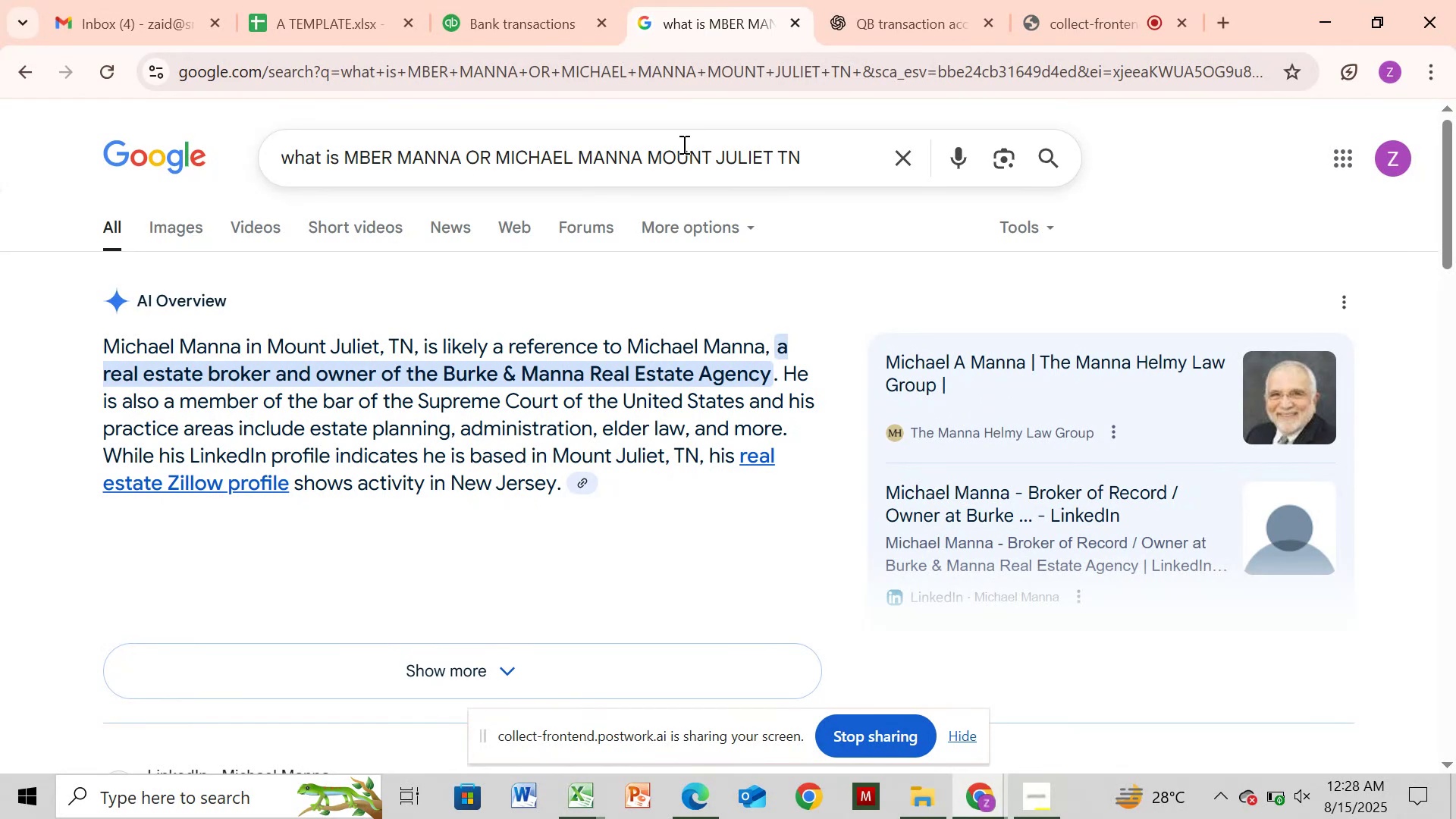 
left_click_drag(start_coordinate=[549, 2], to_coordinate=[544, 5])
 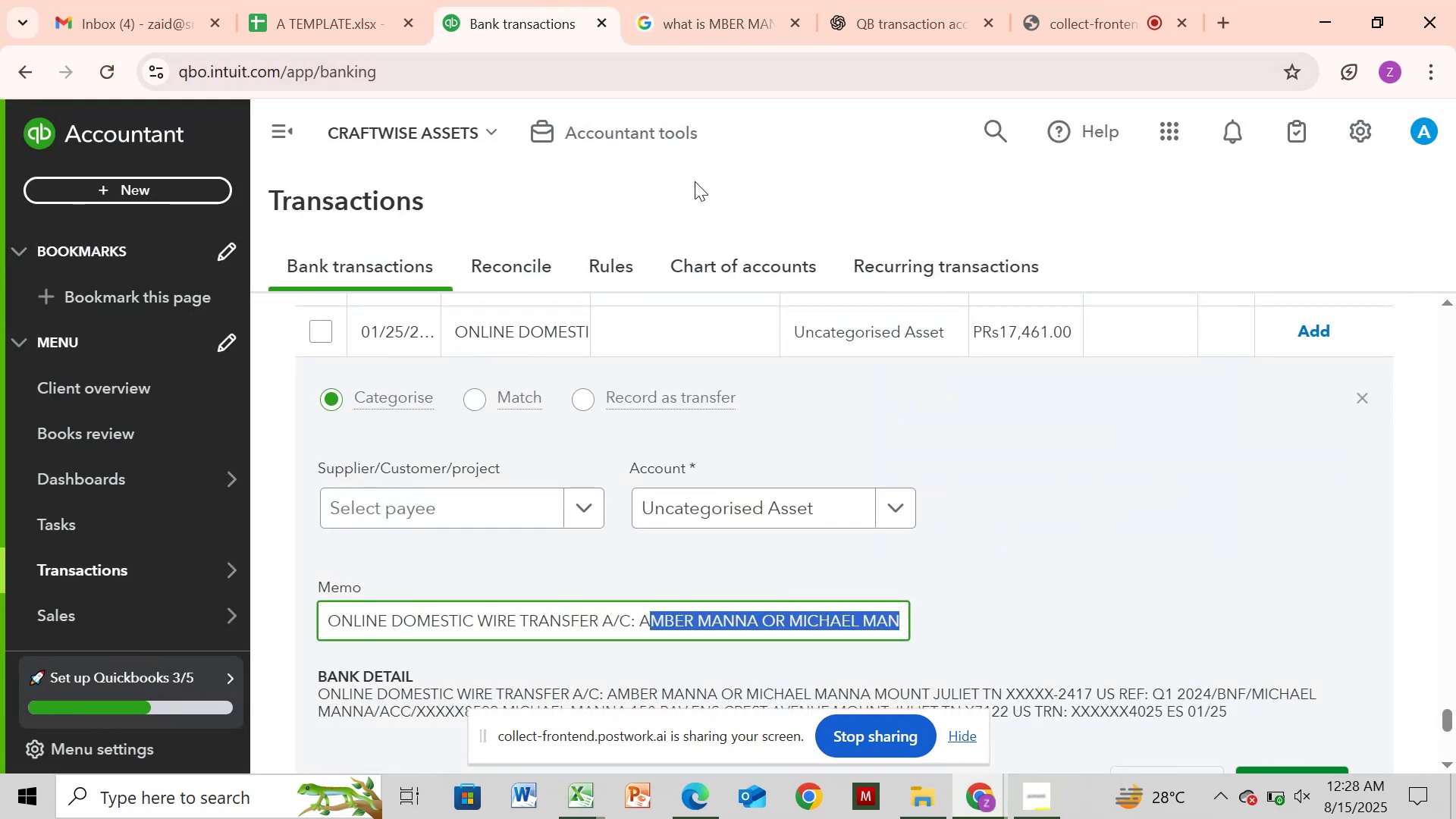 
left_click([683, 34])
 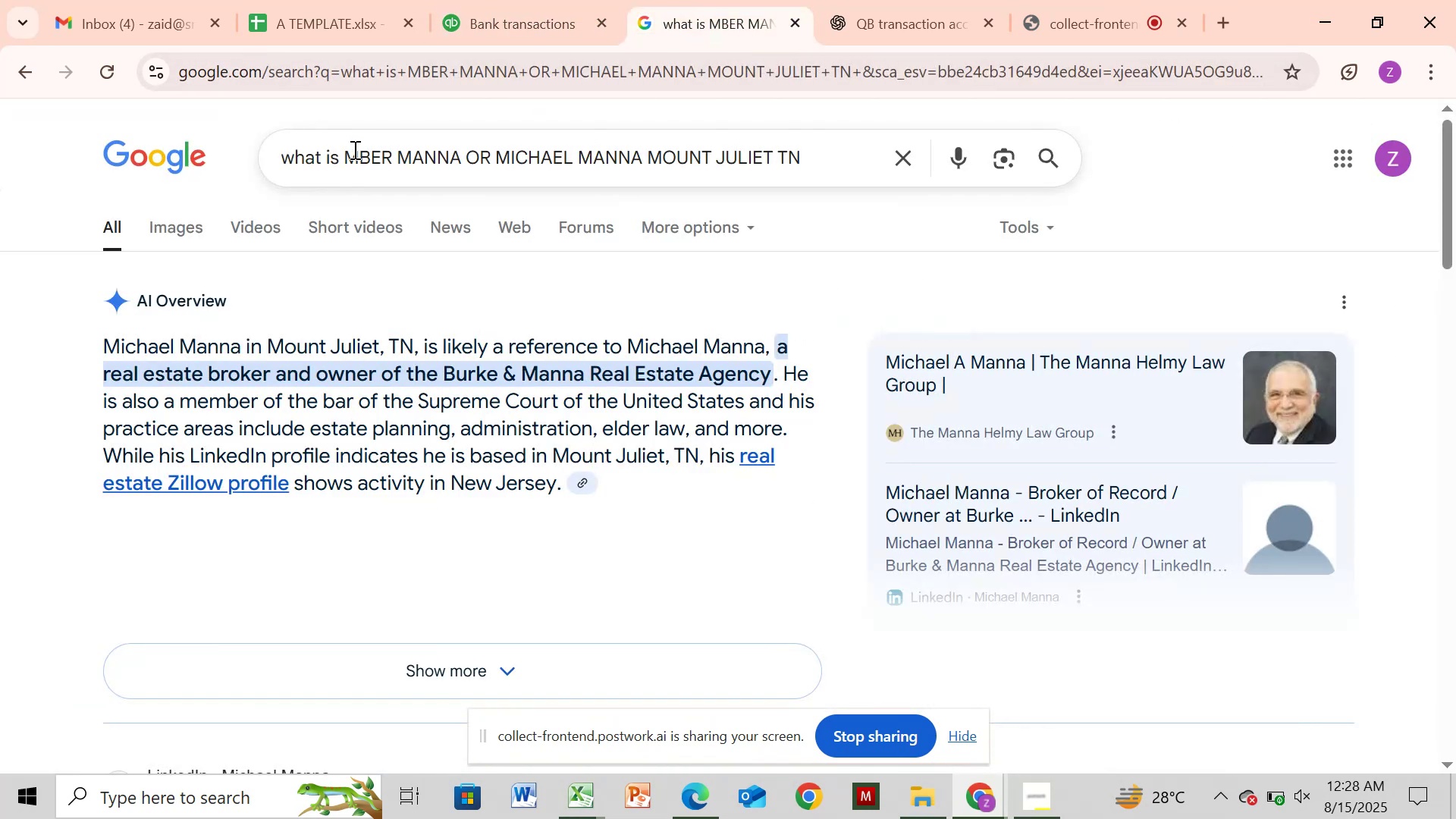 
left_click([344, 152])
 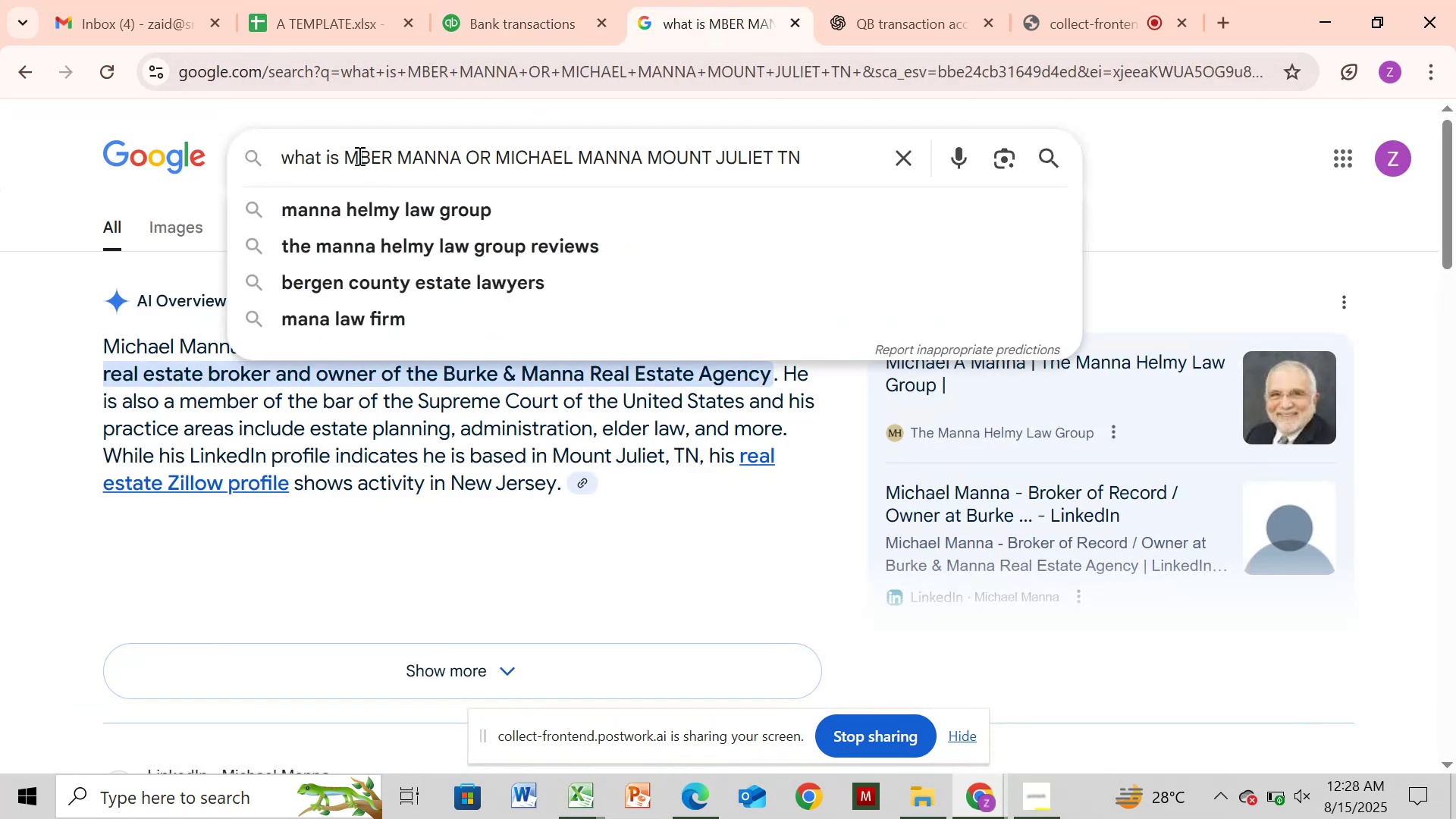 
key(CapsLock)
 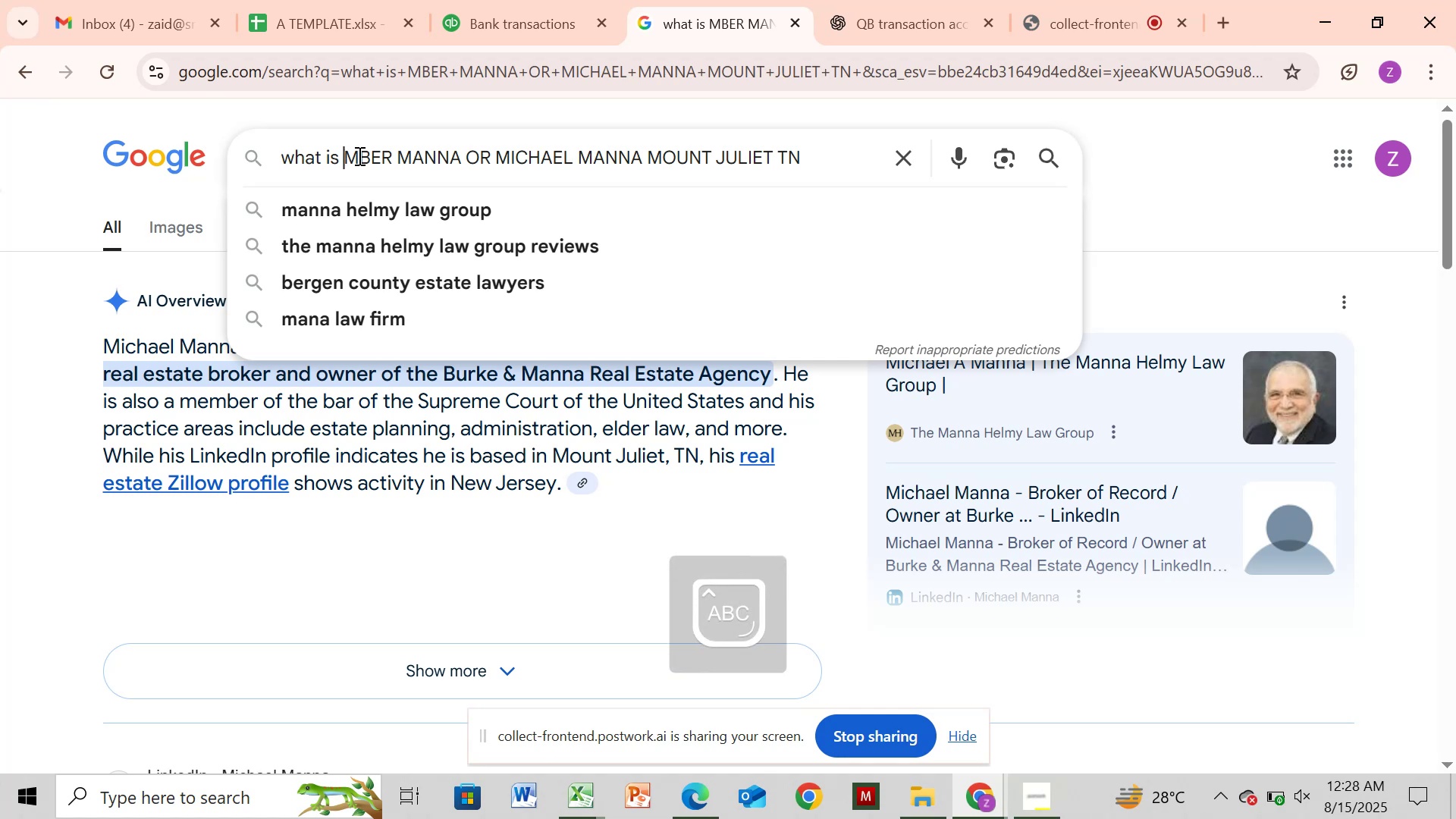 
key(A)
 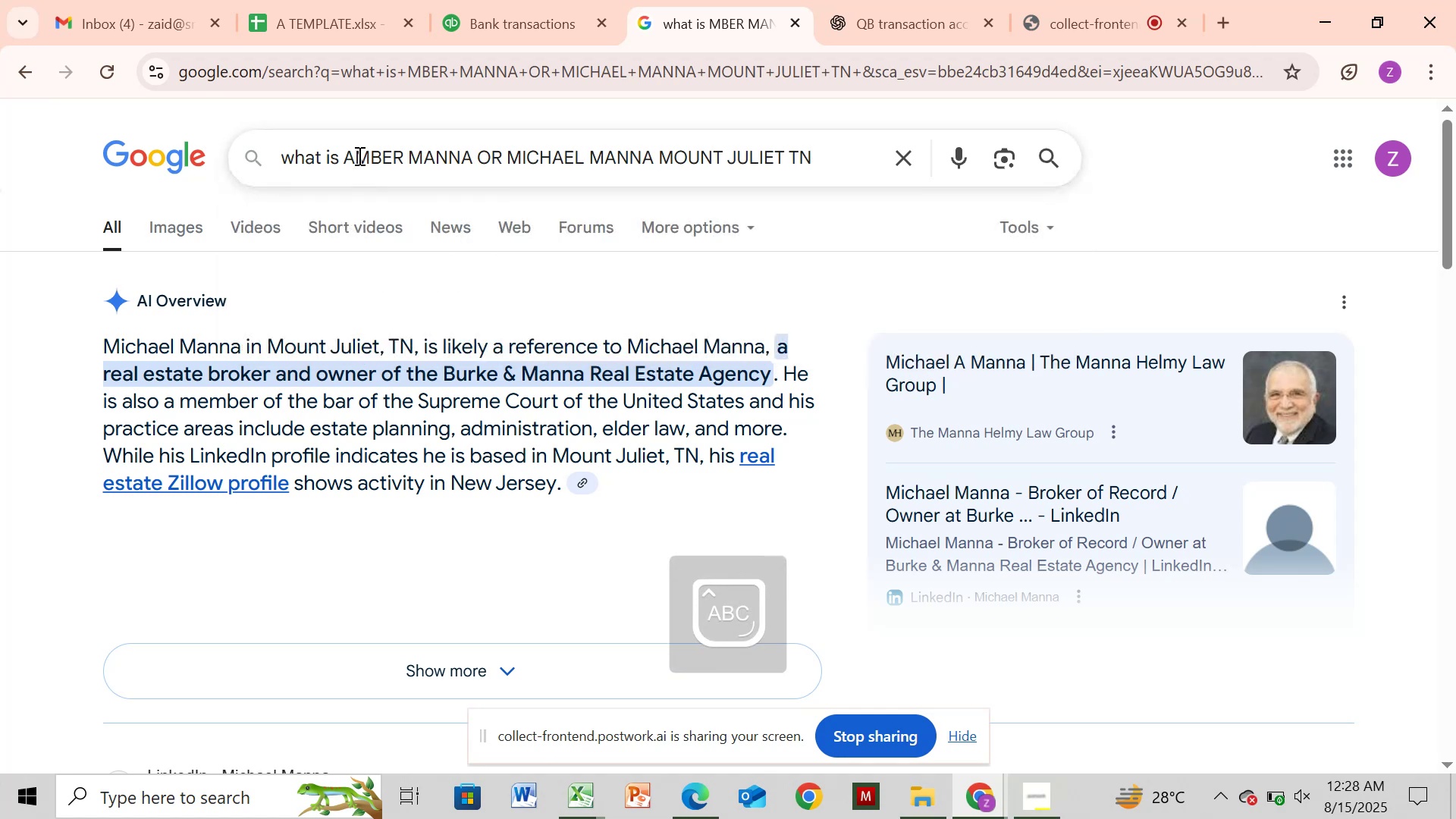 
key(Enter)
 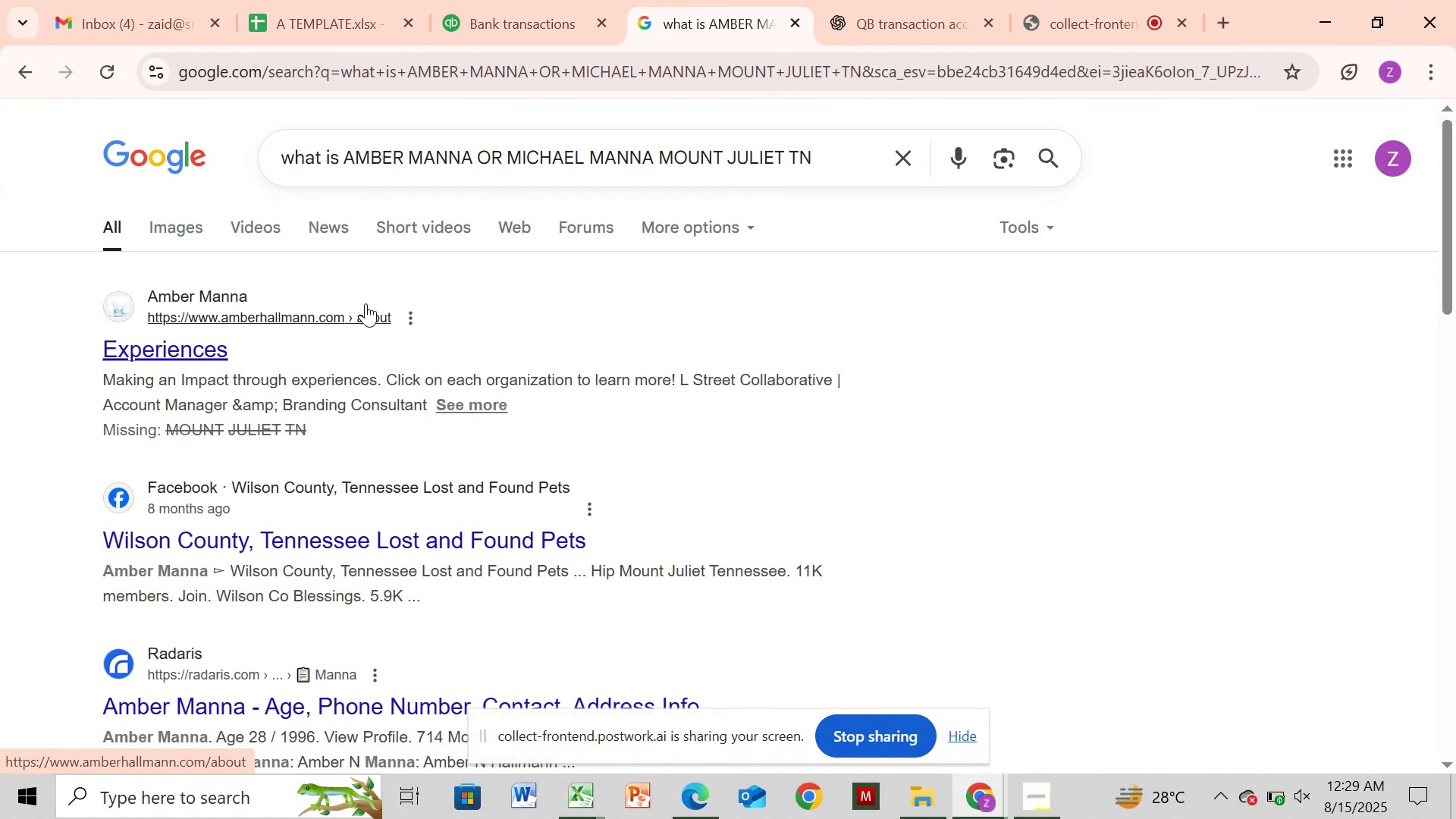 
wait(27.78)
 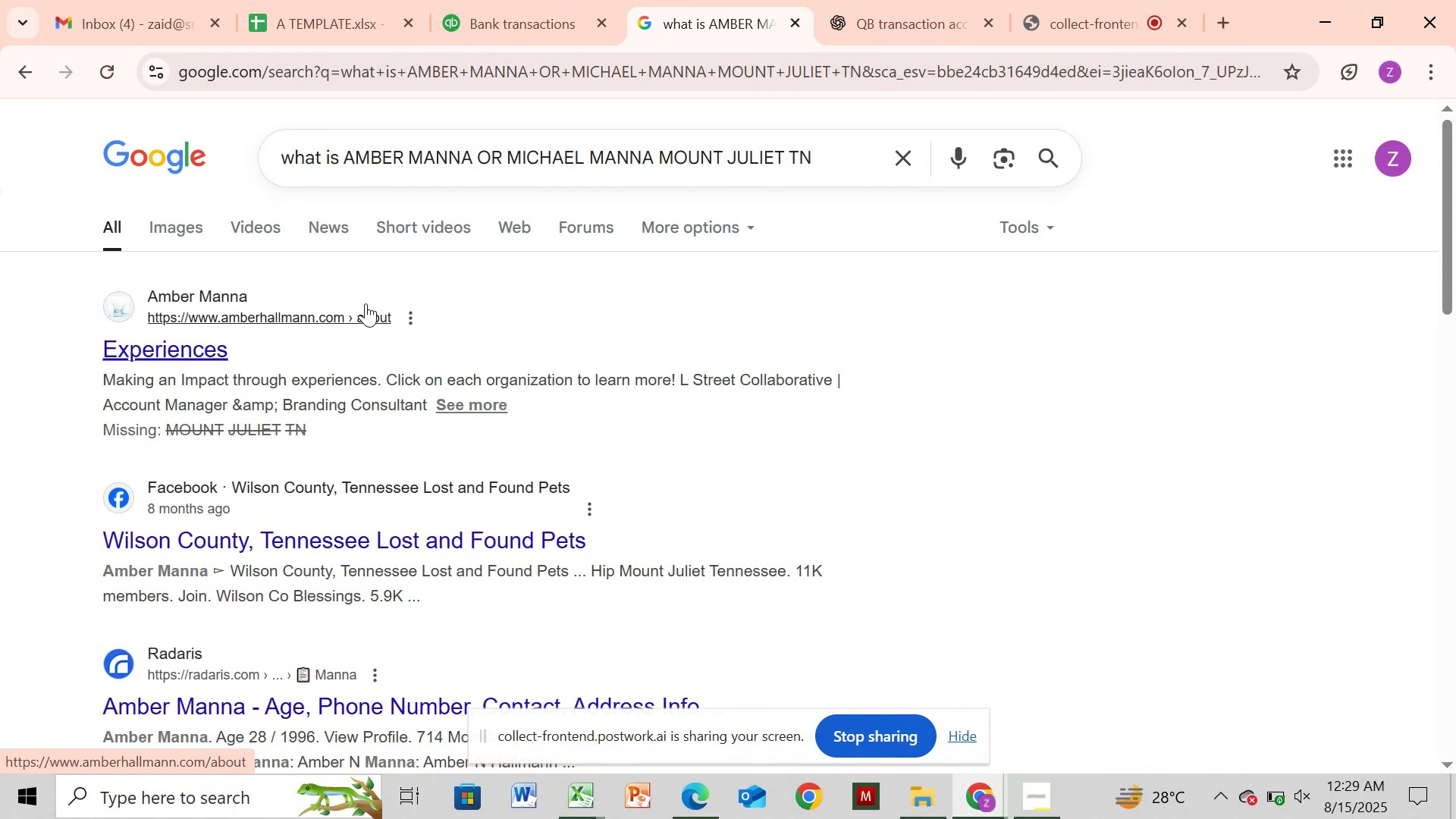 
left_click([1050, 154])
 